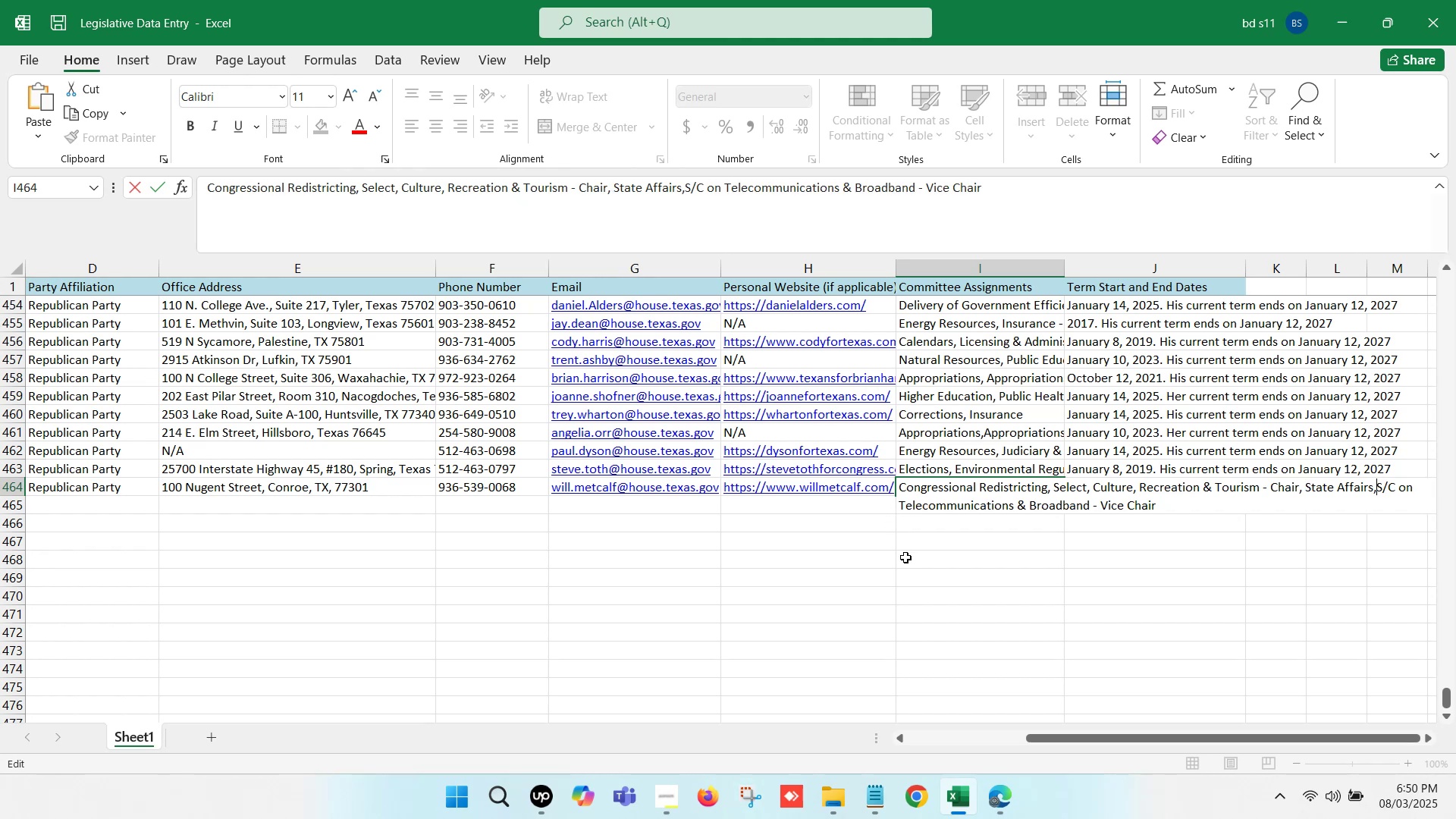 
key(Space)
 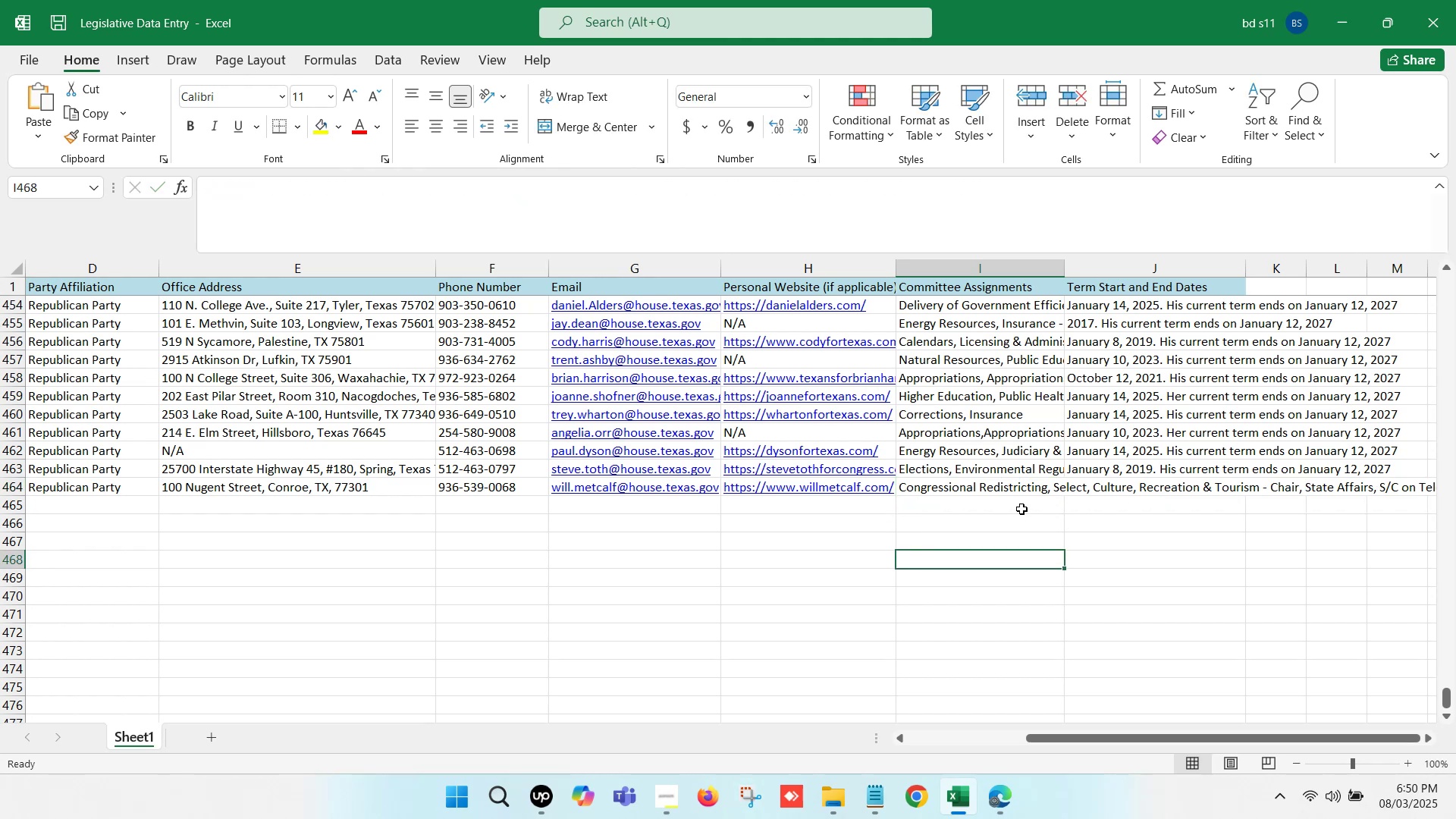 
left_click([1099, 488])
 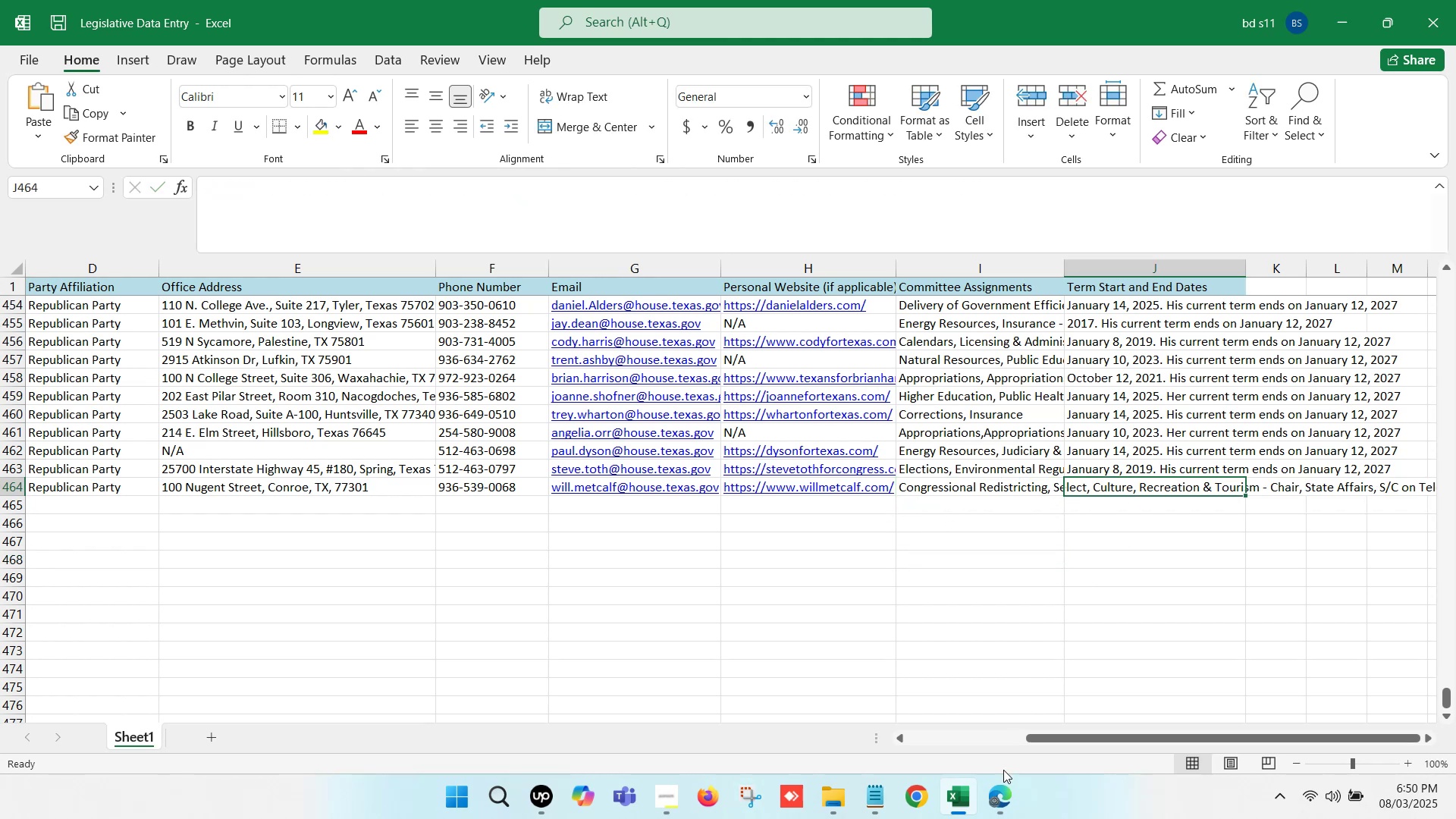 
left_click([1001, 783])
 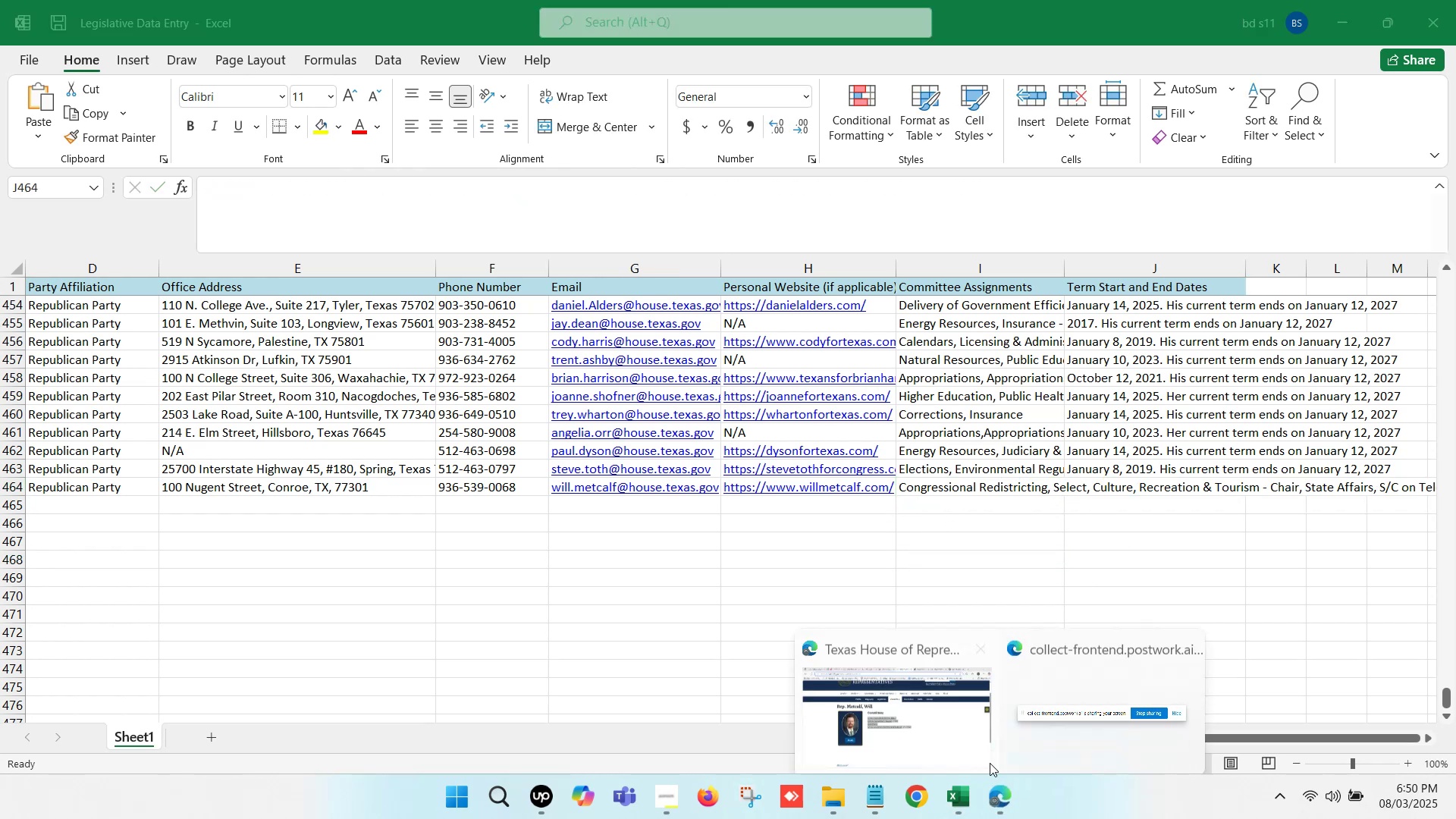 
left_click([883, 676])
 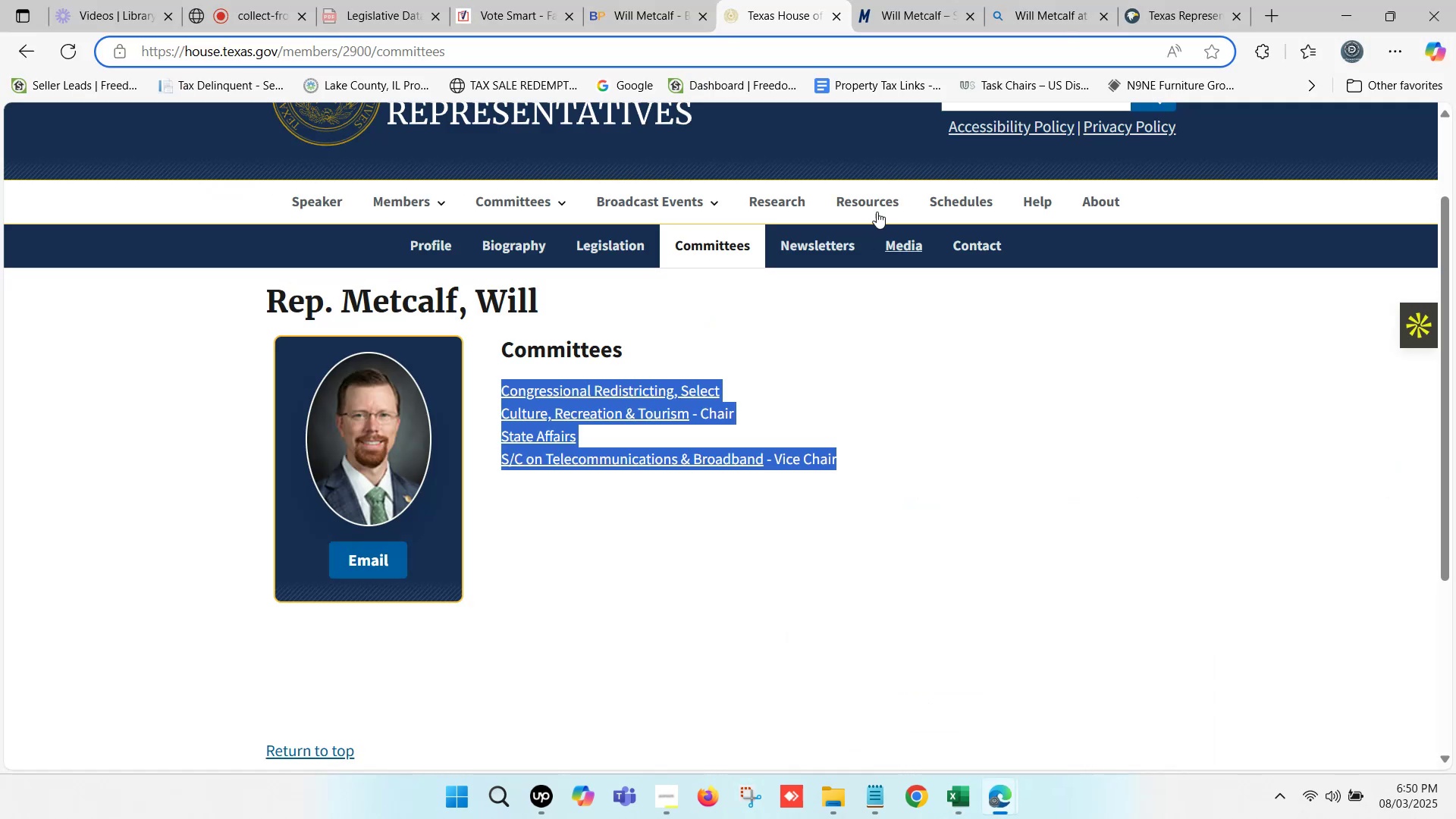 
left_click([708, 0])
 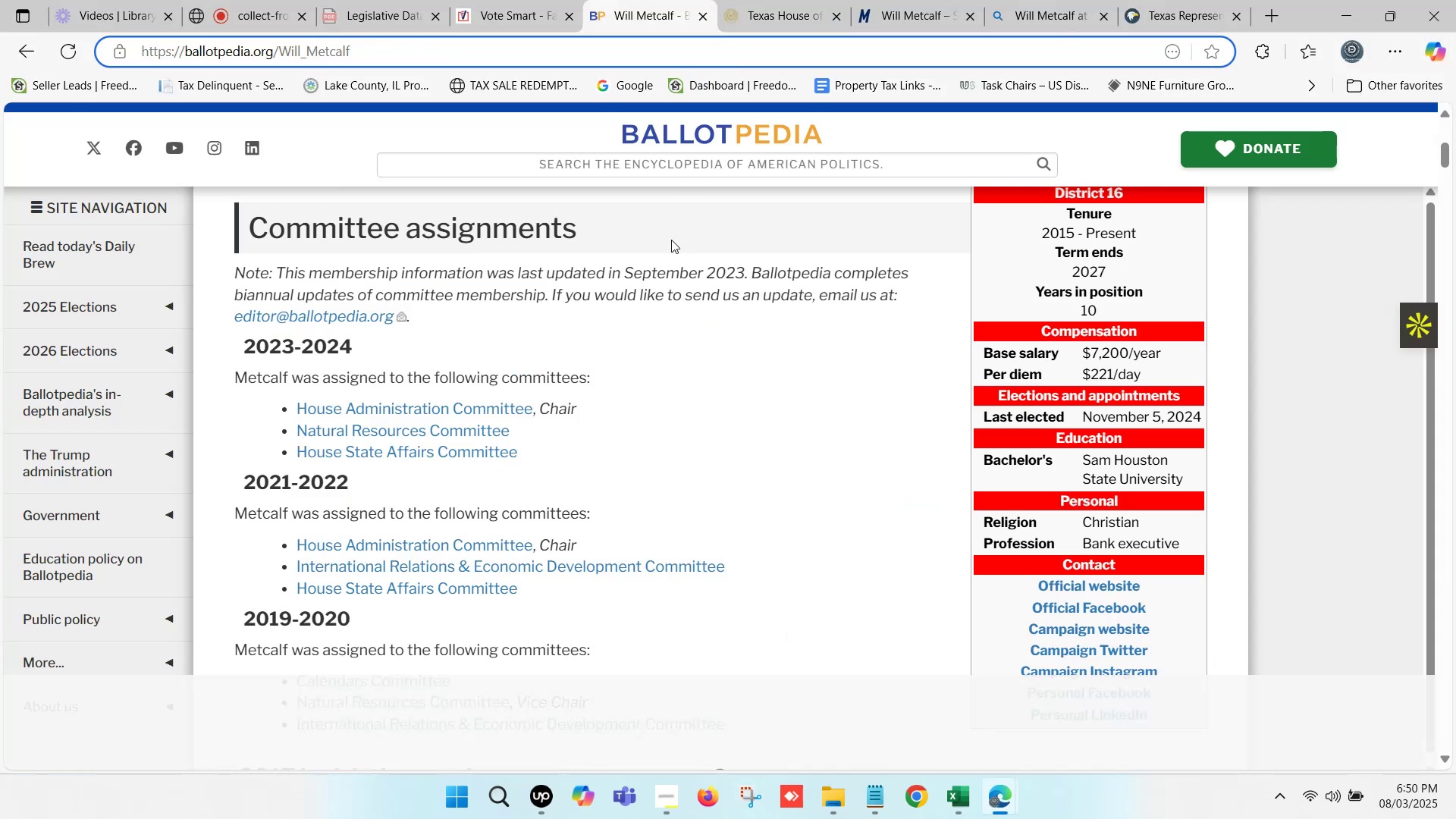 
scroll: coordinate [623, 376], scroll_direction: up, amount: 4.0
 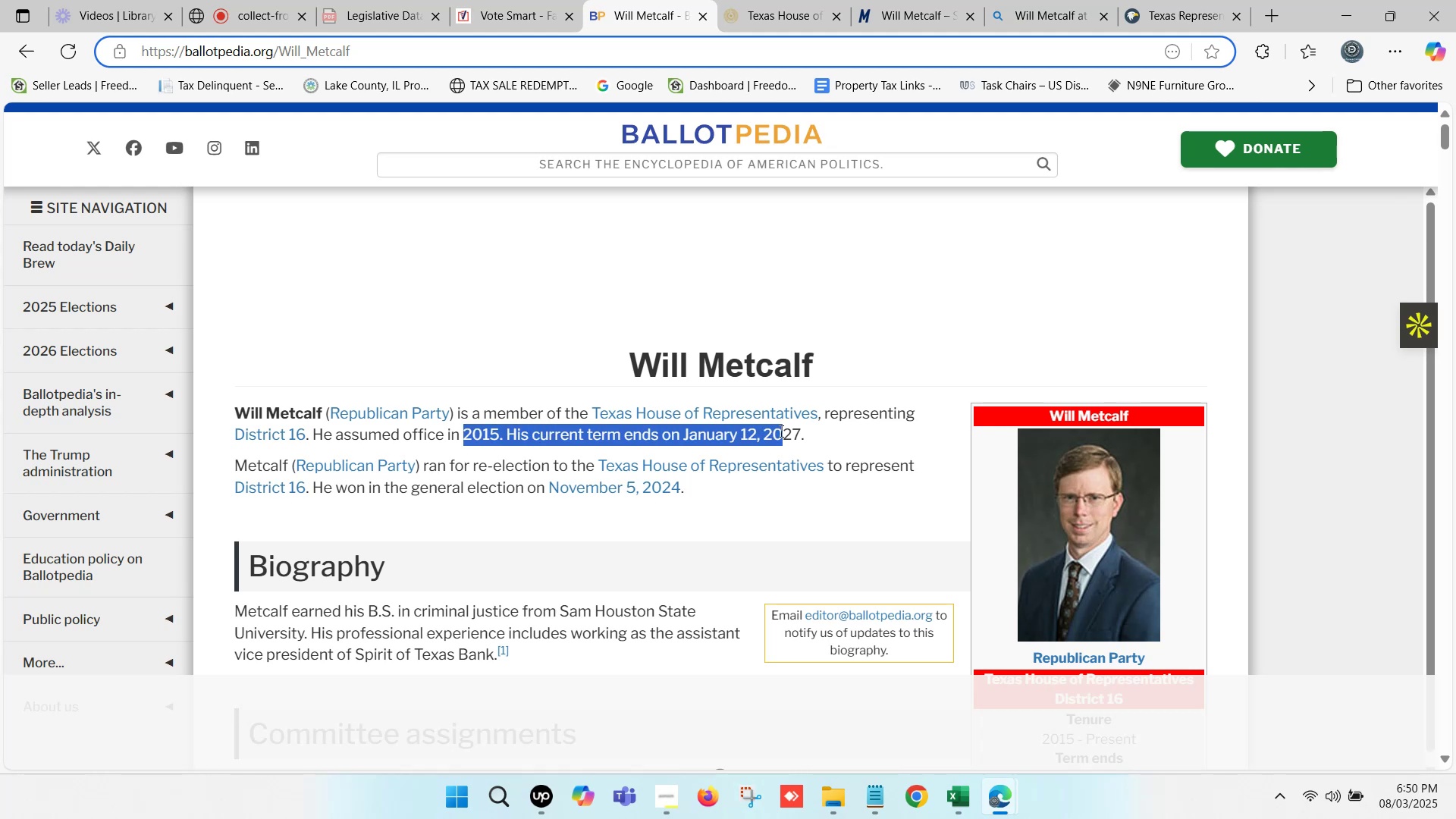 
key(Control+ControlLeft)
 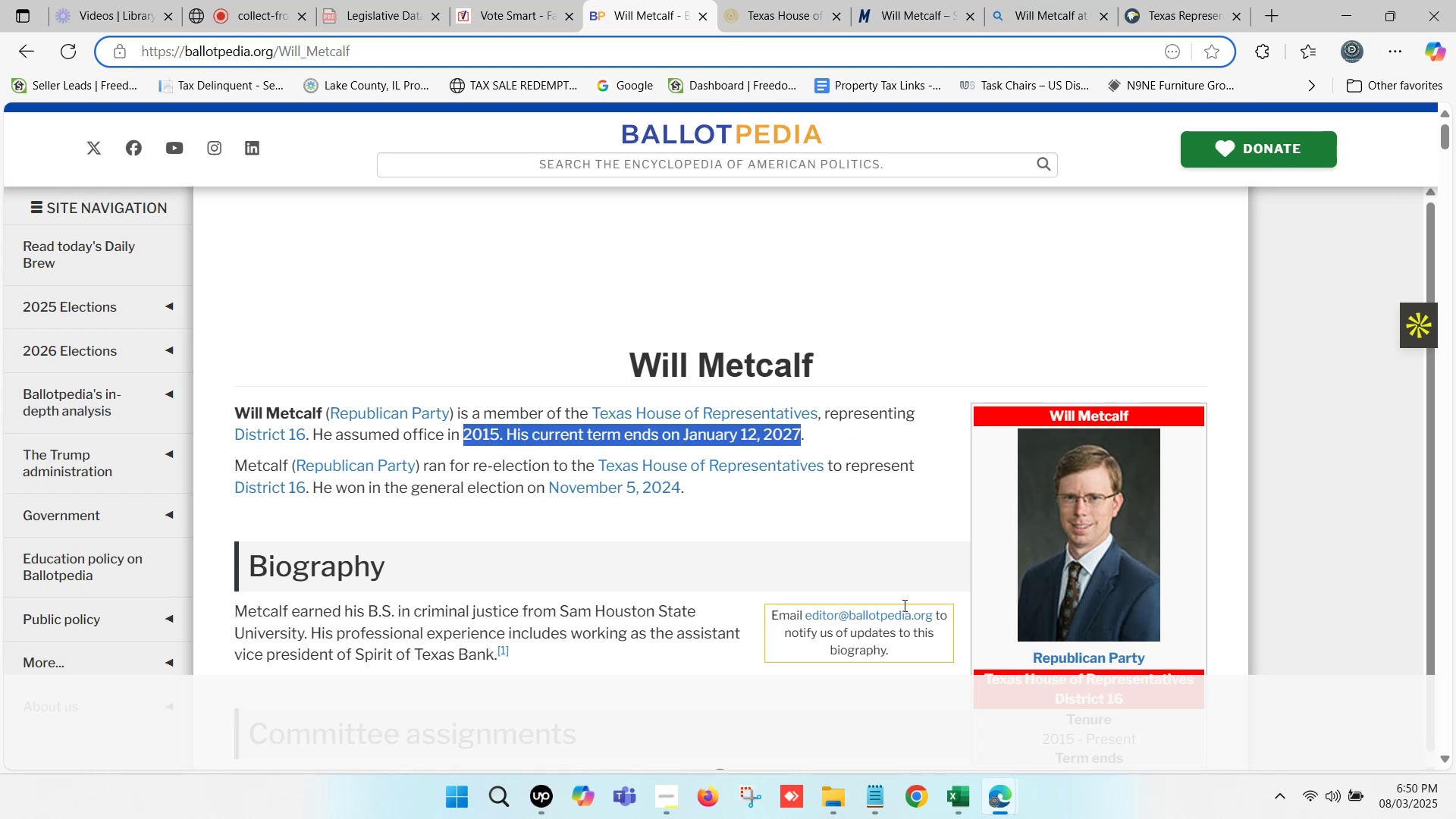 
key(Control+C)
 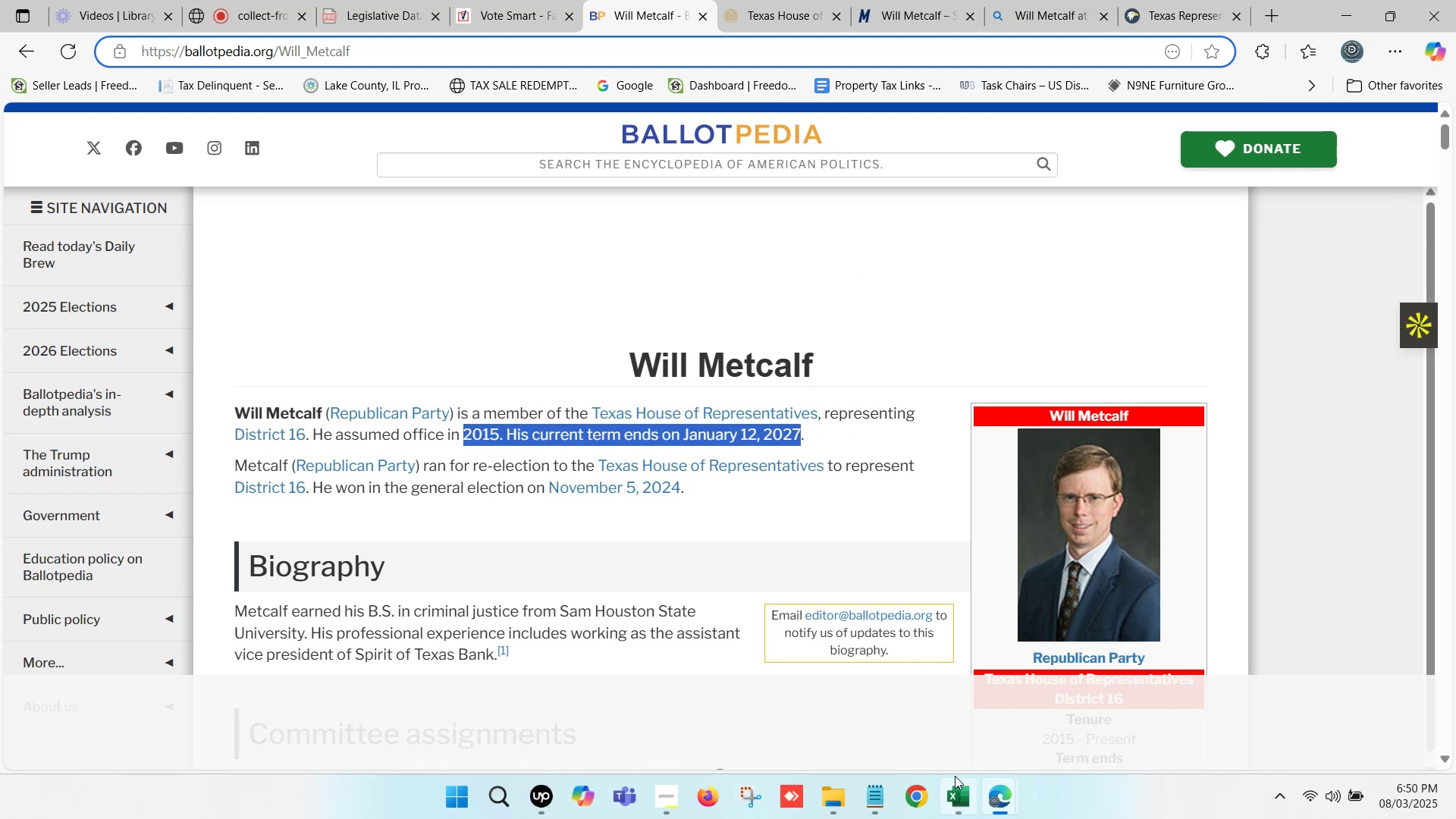 
left_click([955, 776])
 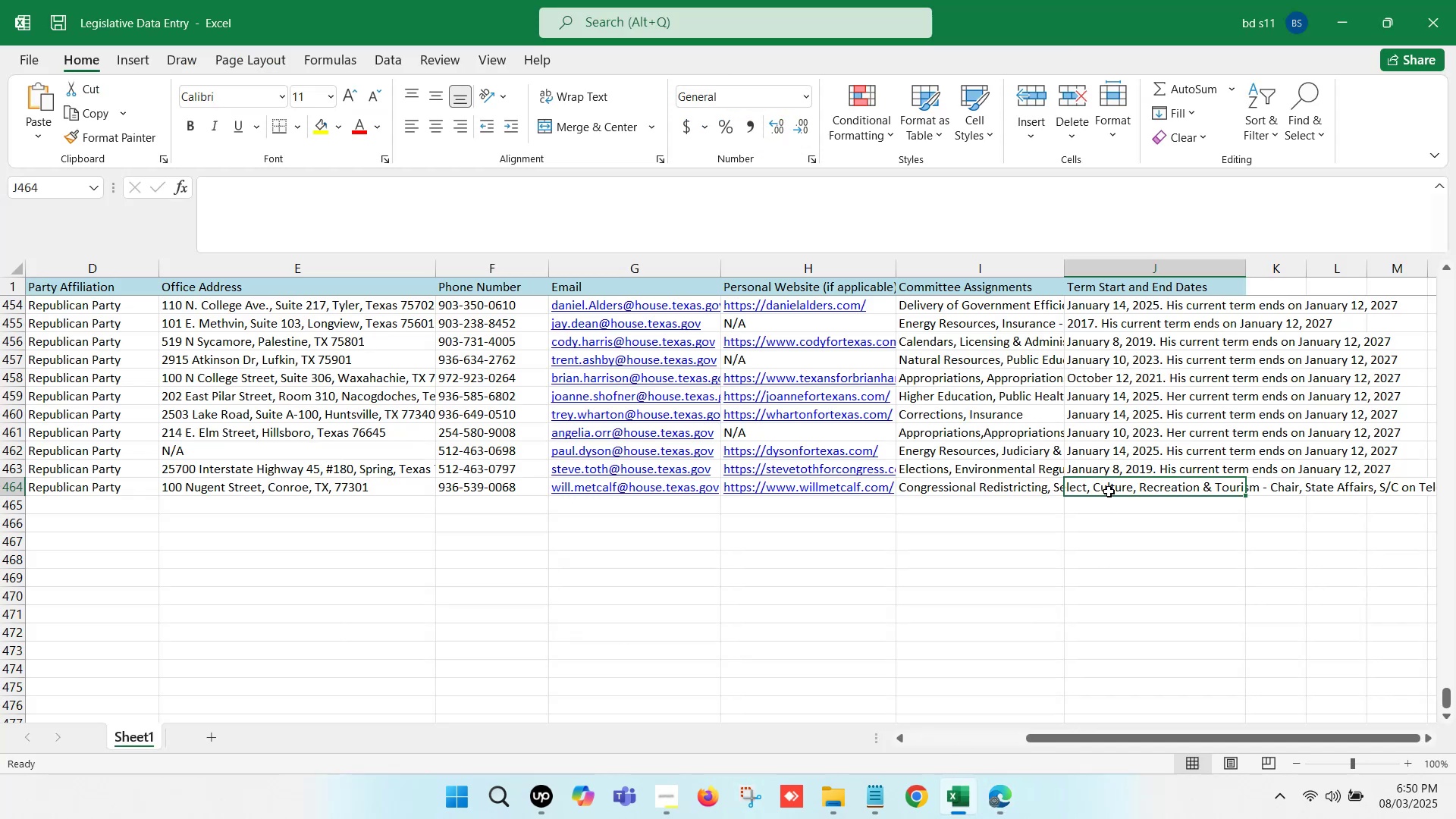 
double_click([1109, 486])
 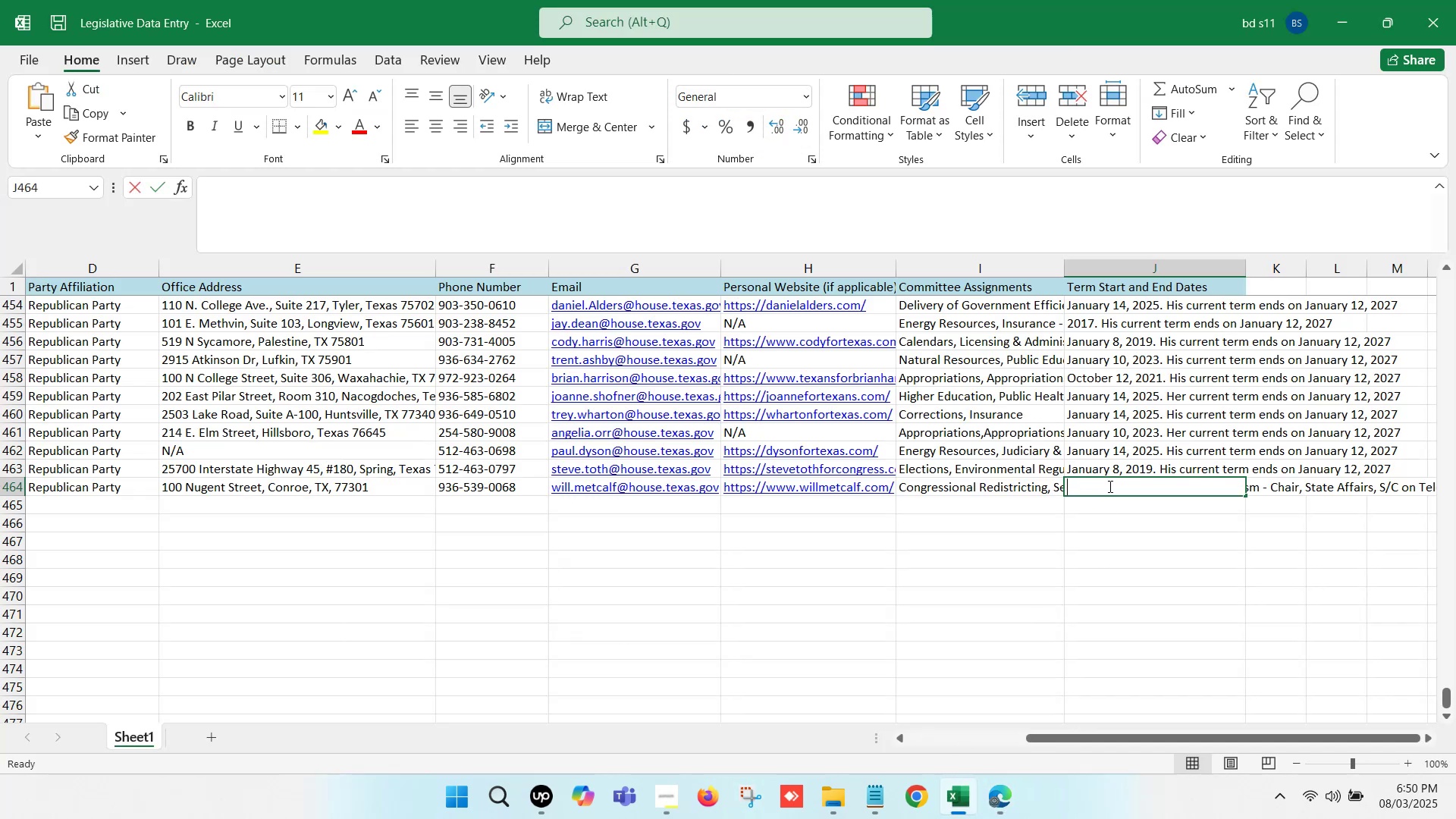 
key(Control+ControlLeft)
 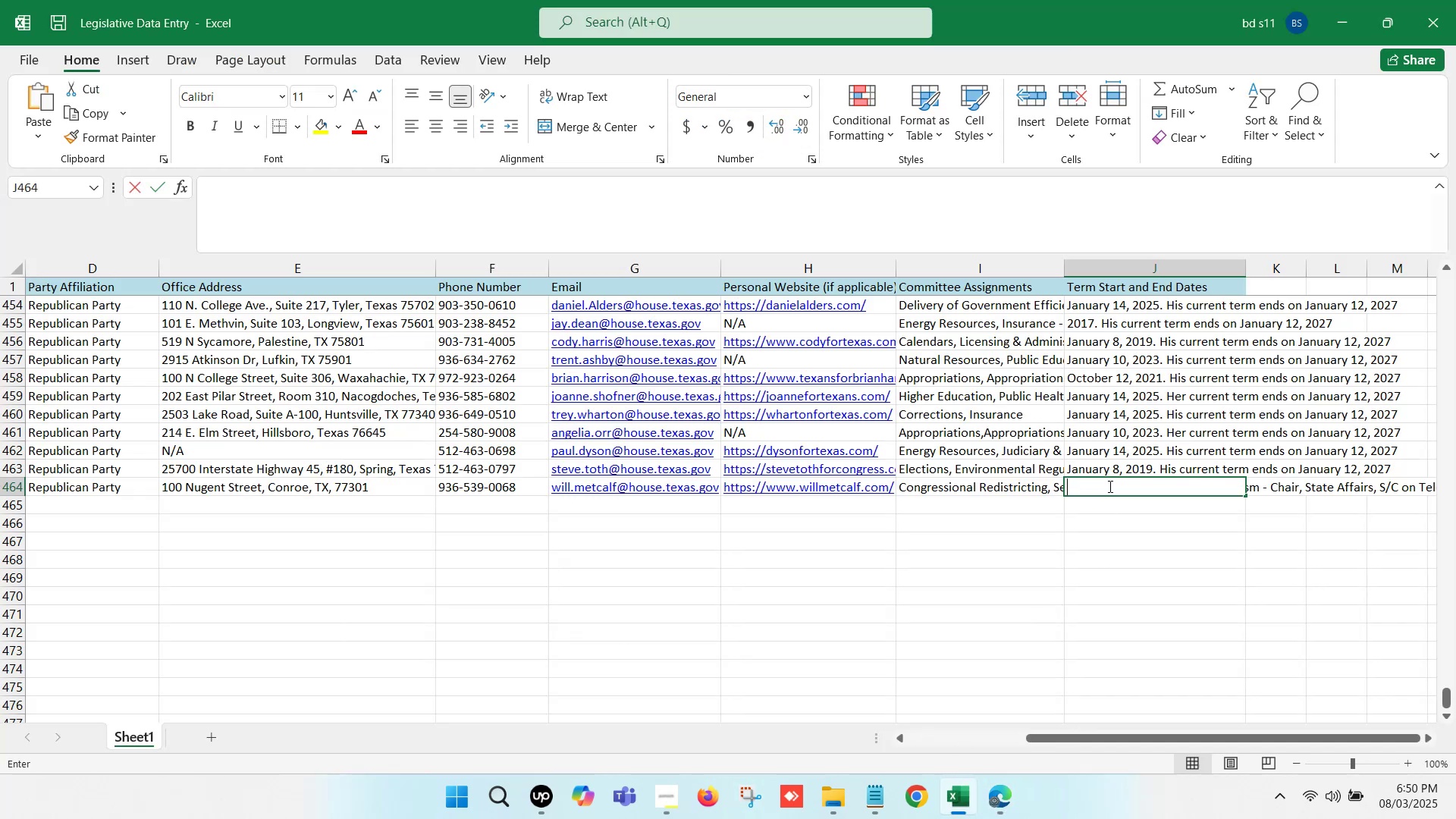 
key(Control+V)
 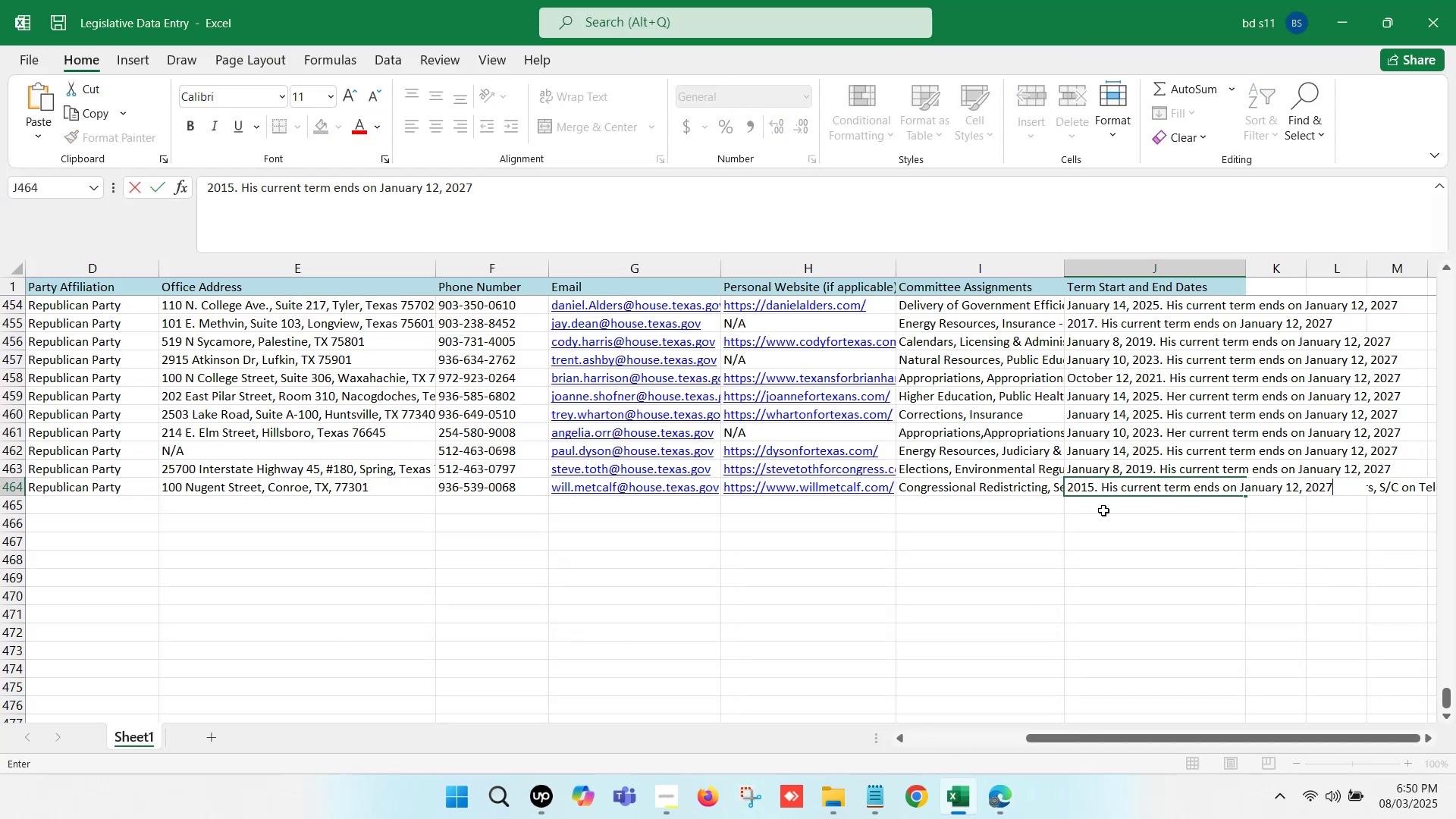 
left_click([1103, 513])
 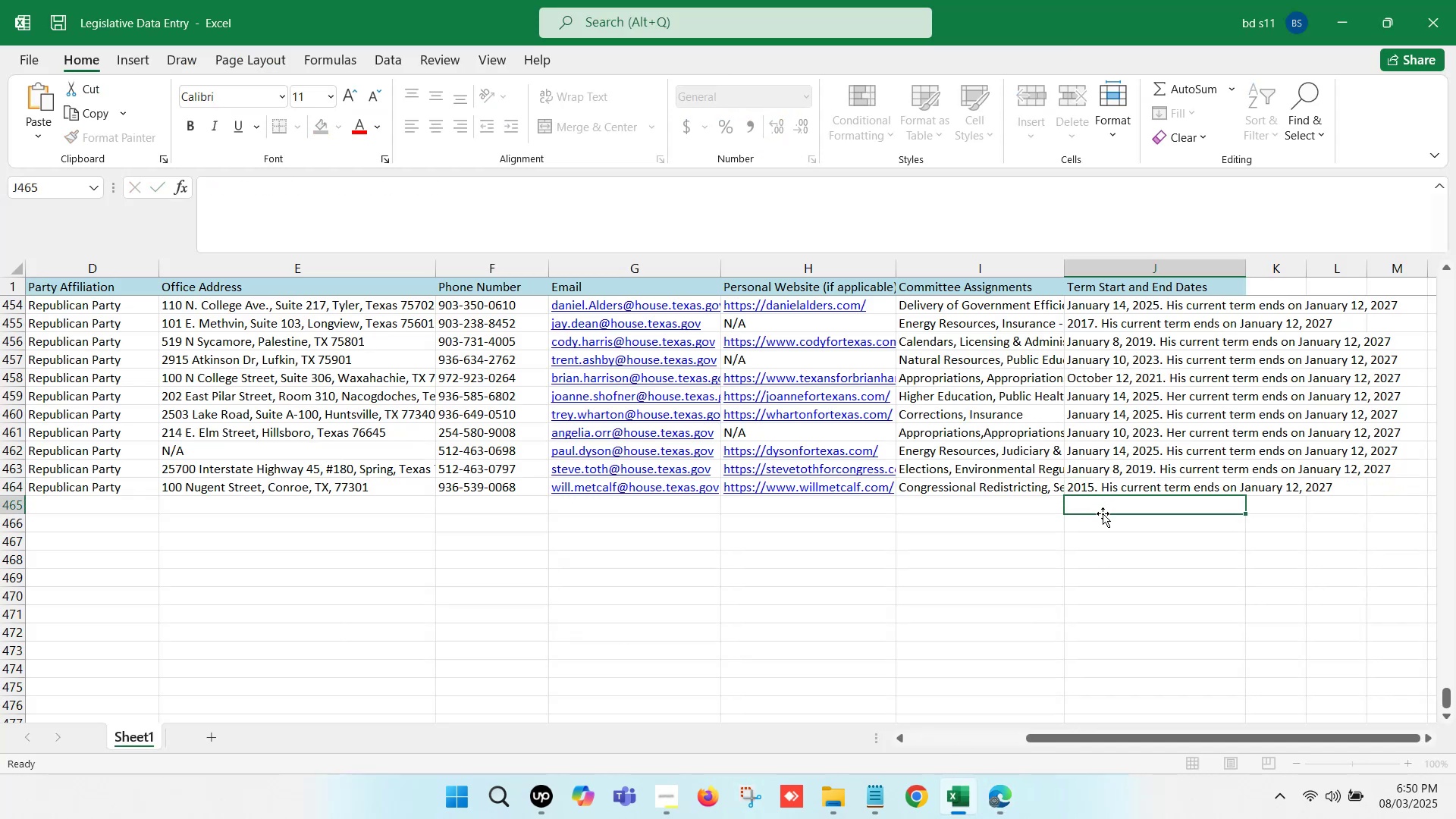 
key(Control+S)
 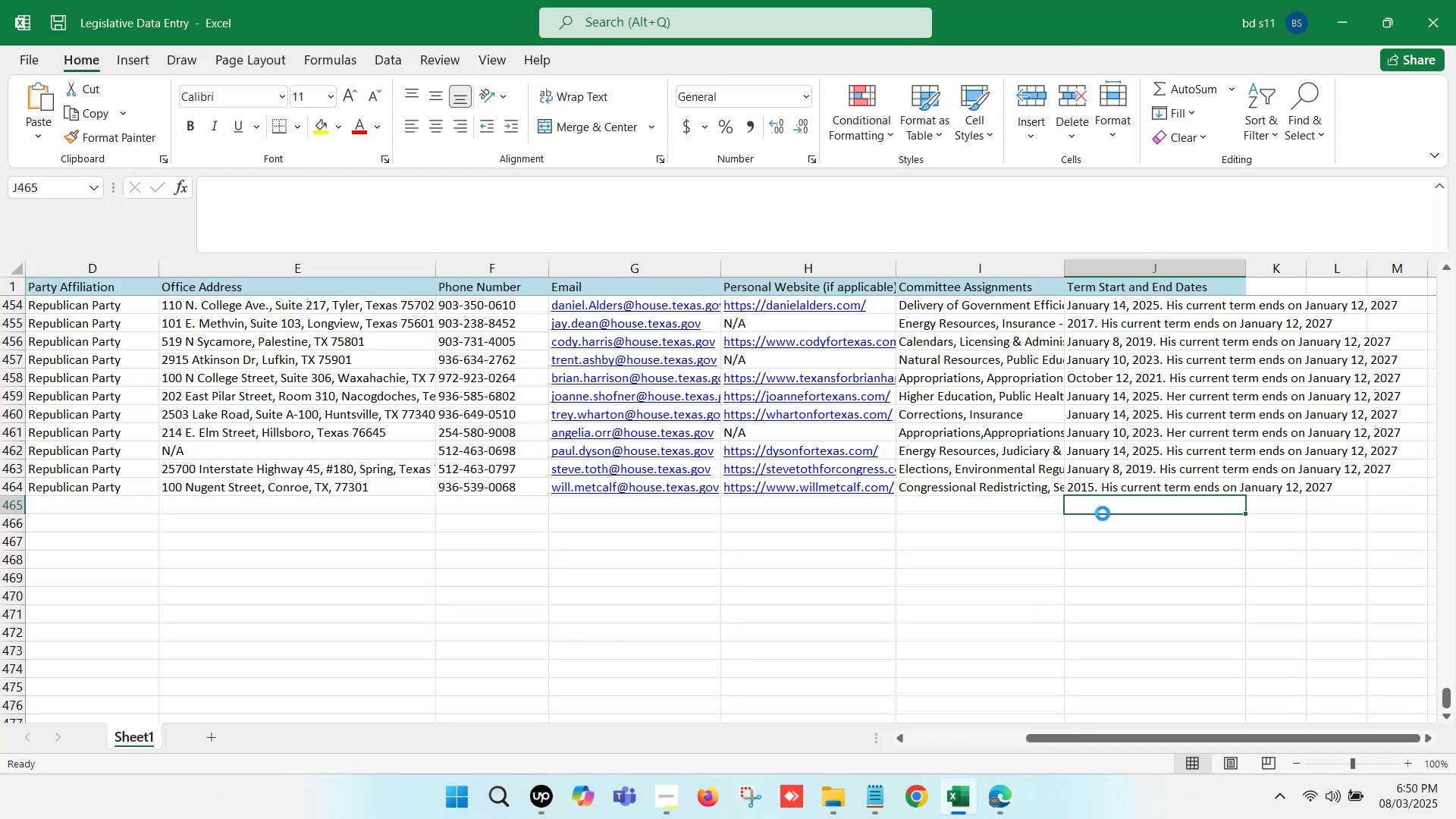 
key(Control+S)
 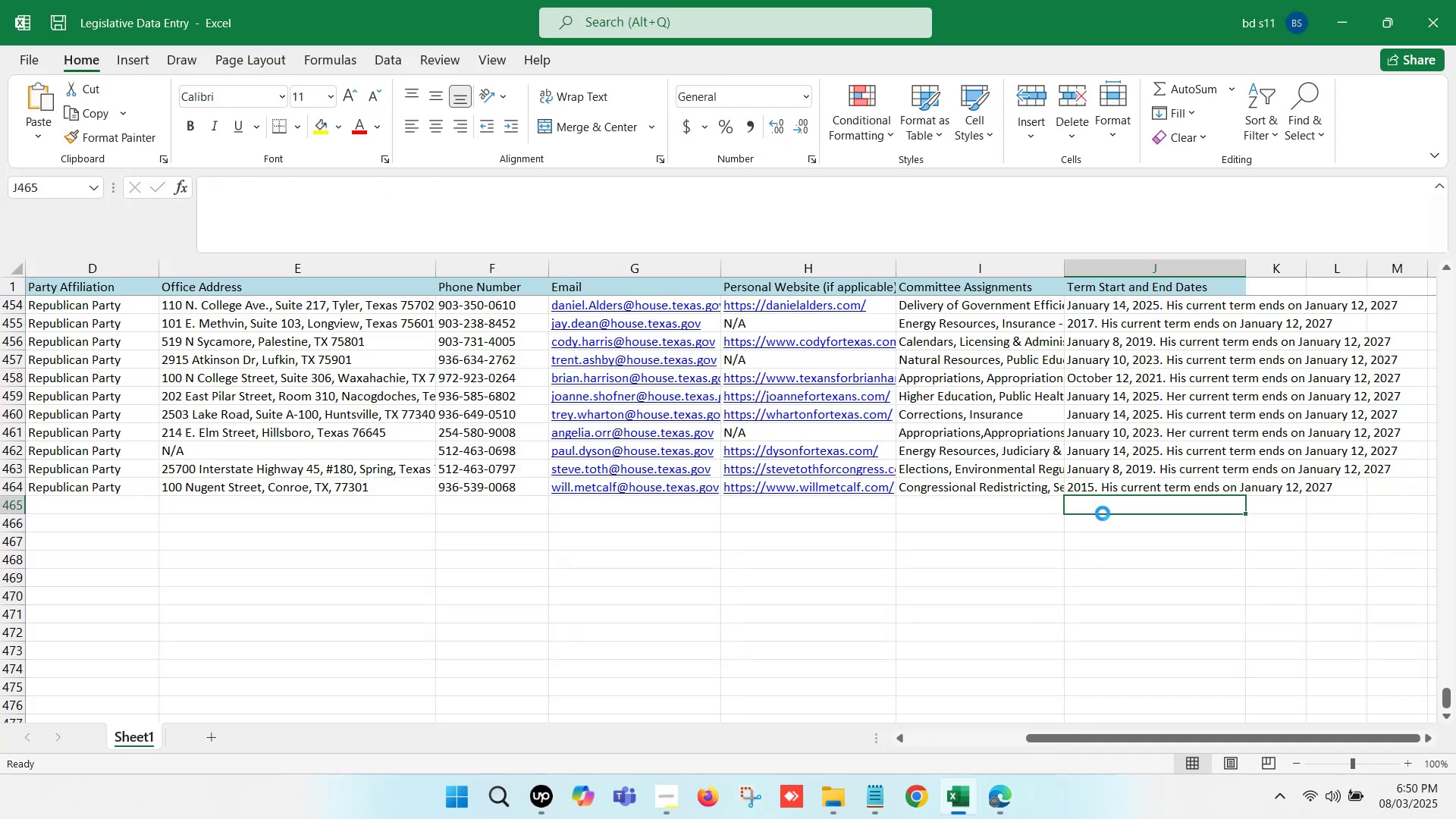 
hold_key(key=ArrowLeft, duration=1.22)
 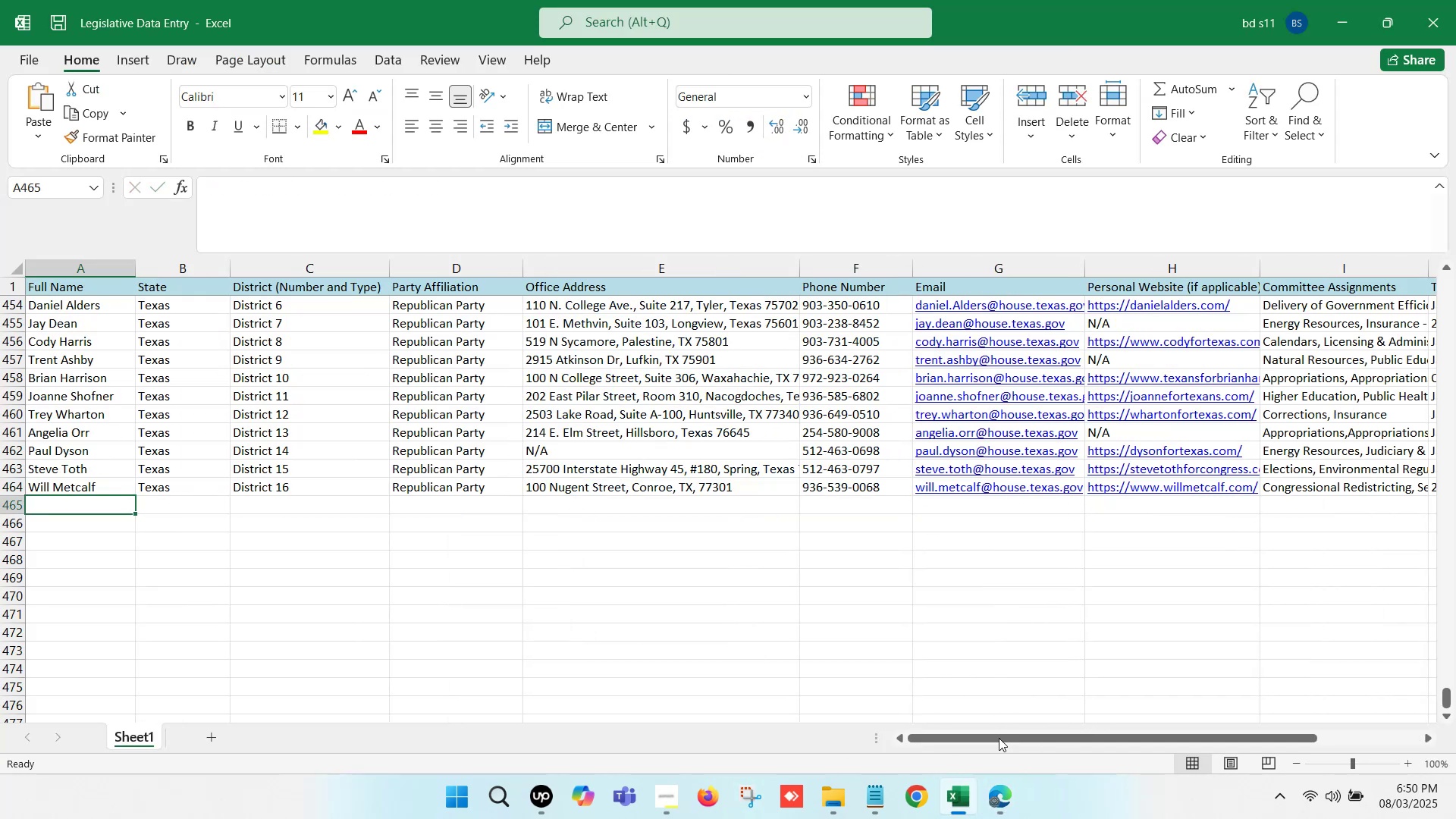 
left_click([993, 788])
 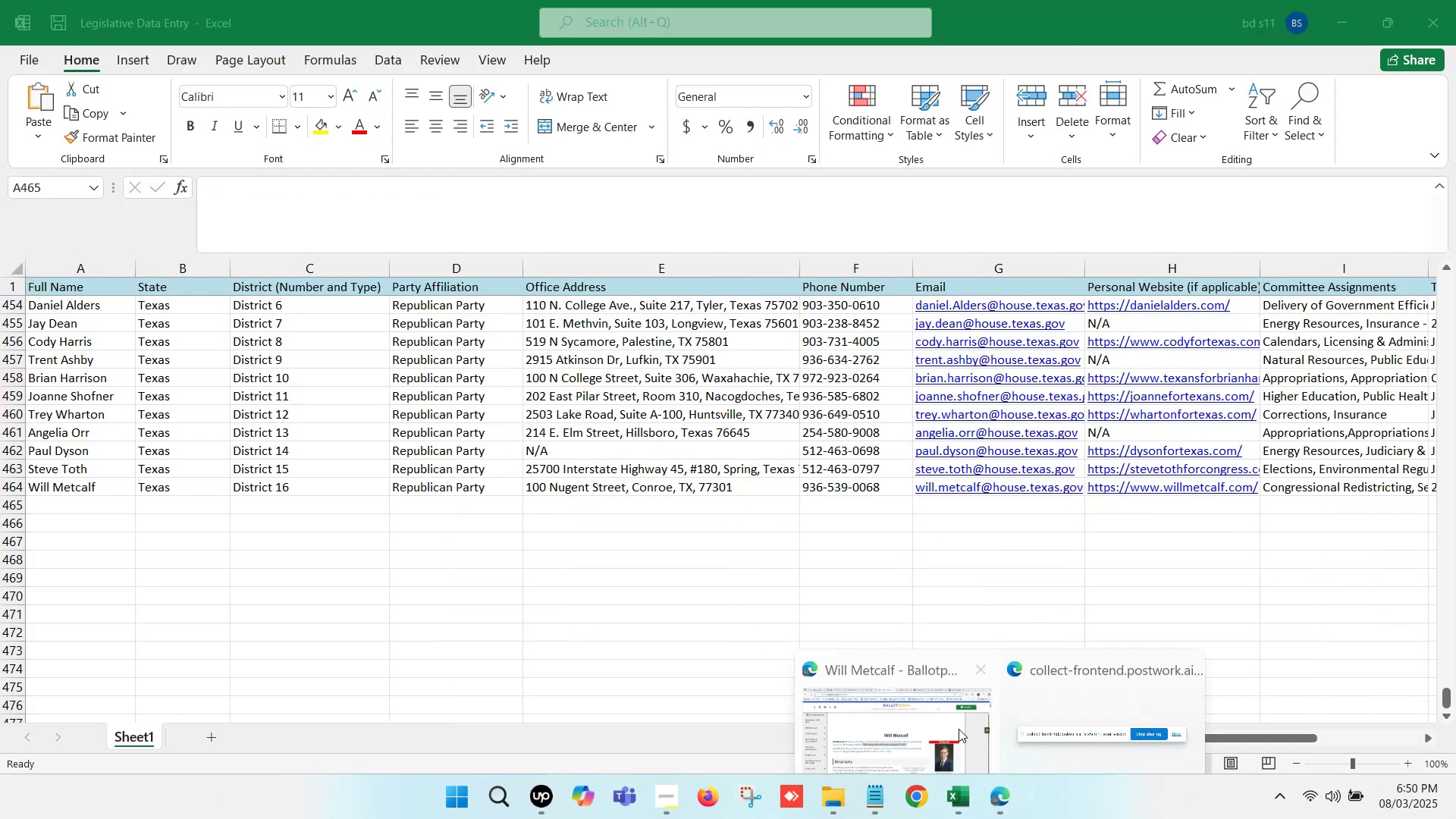 
left_click([923, 696])
 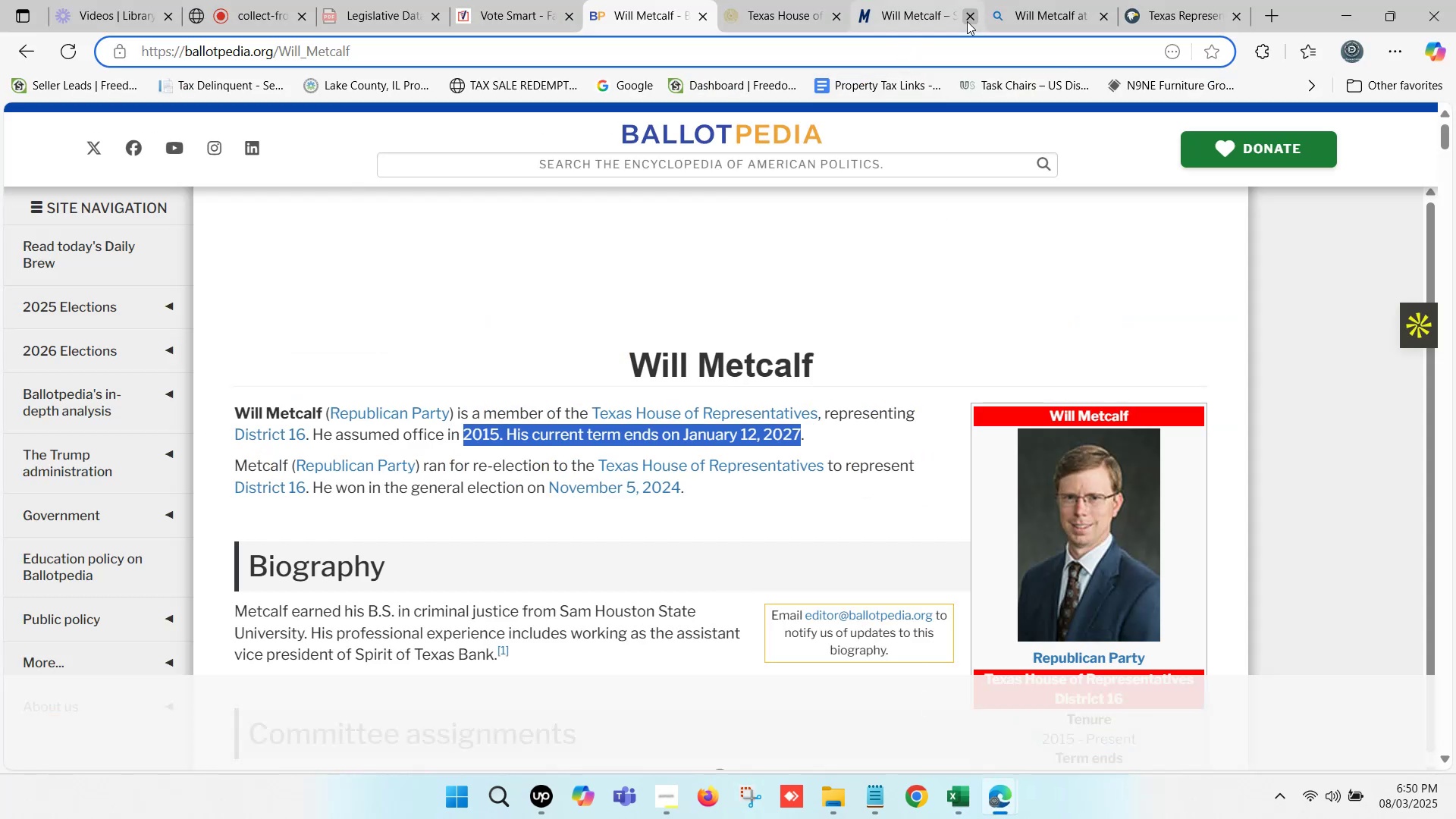 
left_click([969, 21])
 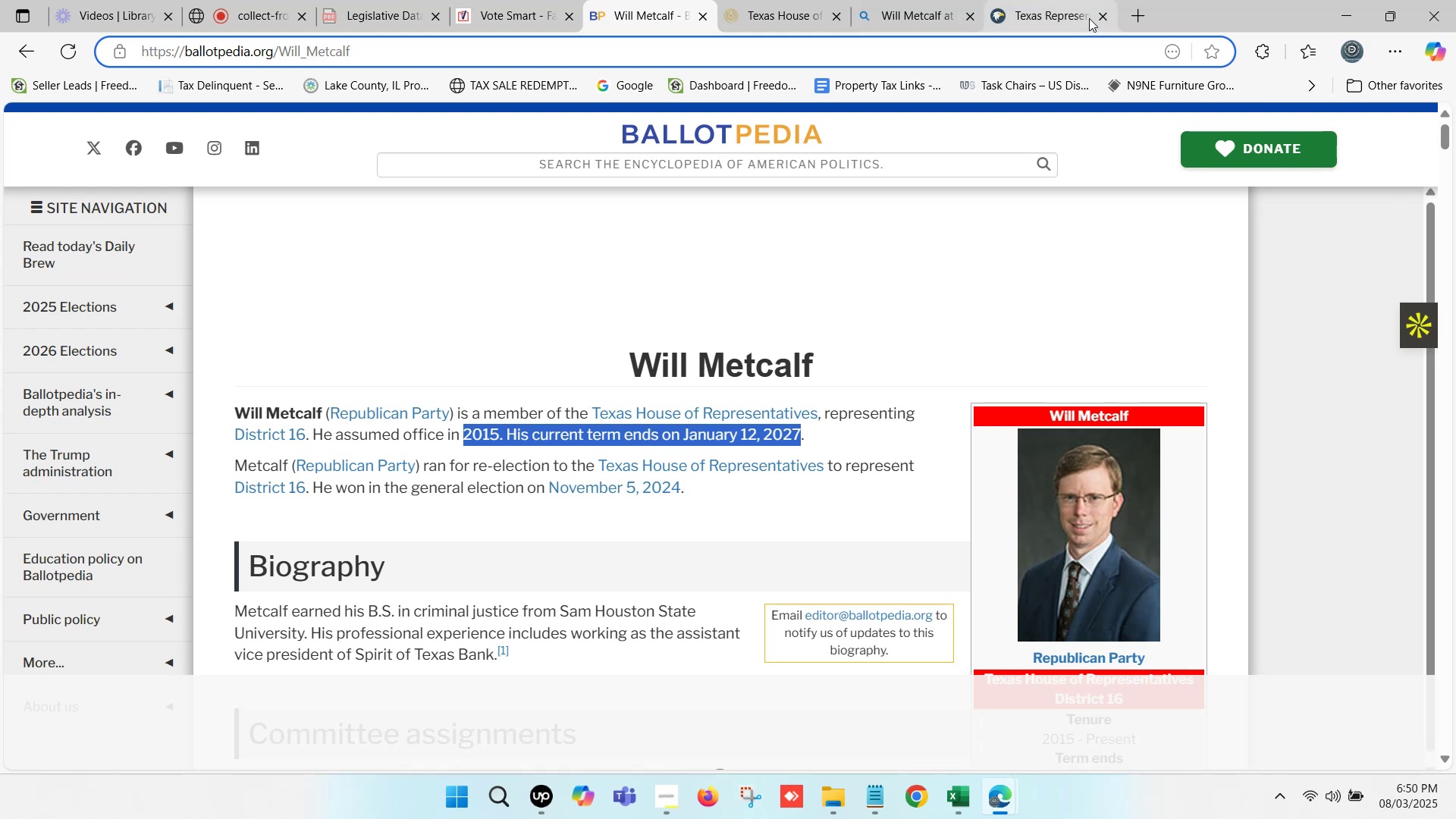 
left_click([1103, 17])
 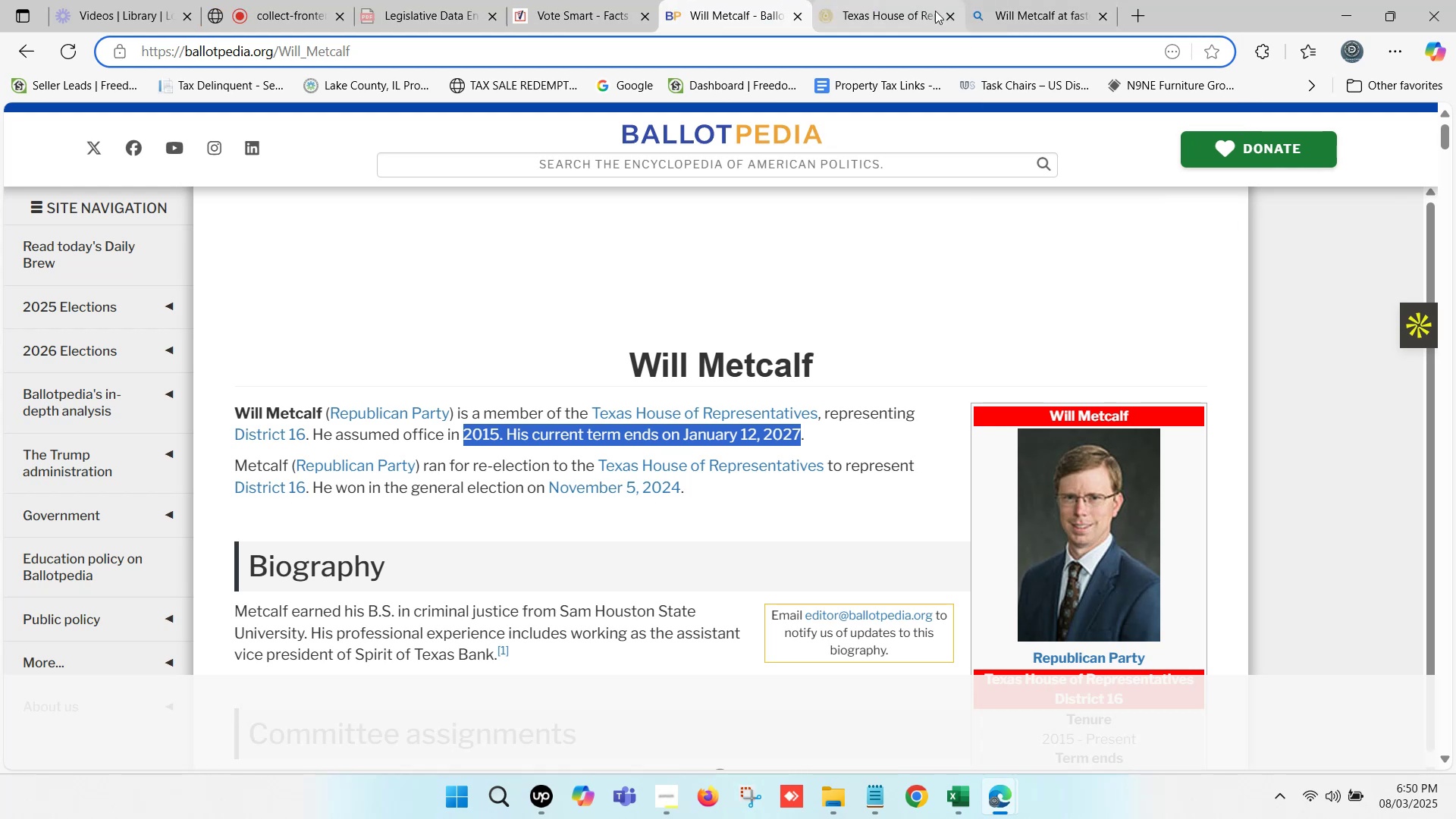 
left_click([949, 16])
 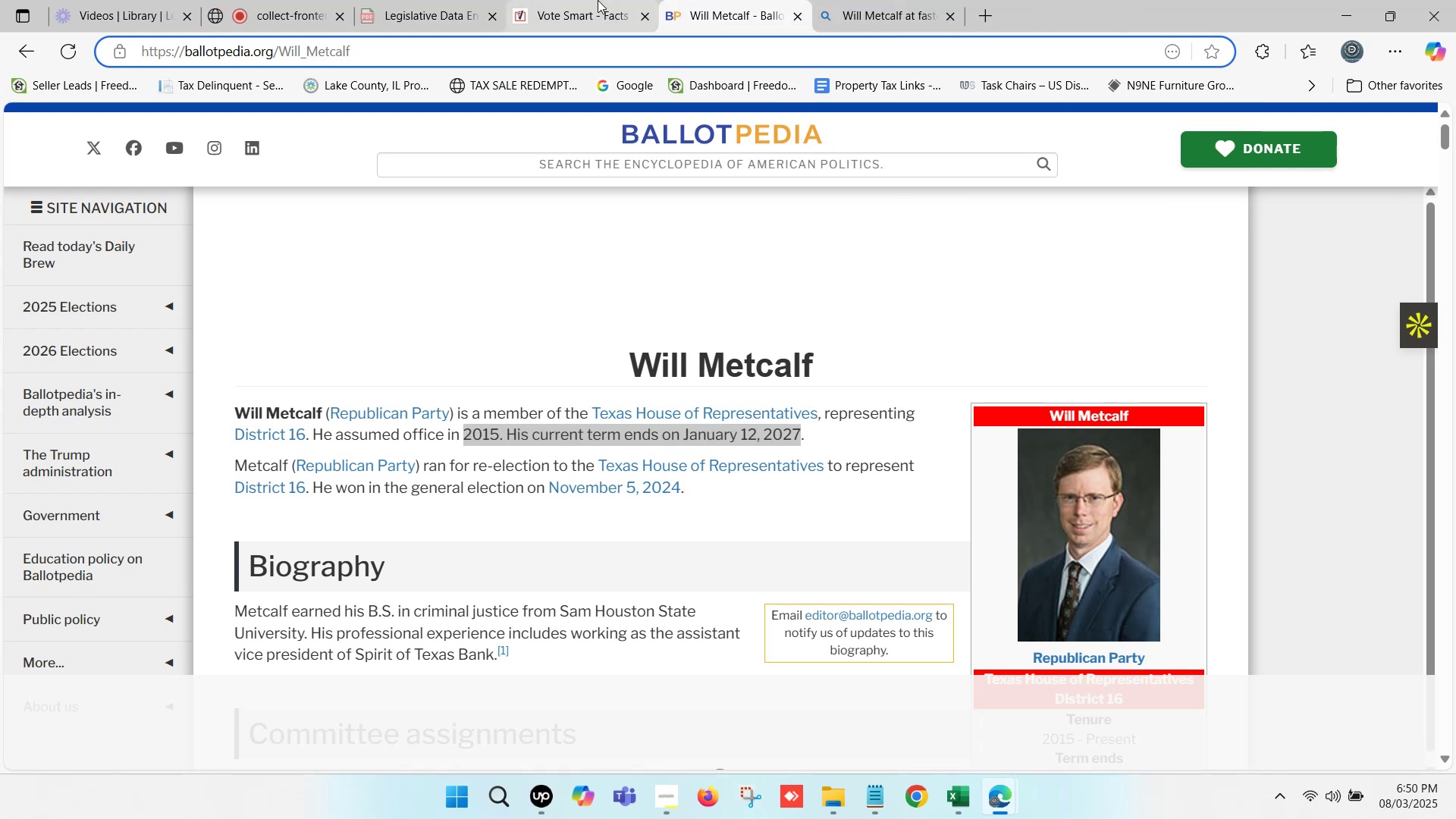 
left_click([598, 0])
 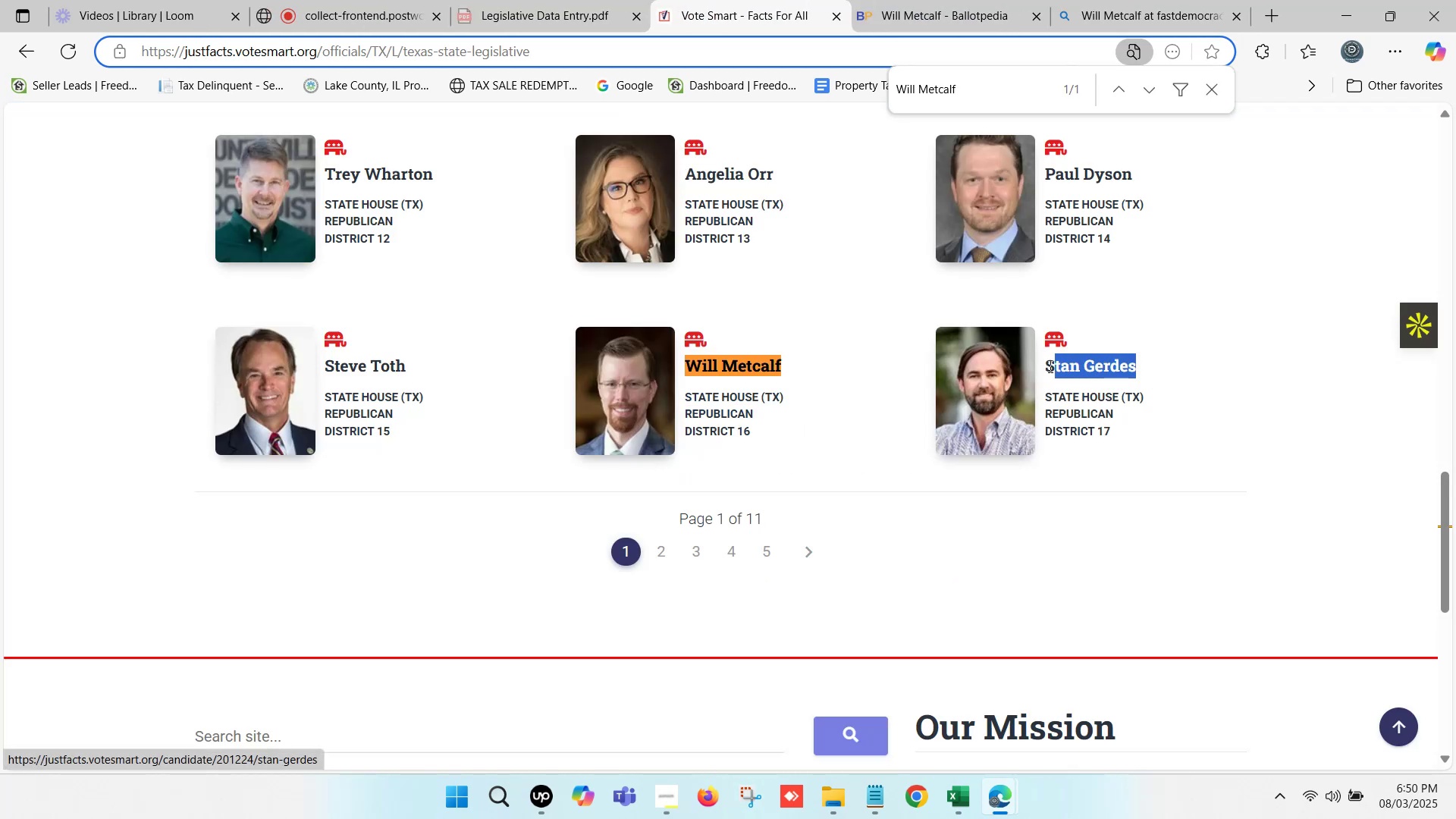 
key(Control+C)
 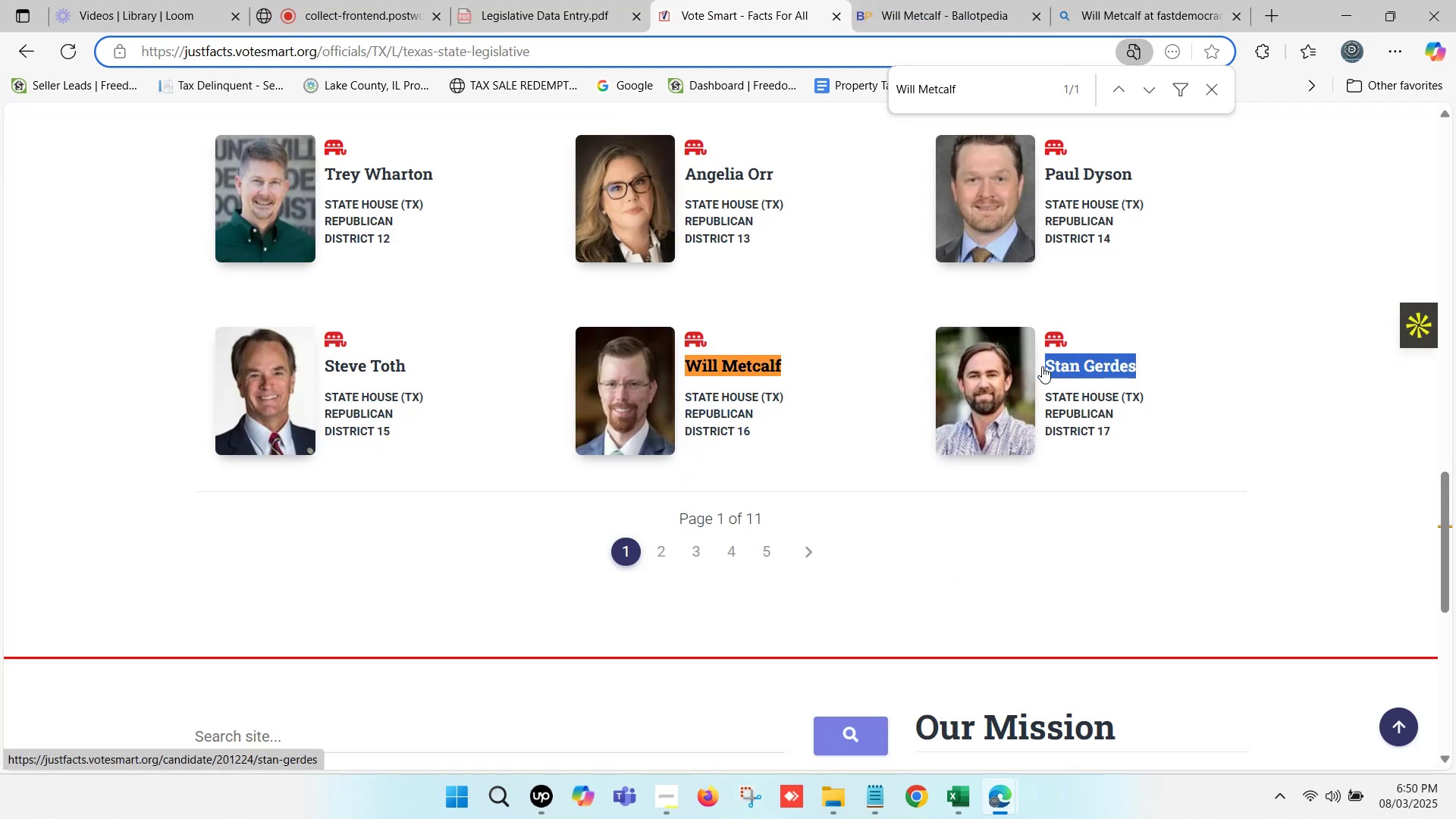 
key(Control+F)
 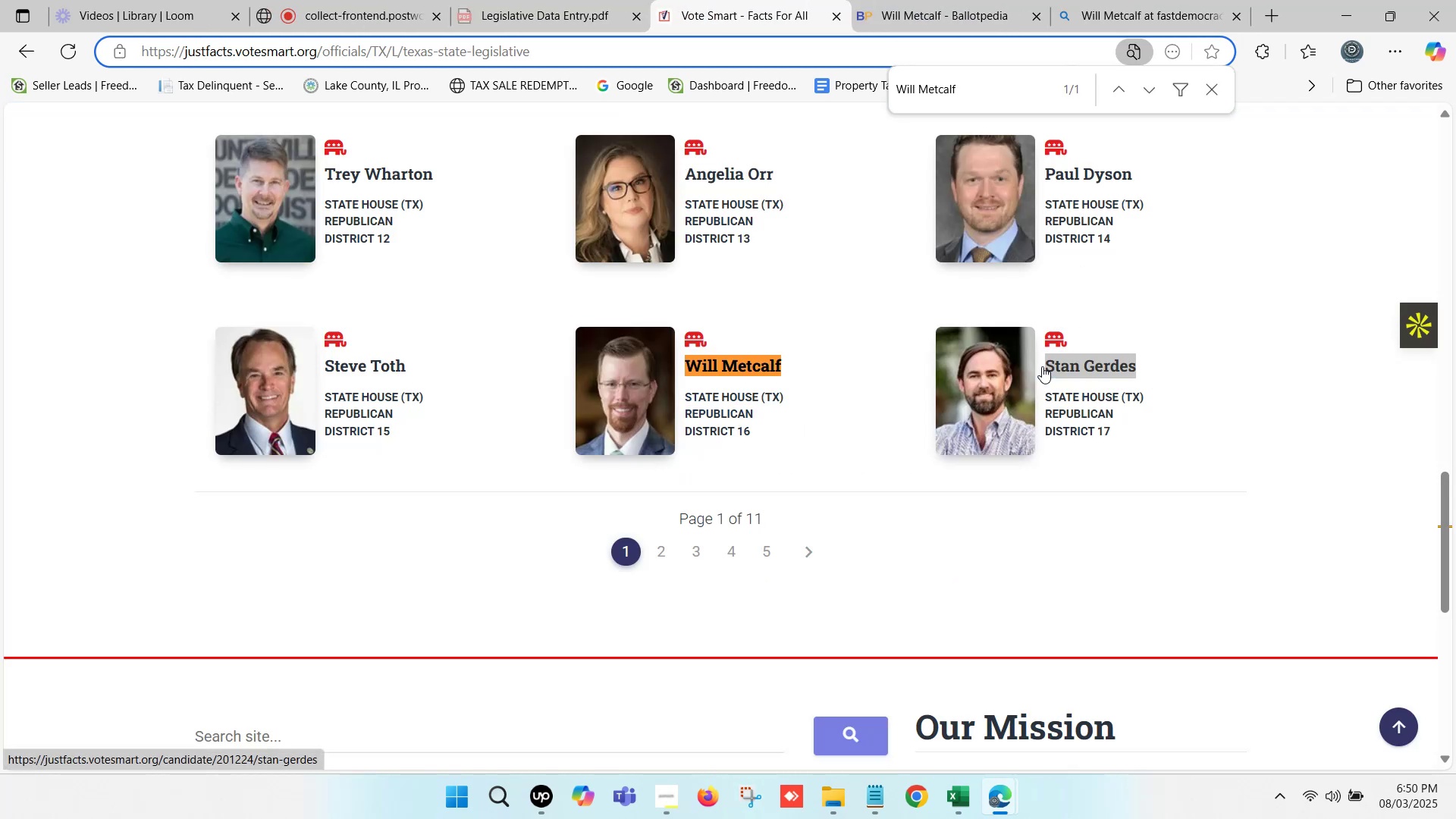 
key(Control+V)
 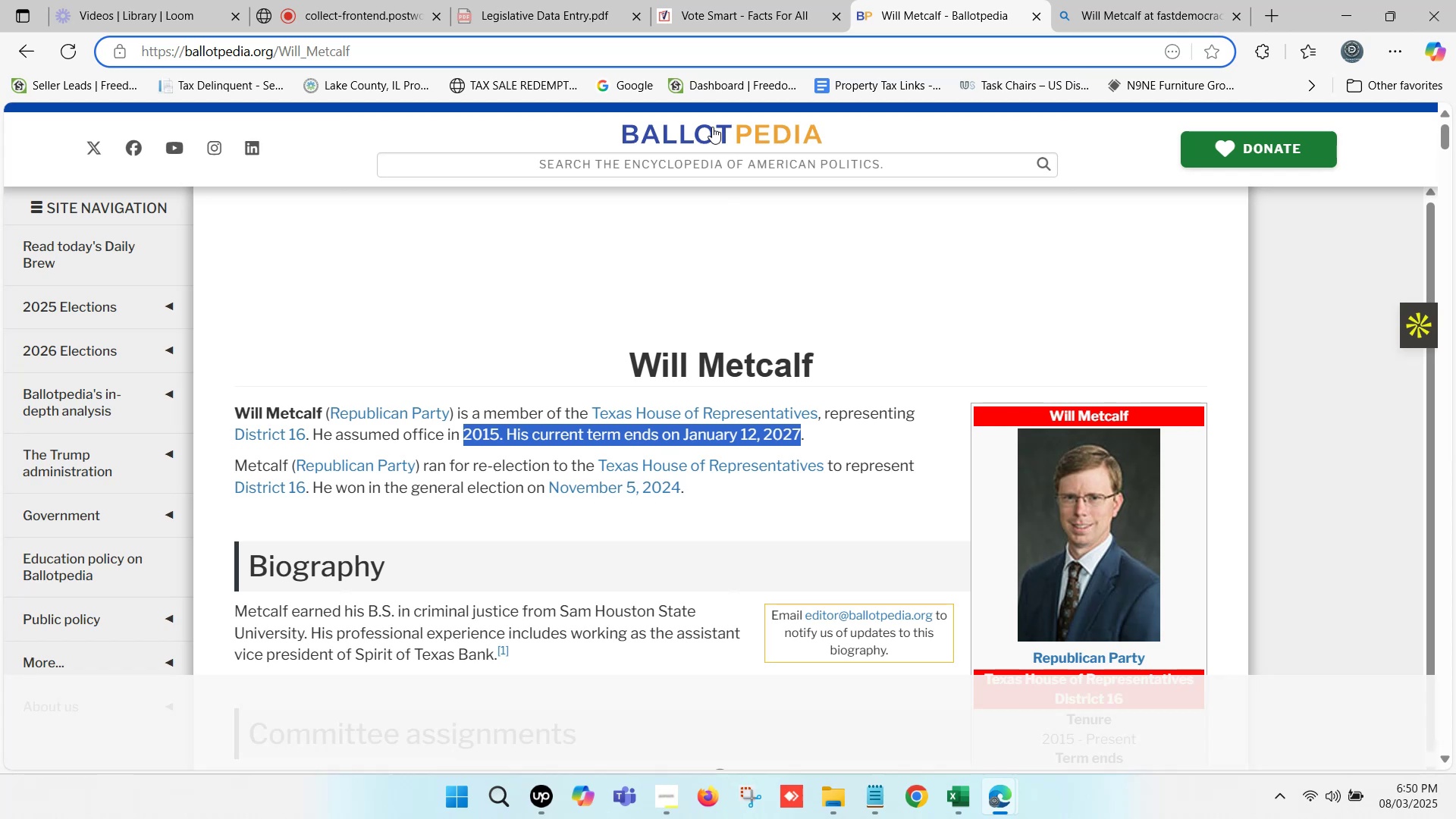 
left_click([654, 165])
 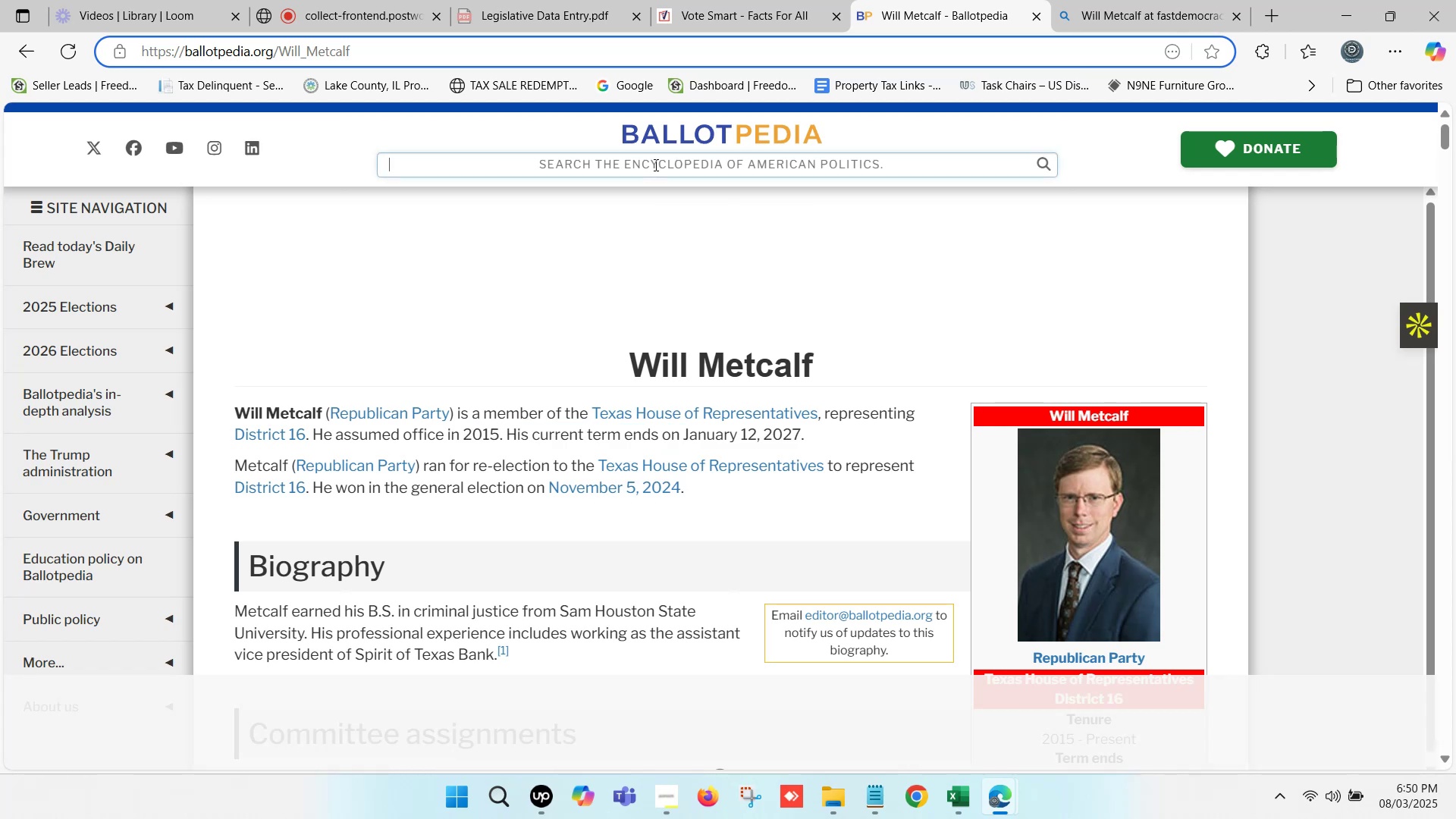 
key(Control+ControlLeft)
 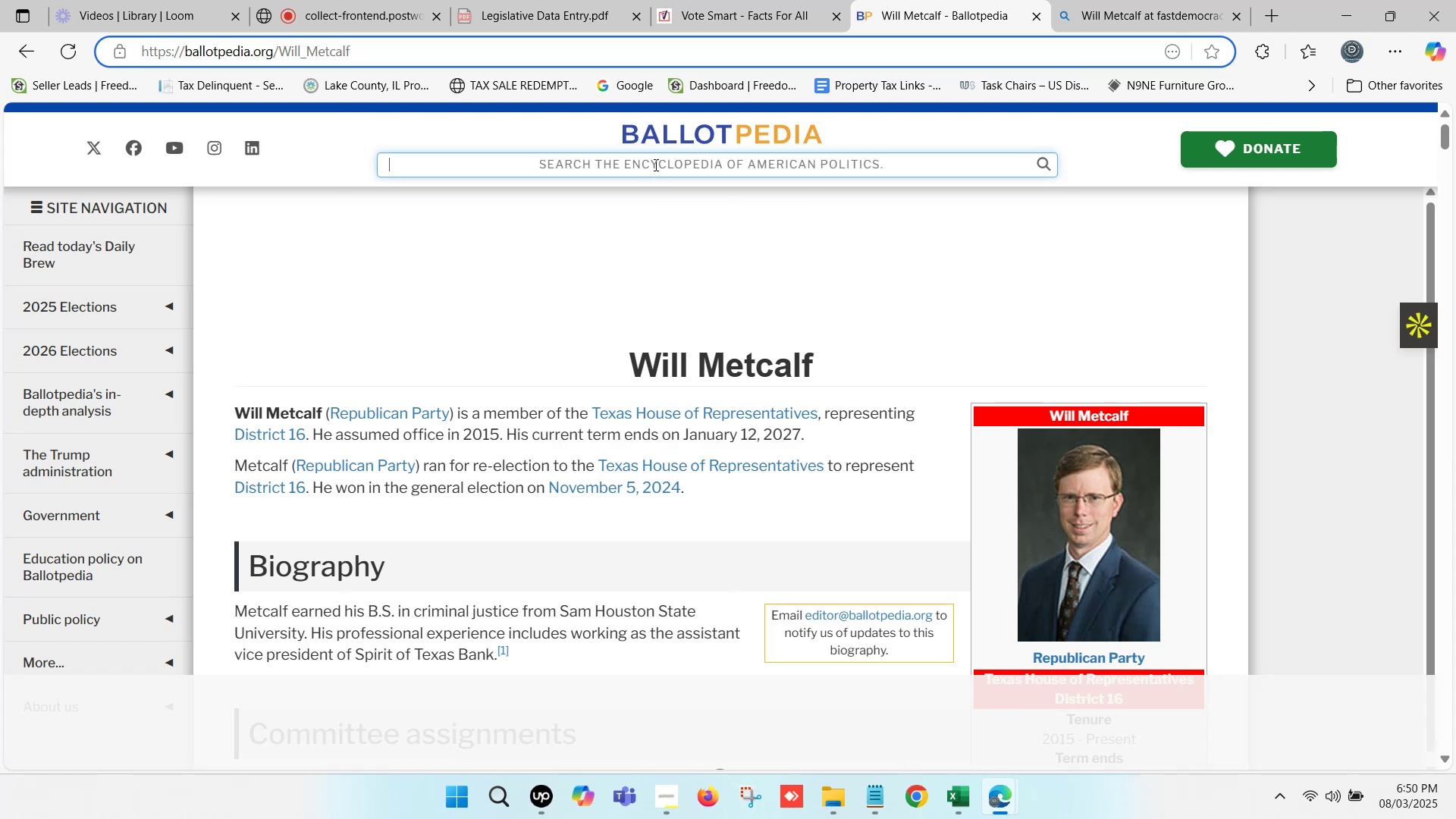 
key(Control+V)
 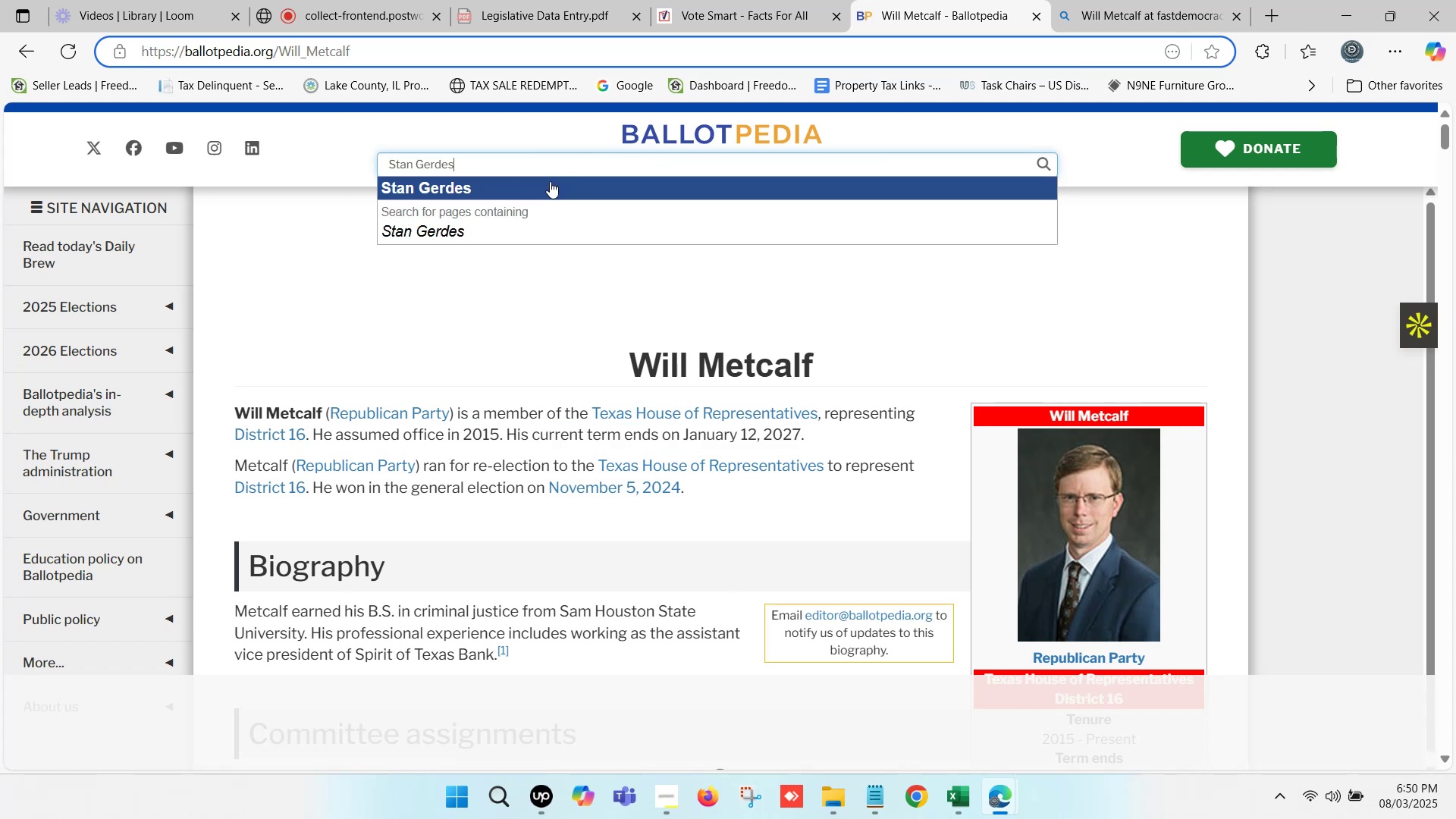 
left_click([547, 181])
 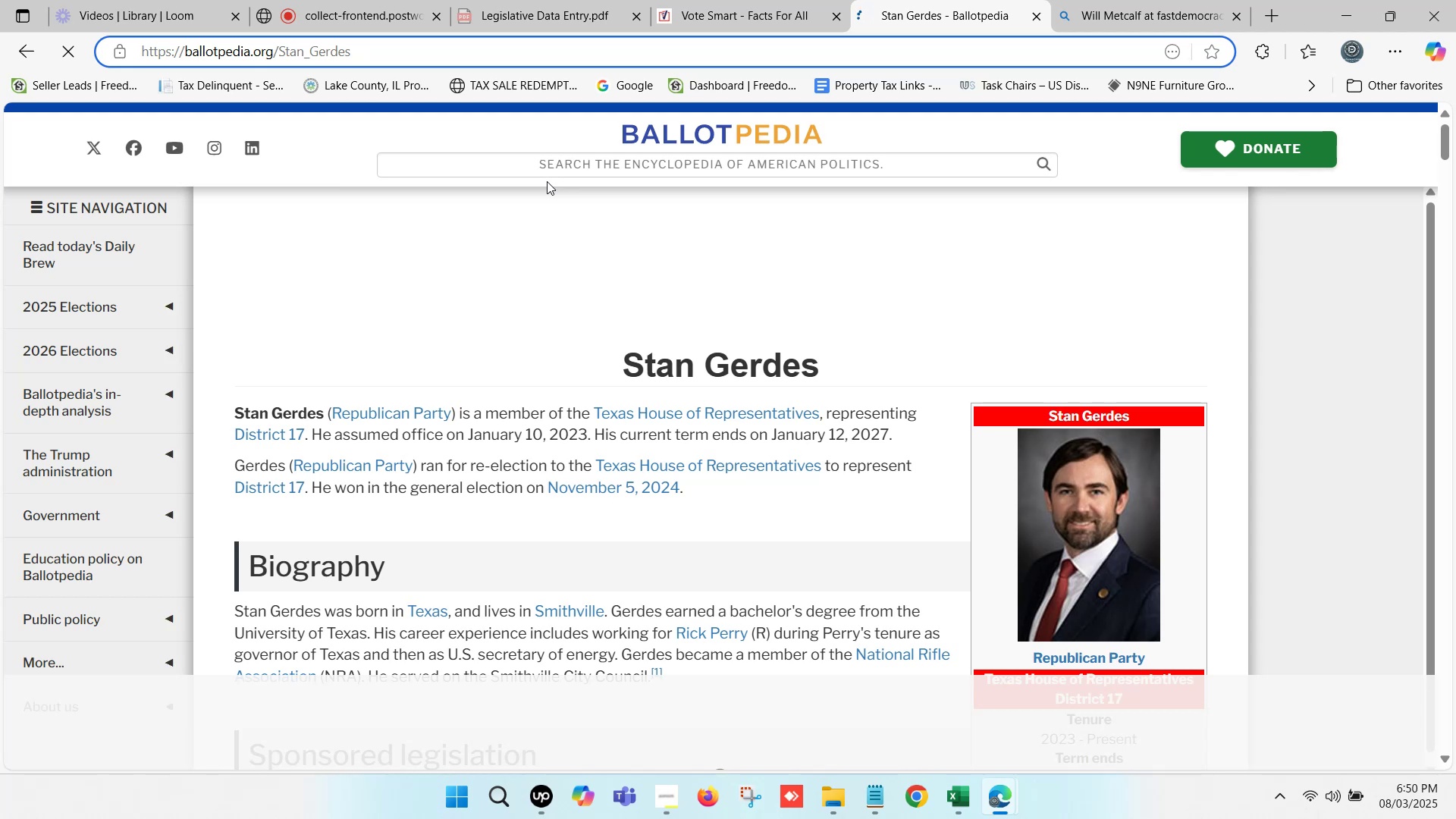 
wait(14.57)
 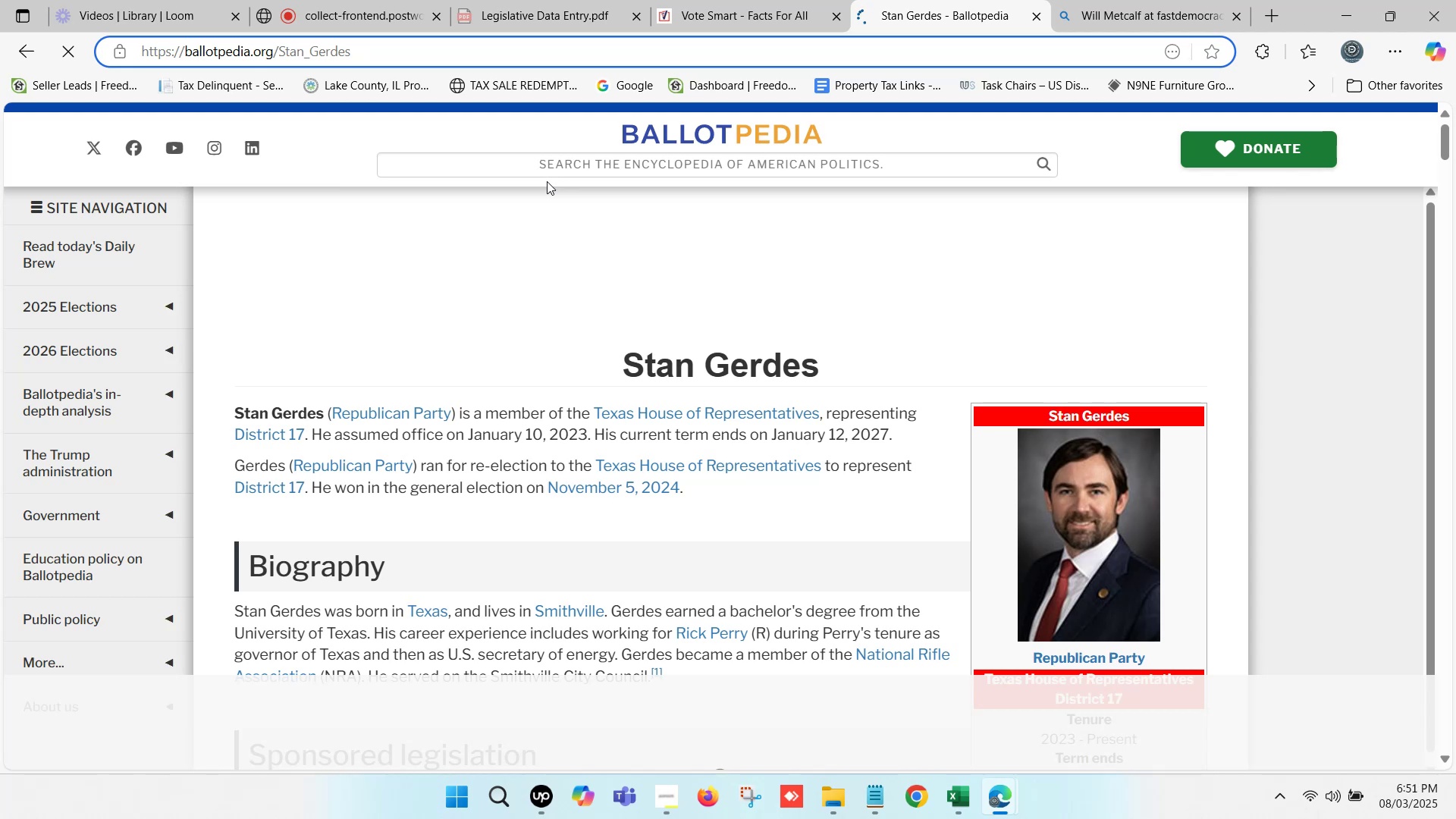 
key(Control+C)
 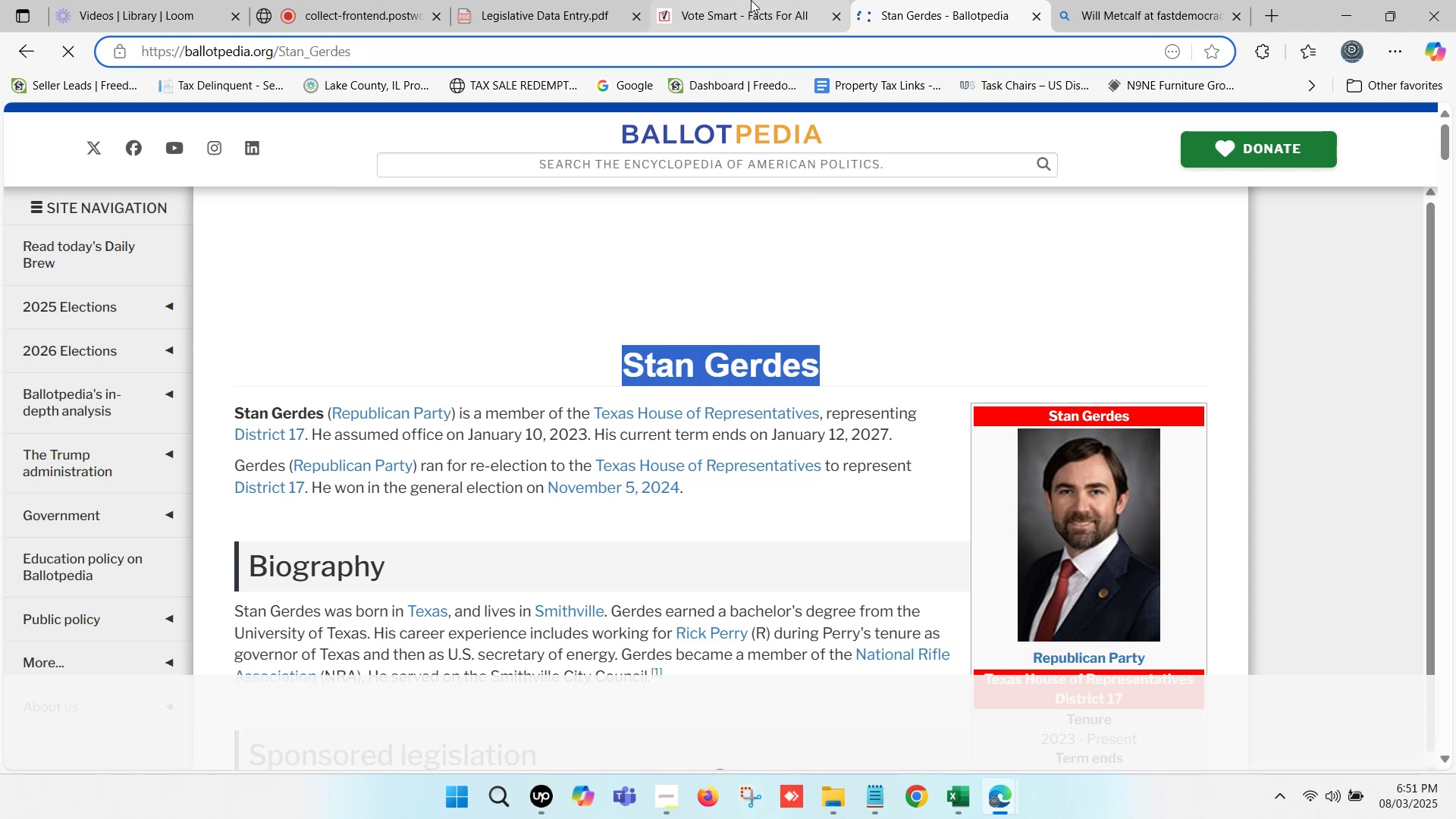 
left_click([747, 0])
 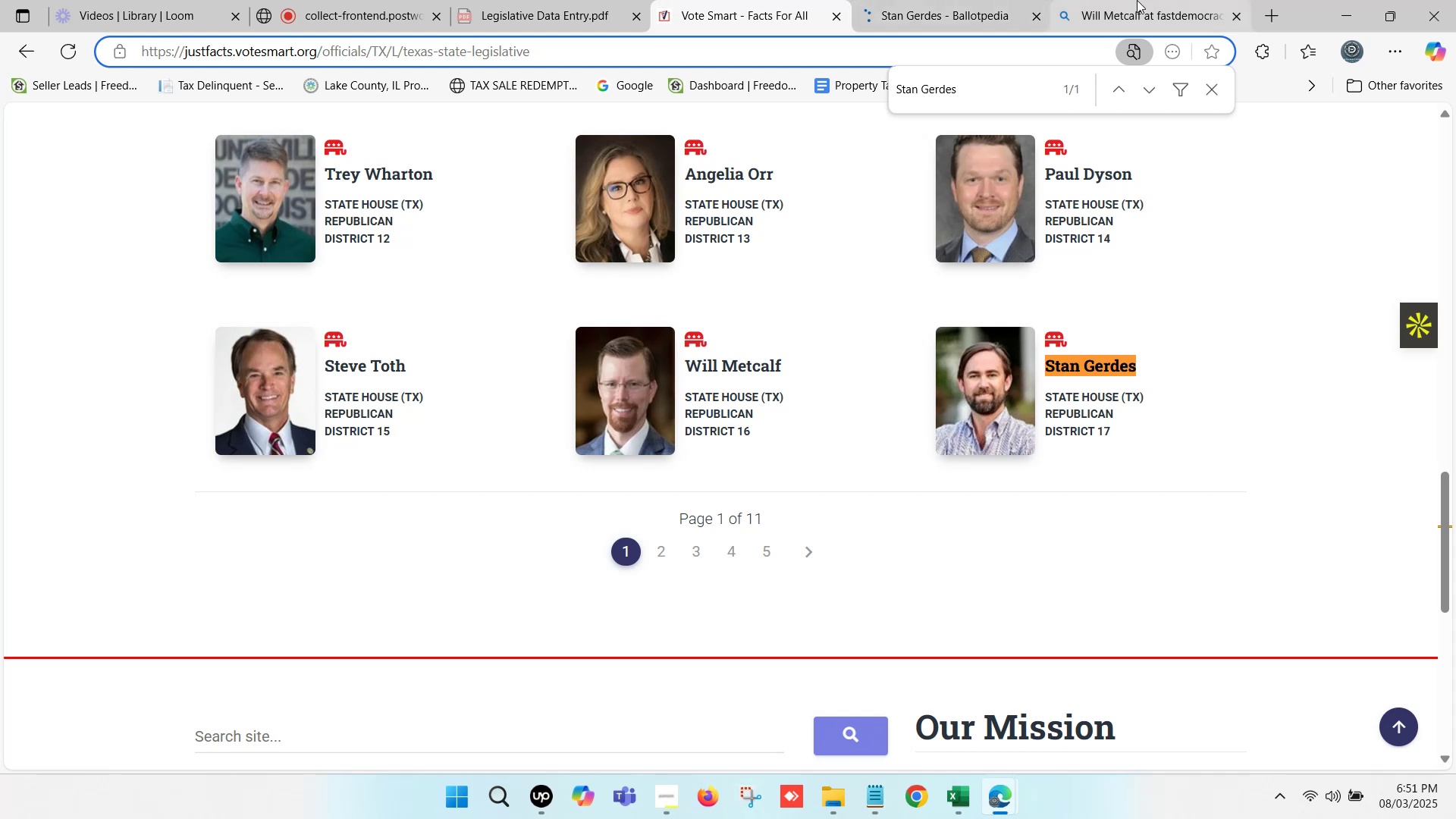 
left_click([1137, 0])
 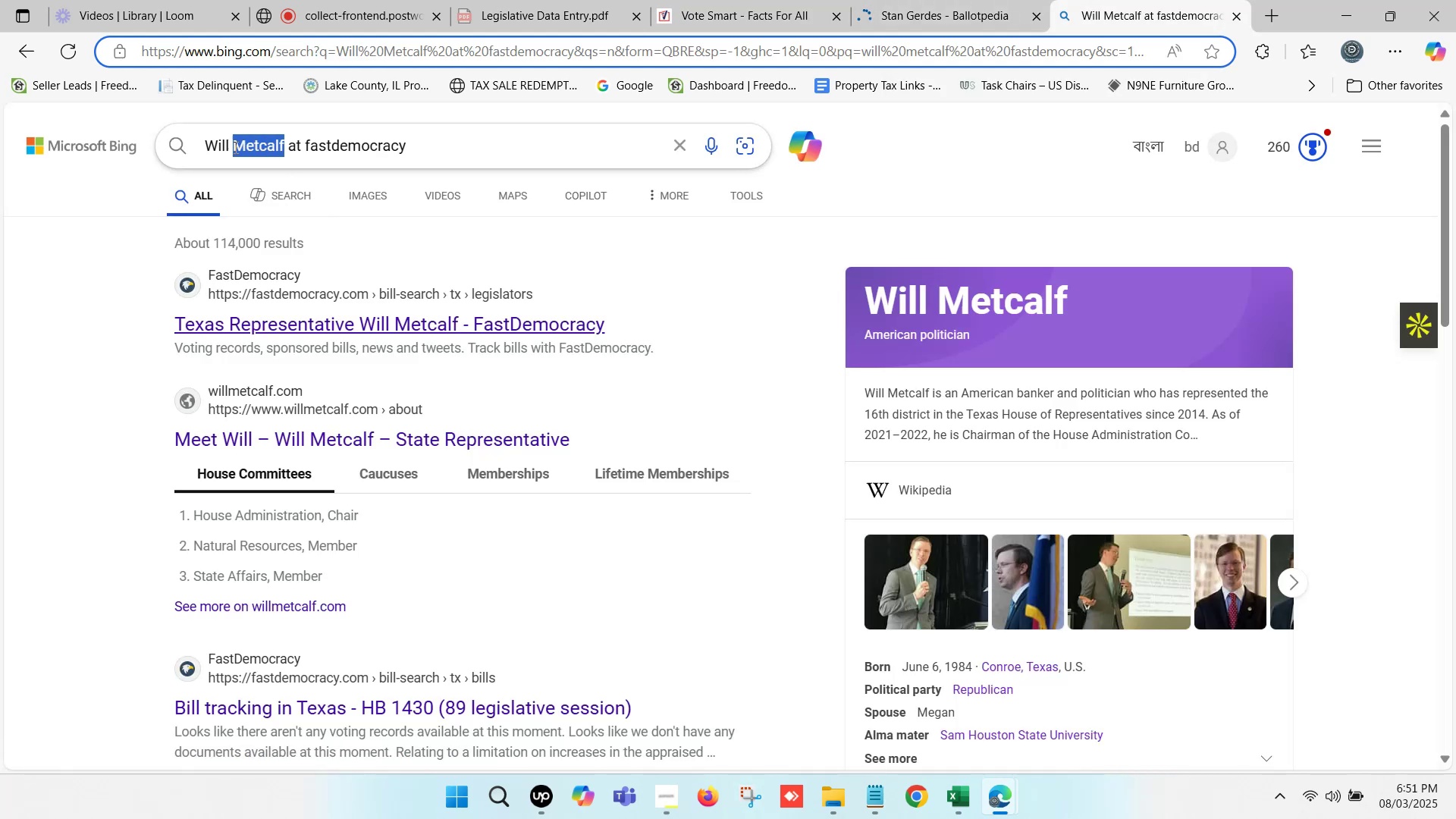 
key(Control+V)
 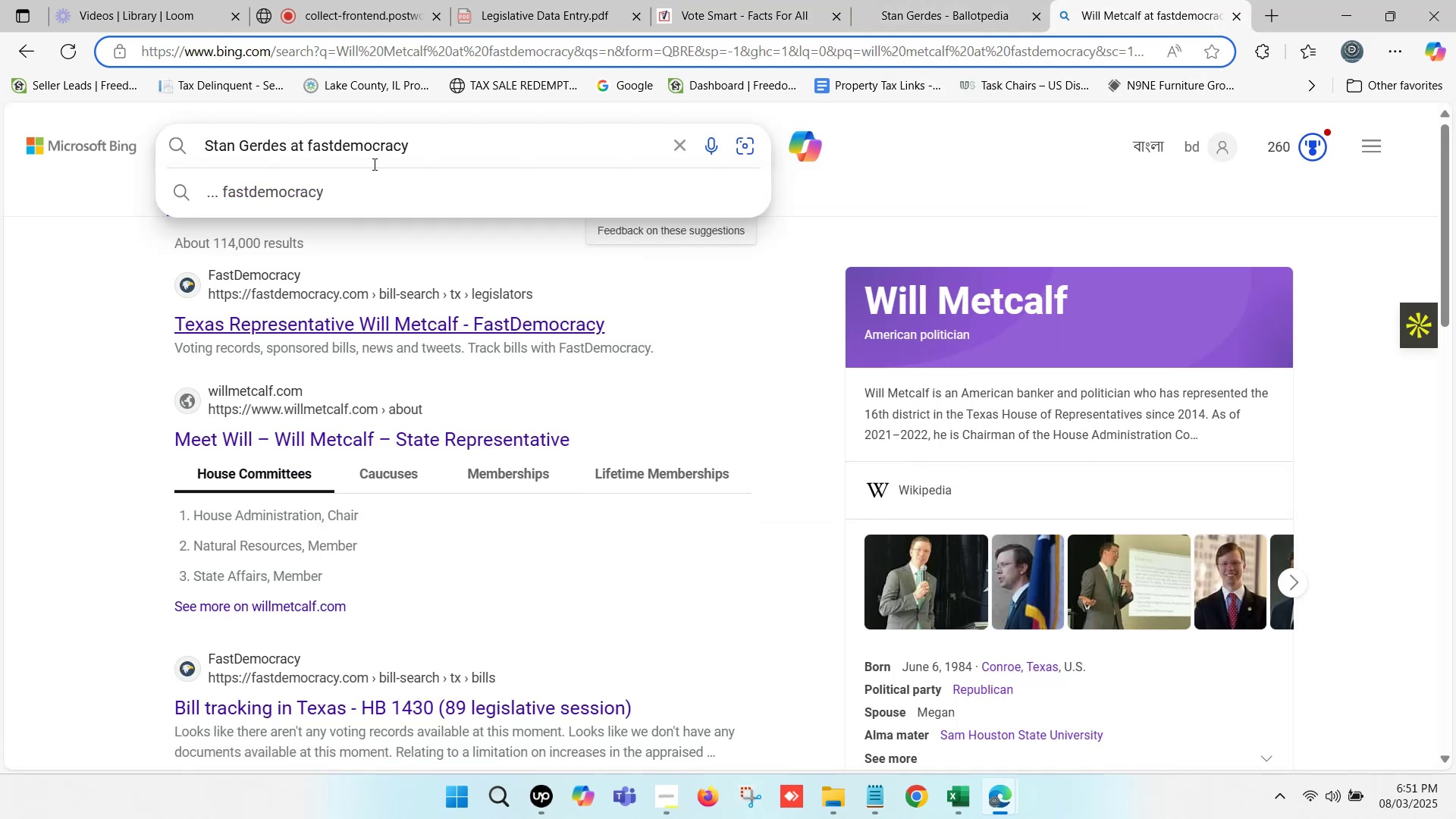 
left_click([428, 149])
 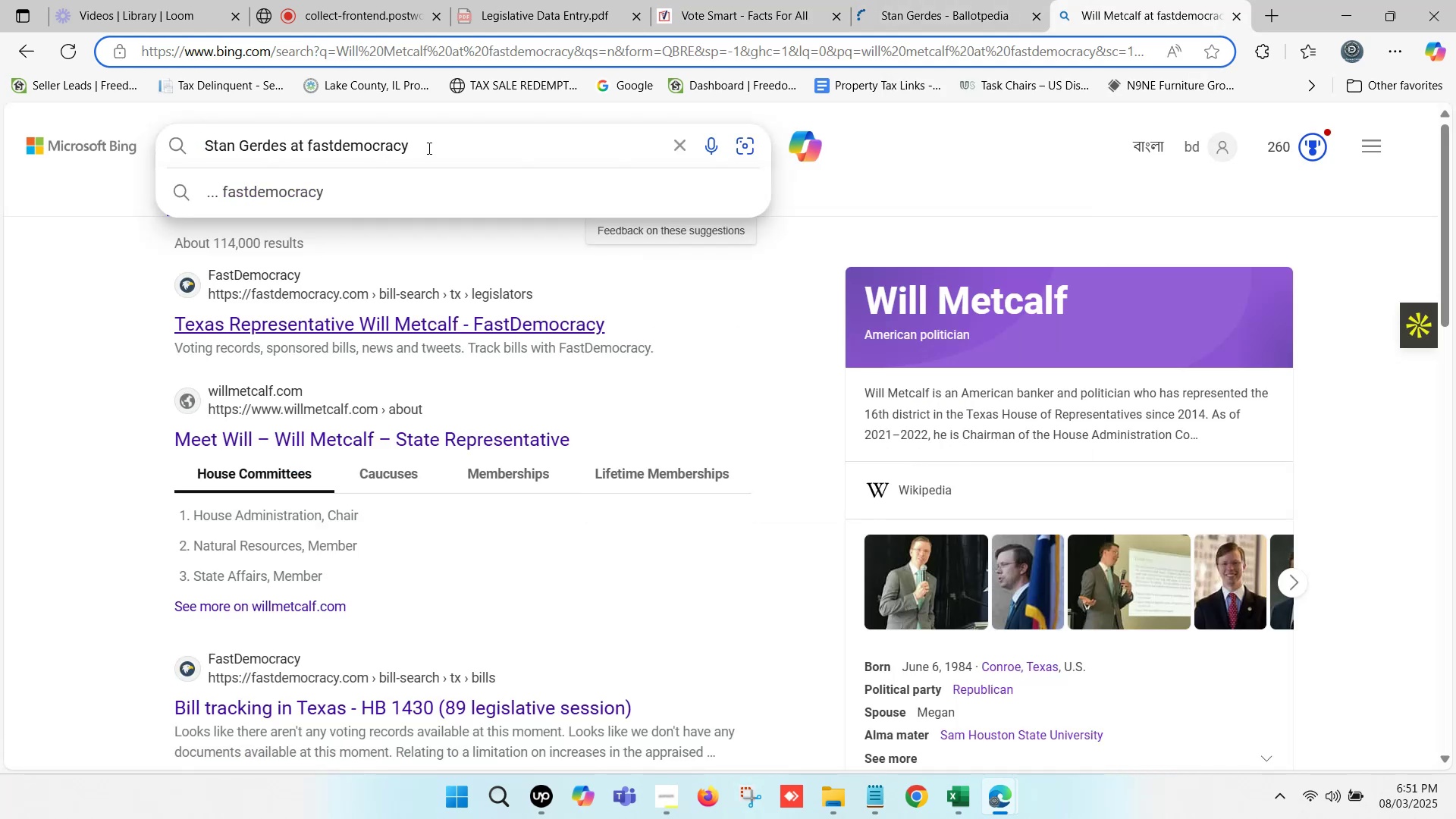 
key(Enter)
 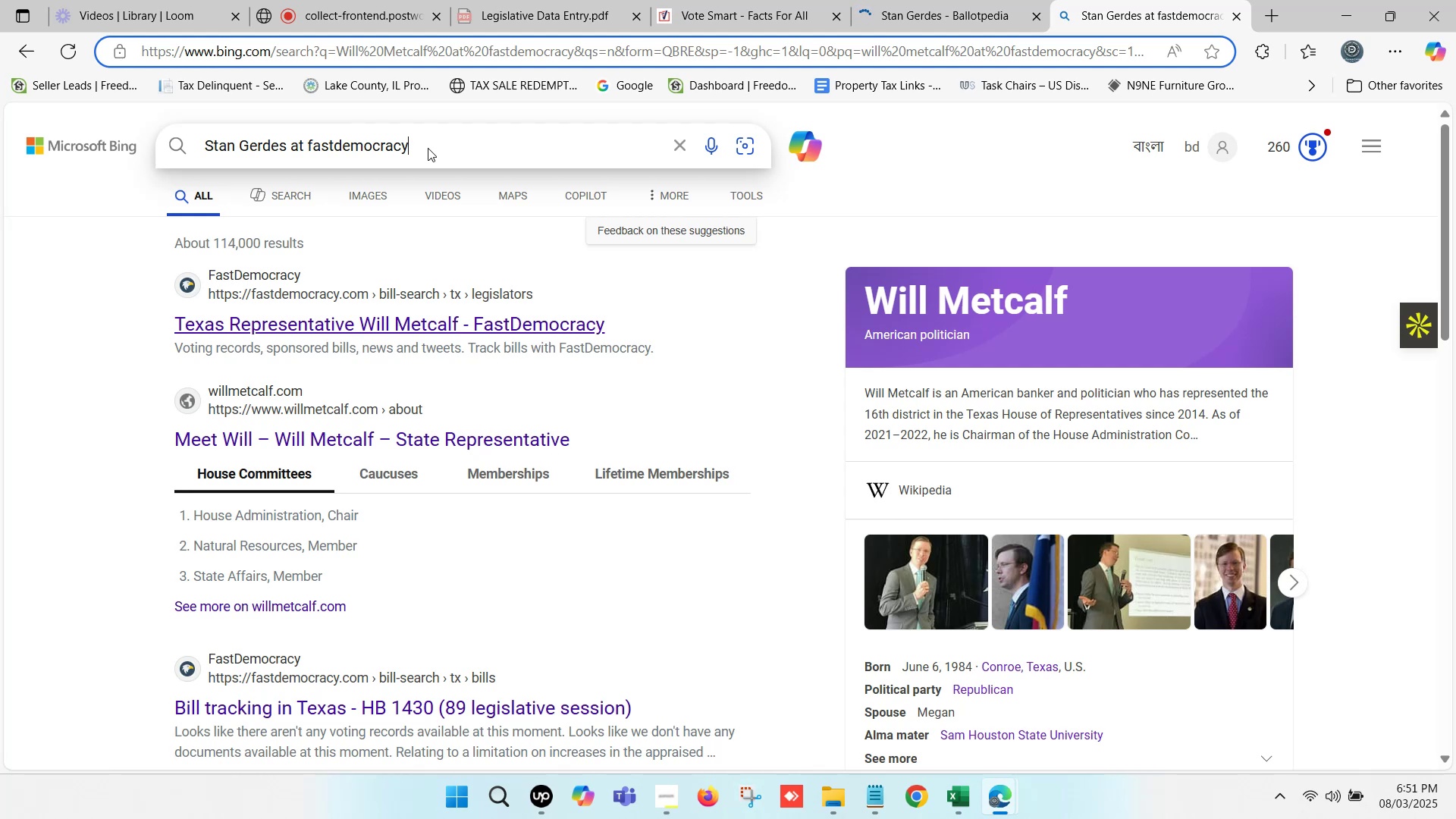 
wait(18.24)
 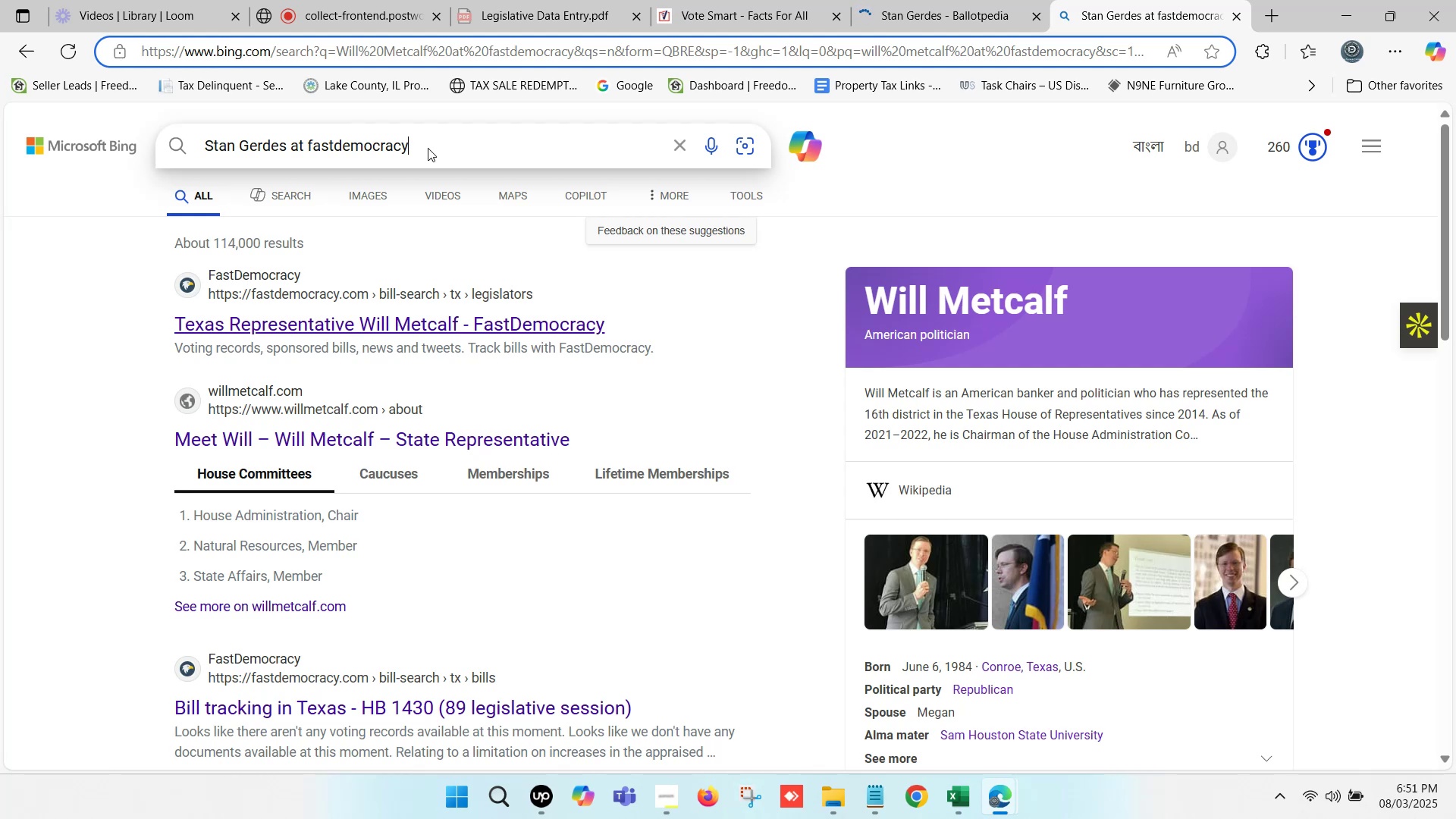 
left_click([473, 325])
 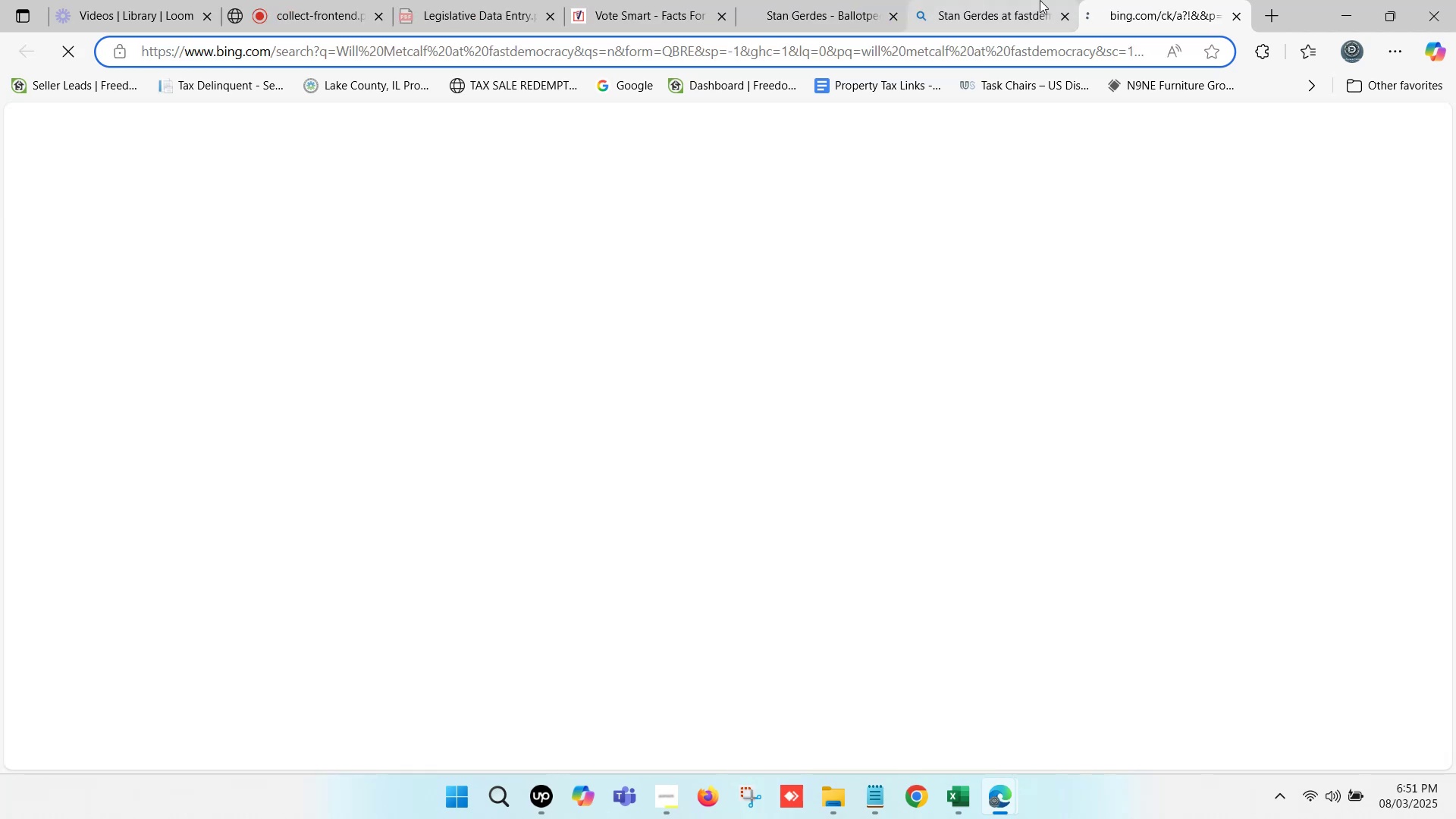 
left_click([820, 0])
 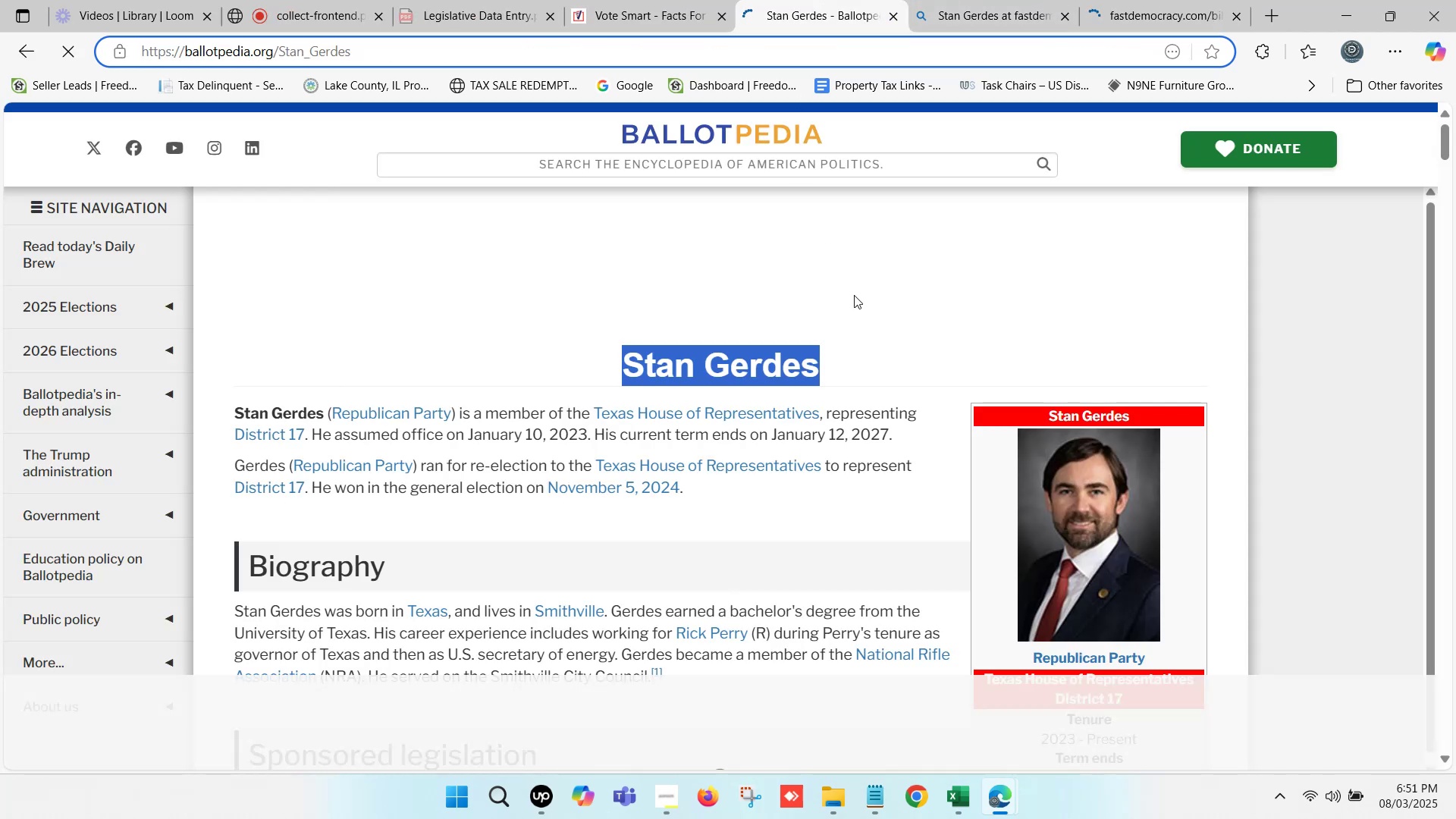 
scroll: coordinate [943, 356], scroll_direction: down, amount: 5.0
 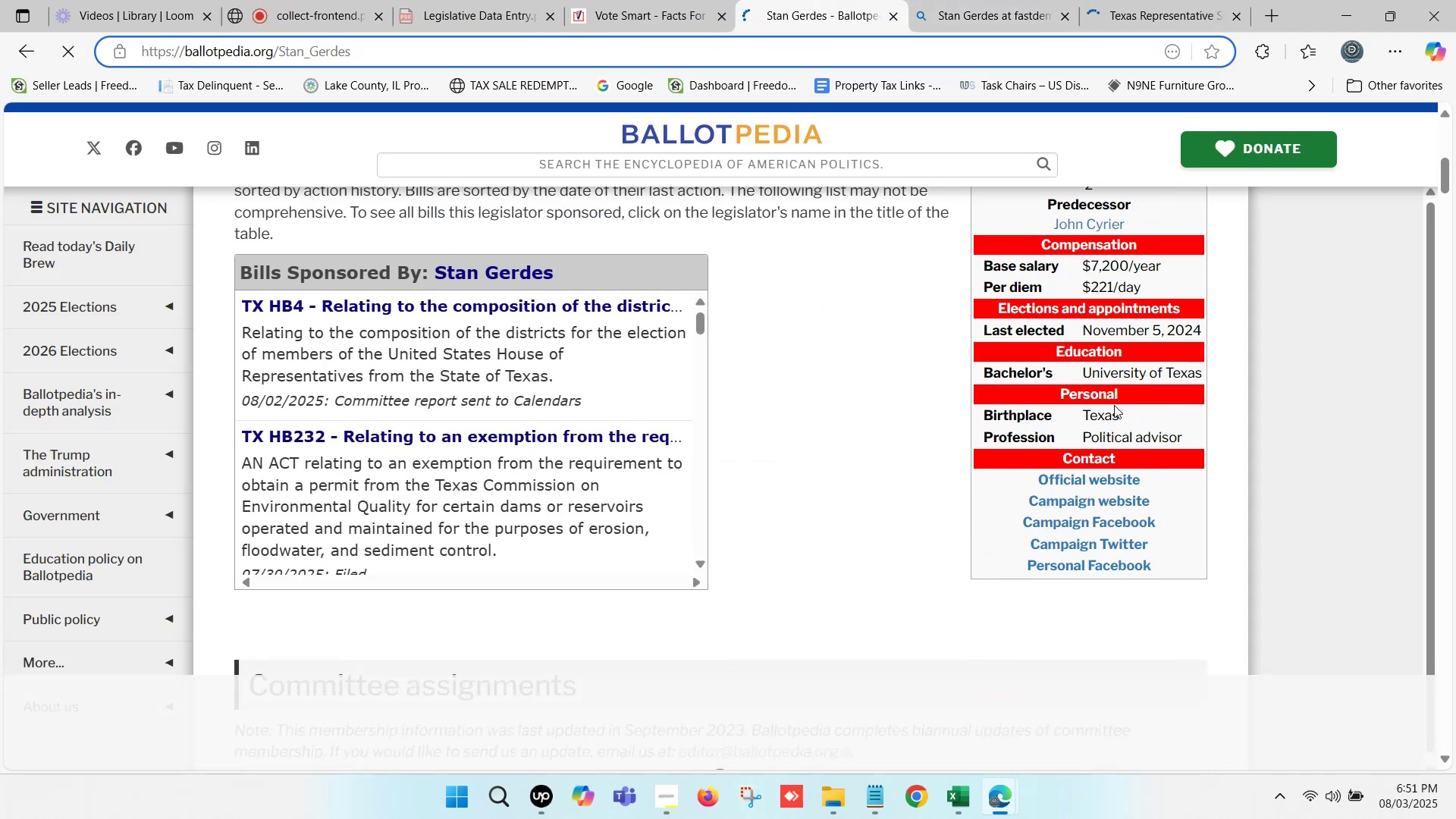 
hold_key(key=ControlLeft, duration=1.52)
left_click([1106, 475])
 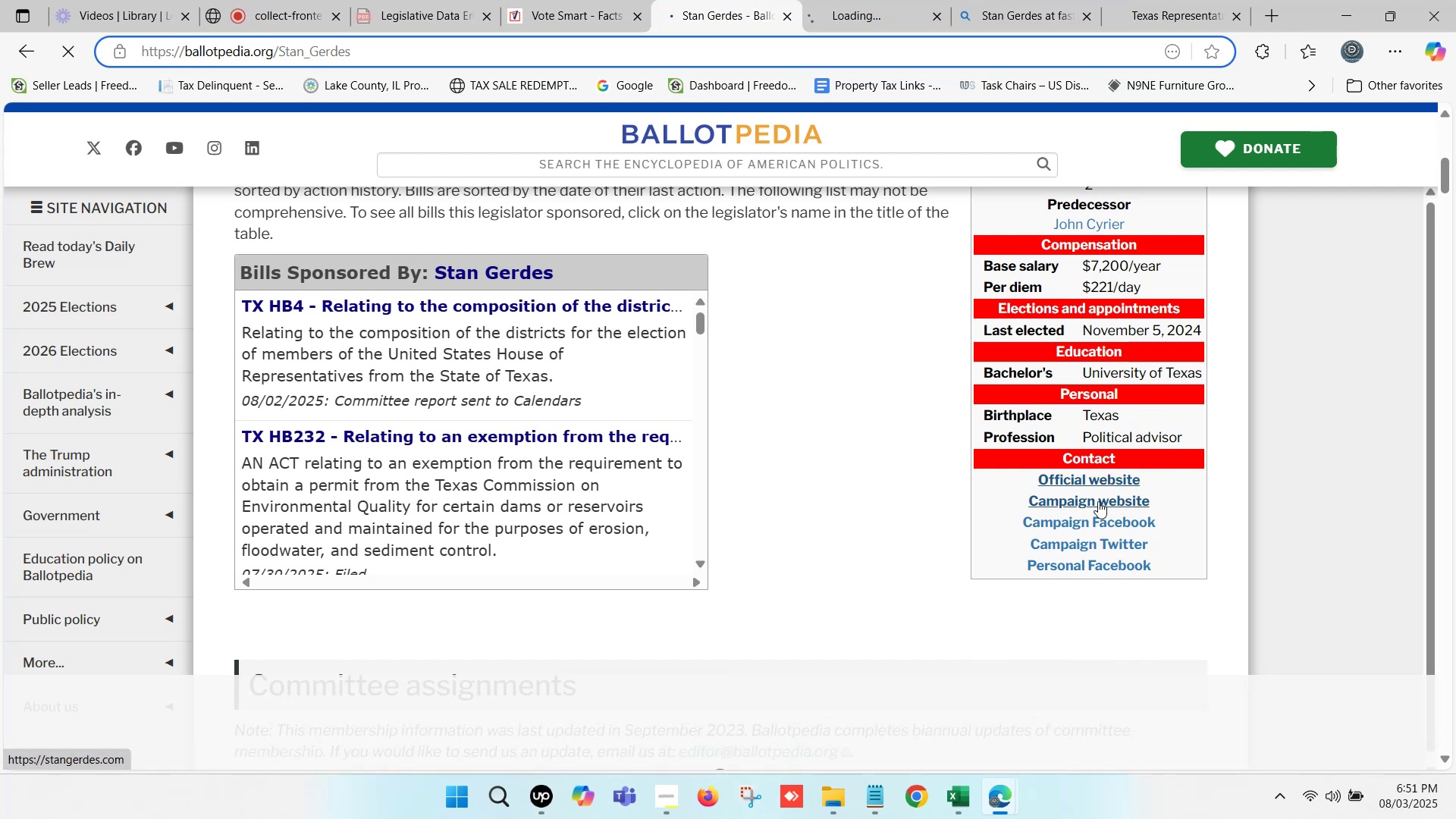 
left_click([1098, 502])
 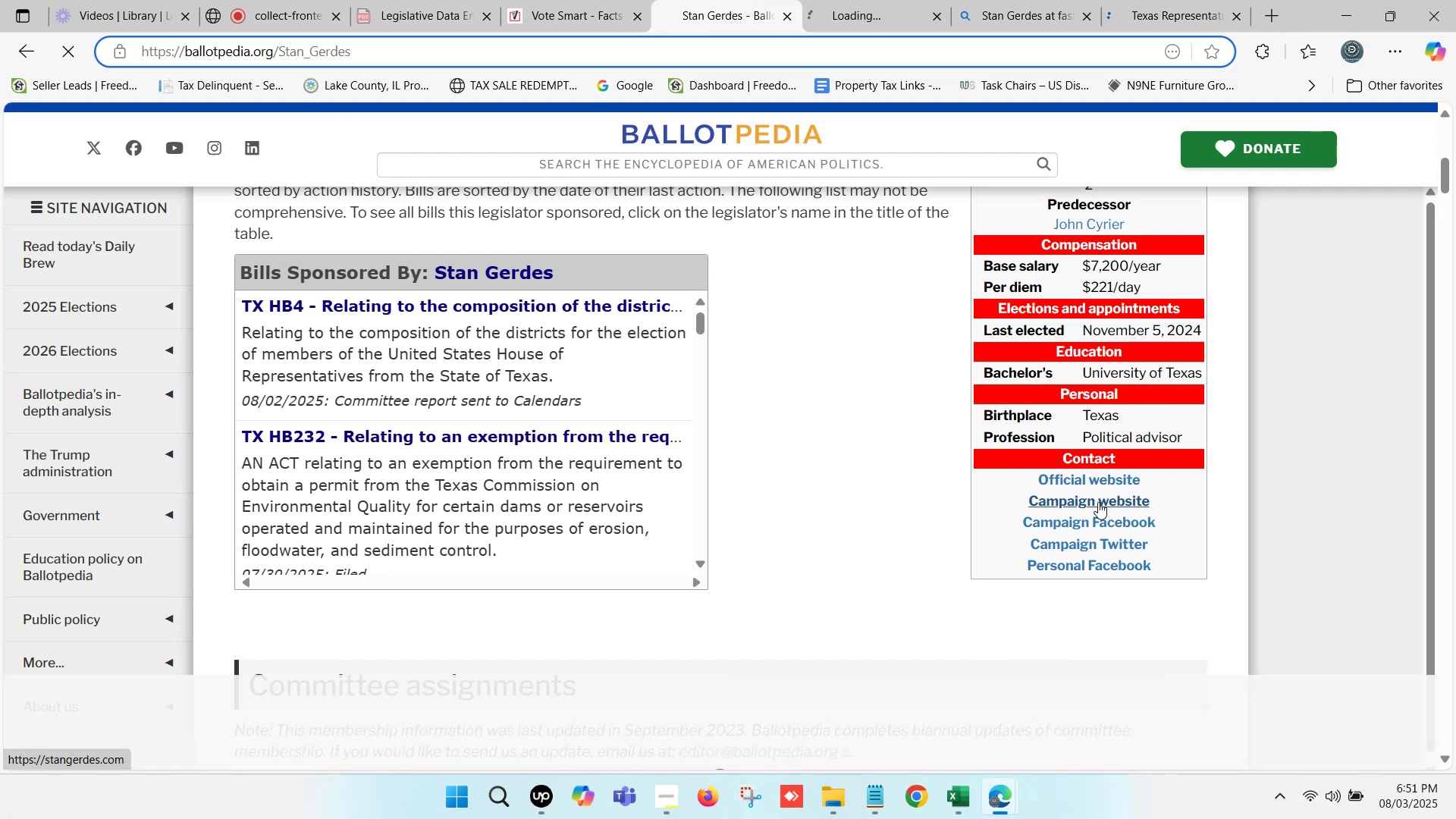 
hold_key(key=ControlLeft, duration=0.33)
 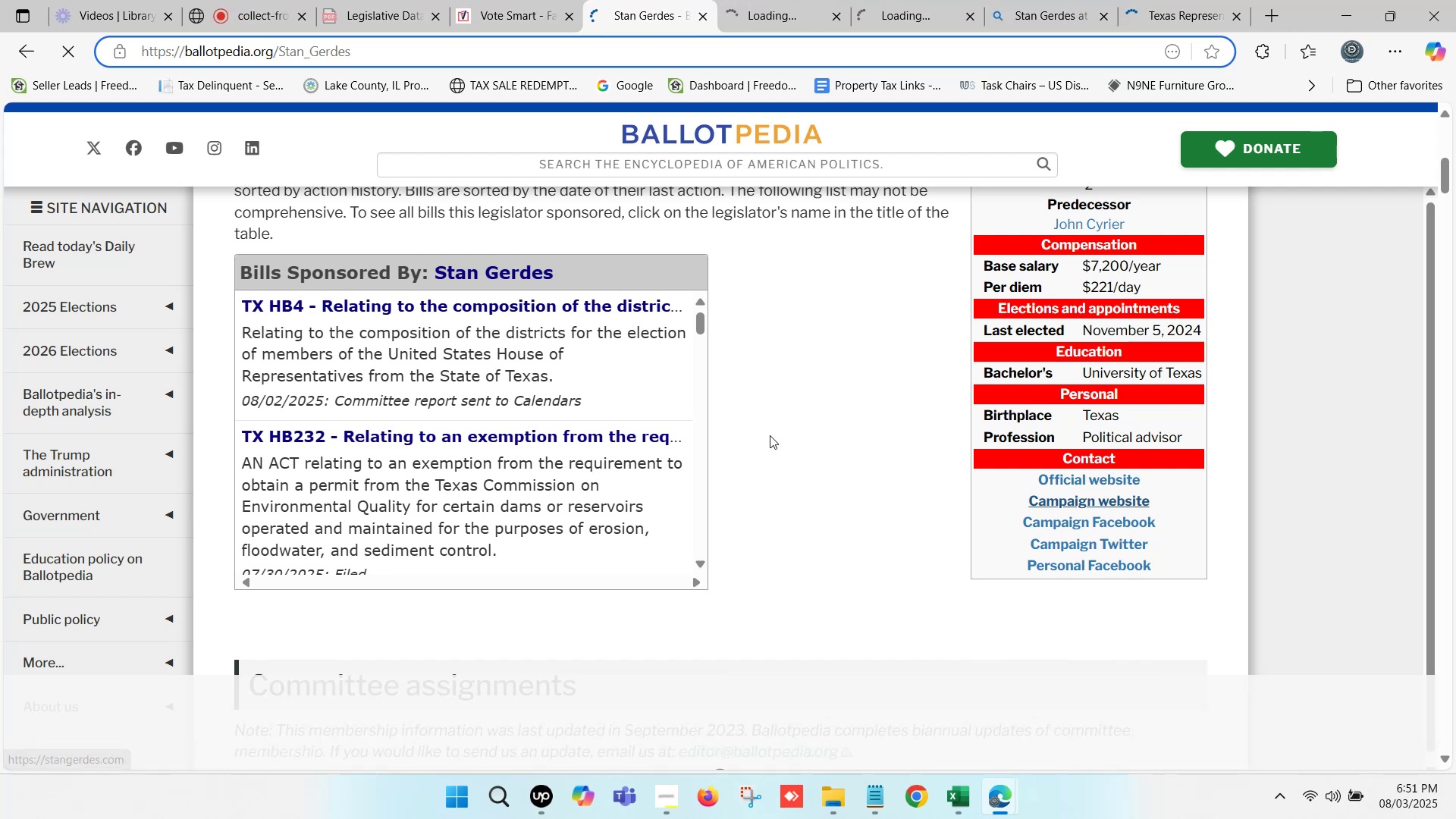 
scroll: coordinate [661, 375], scroll_direction: up, amount: 6.0
 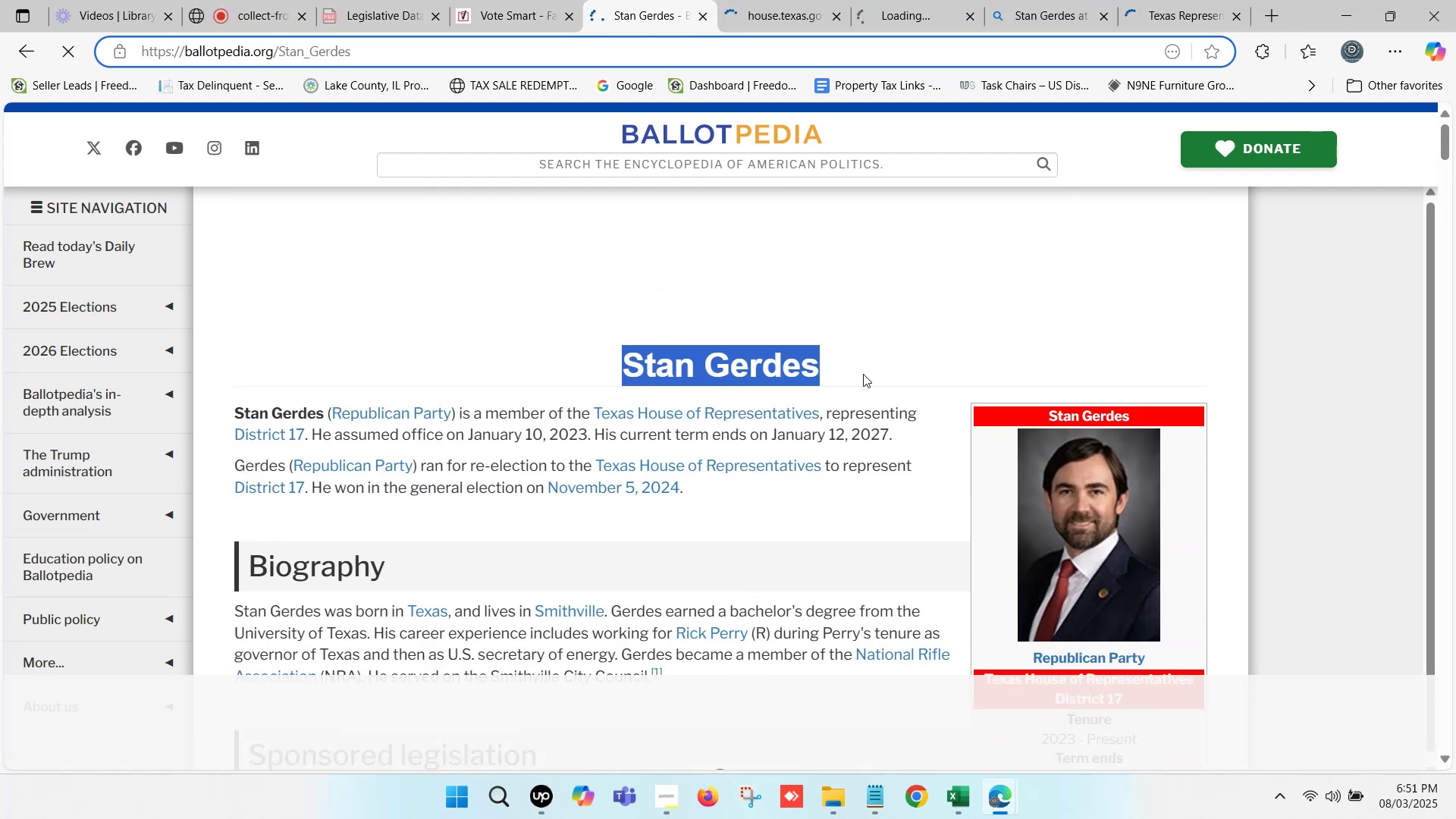 
left_click([863, 374])
 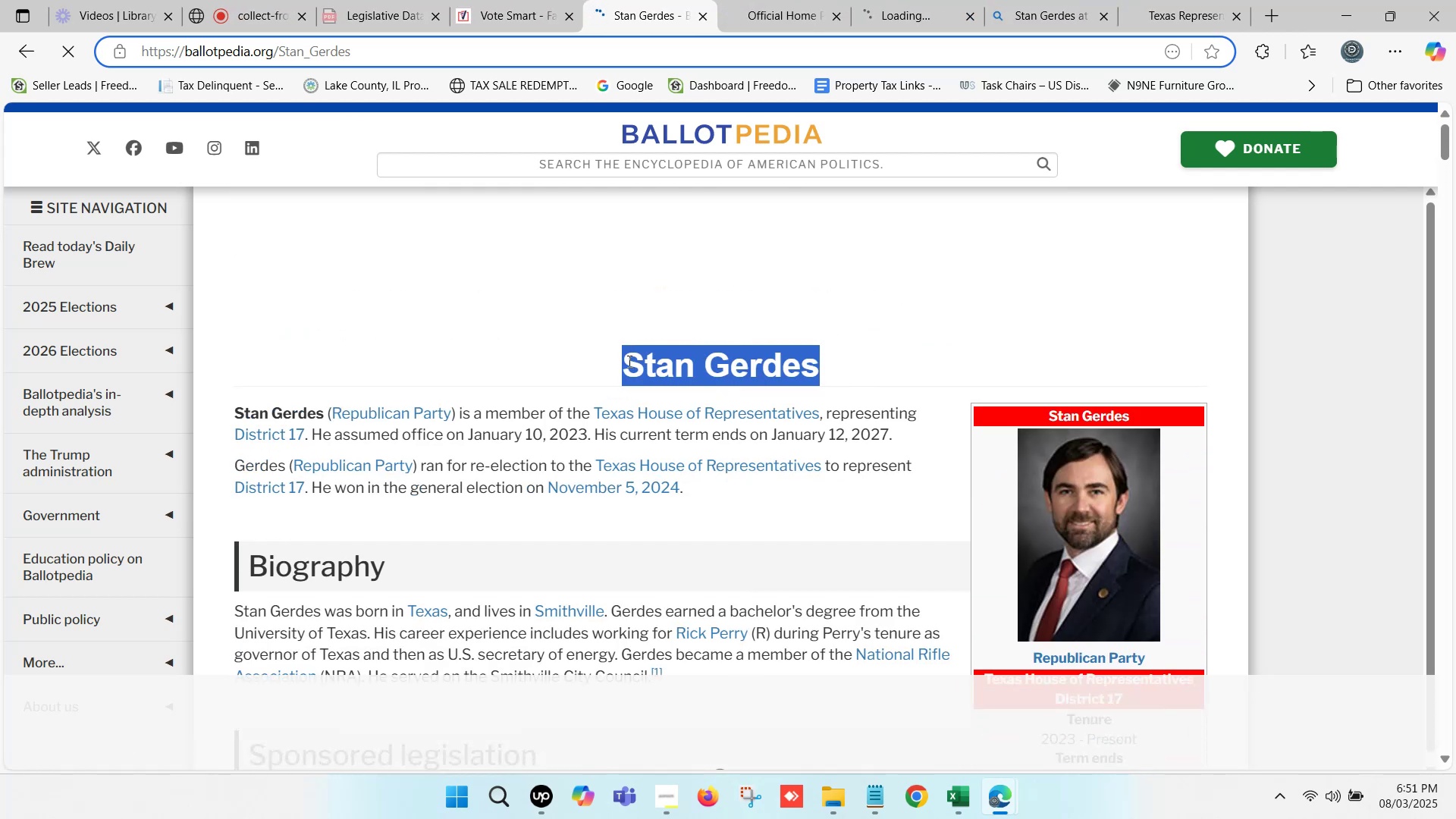 
key(Control+ControlLeft)
 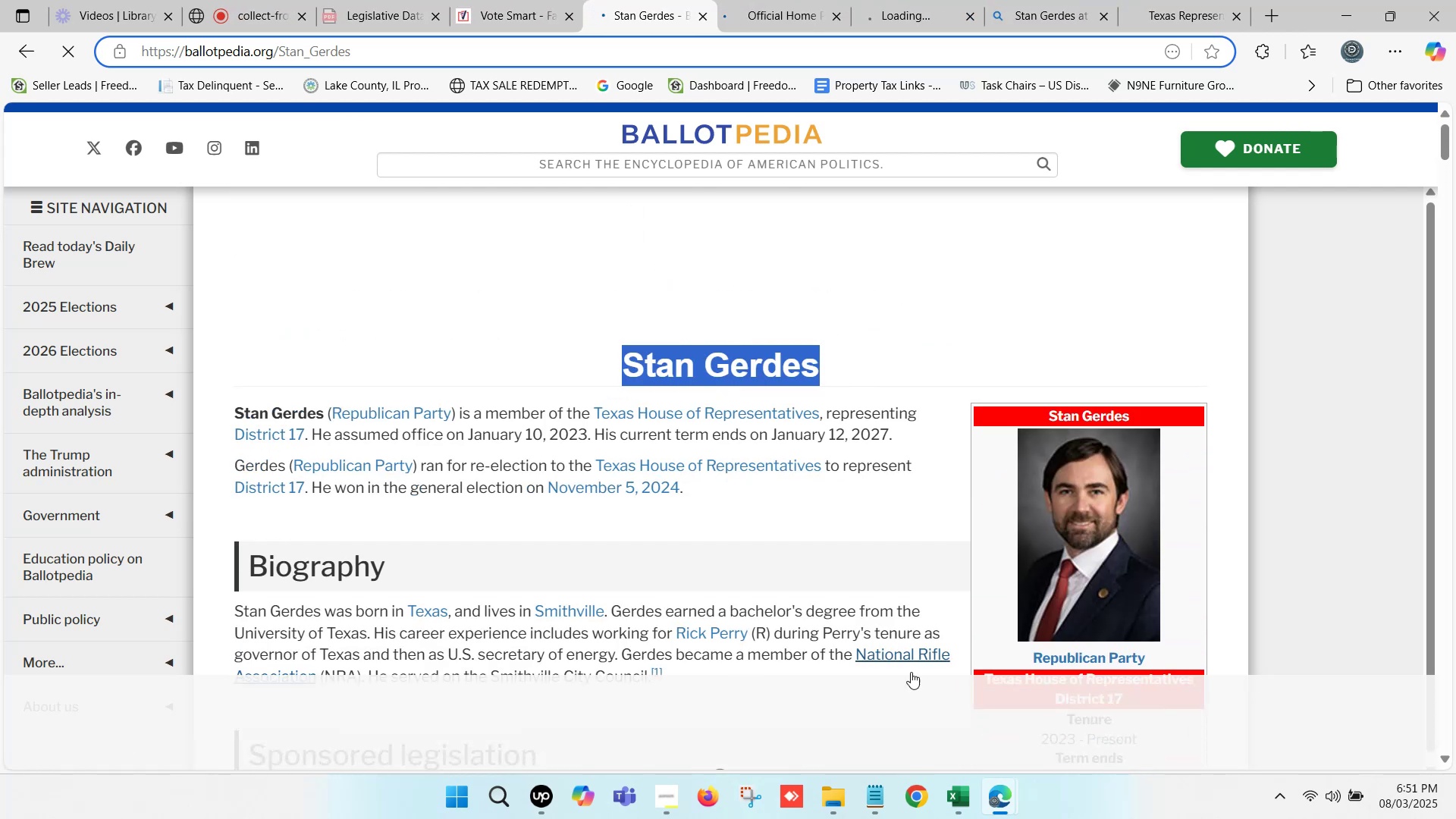 
key(Control+C)
 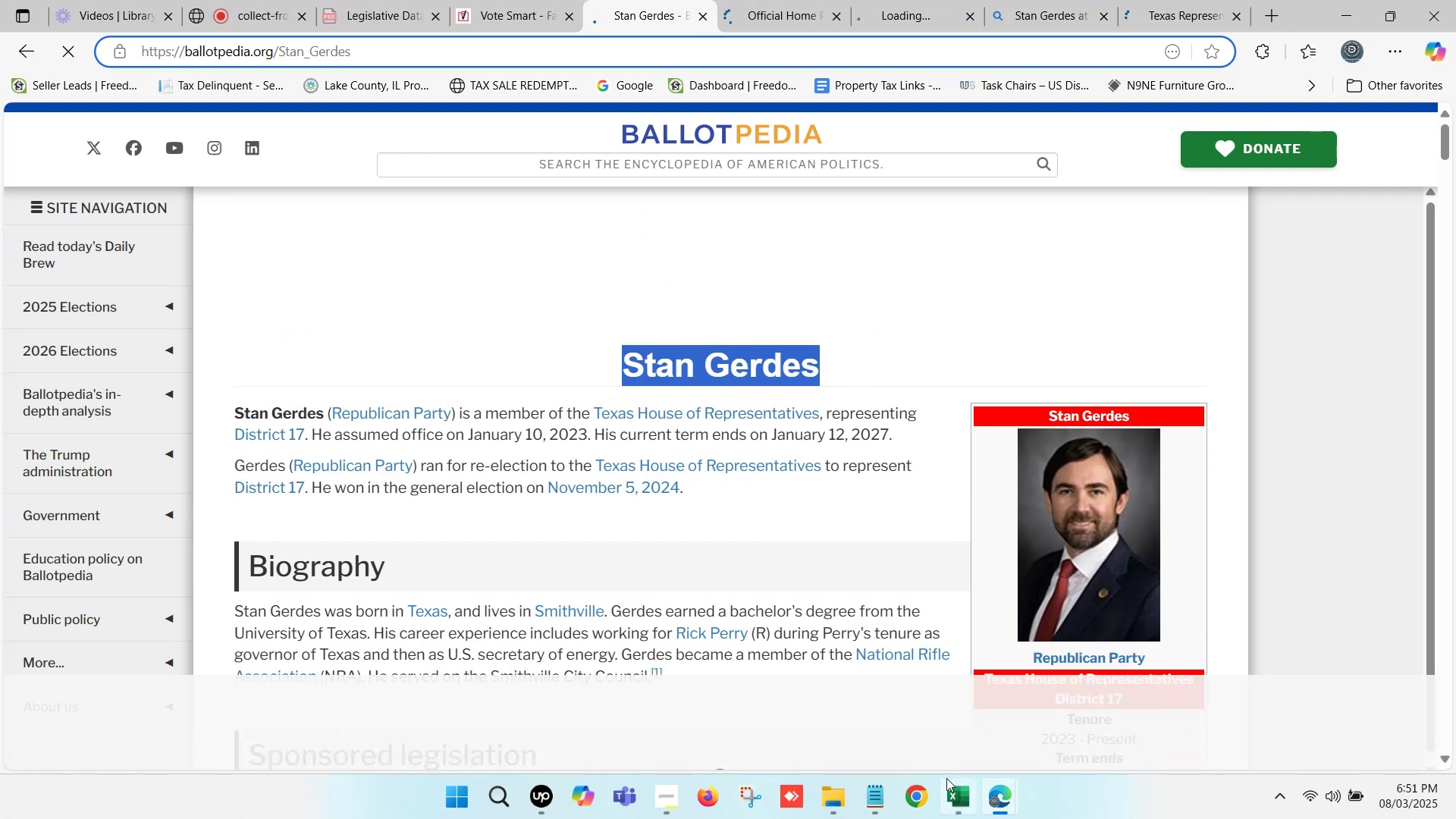 
left_click([948, 786])
 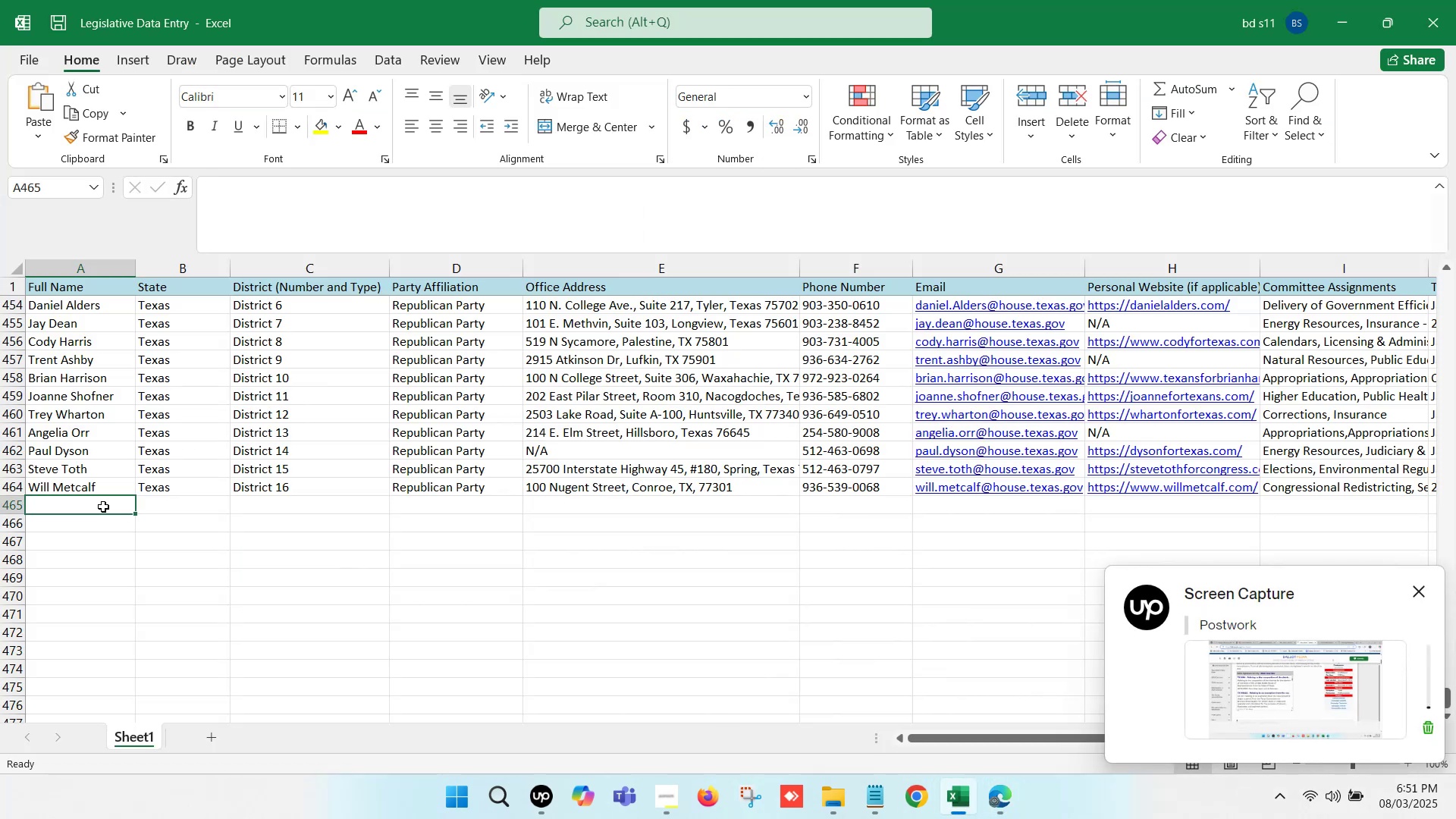 
double_click([102, 505])
 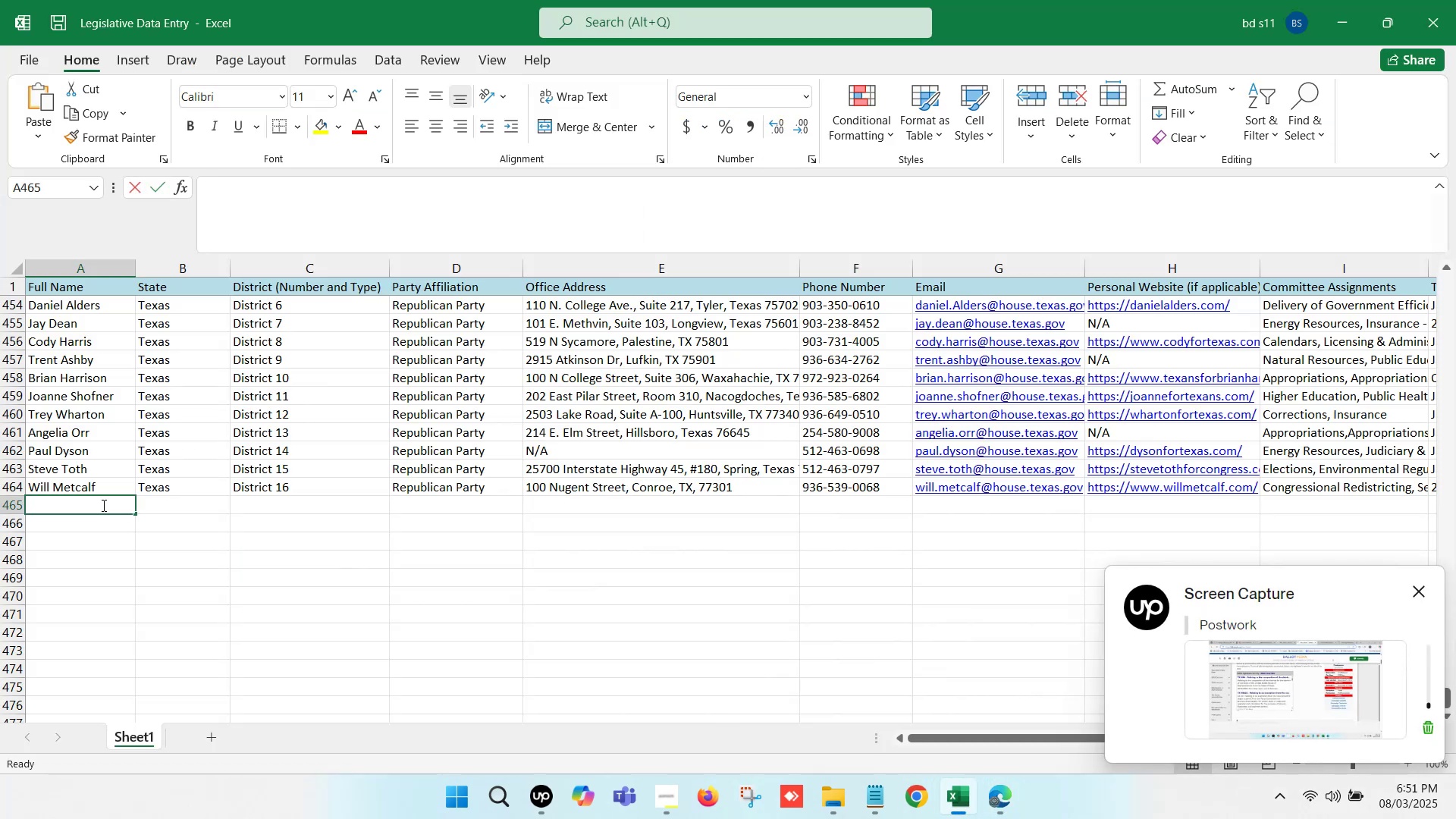 
key(Control+V)
 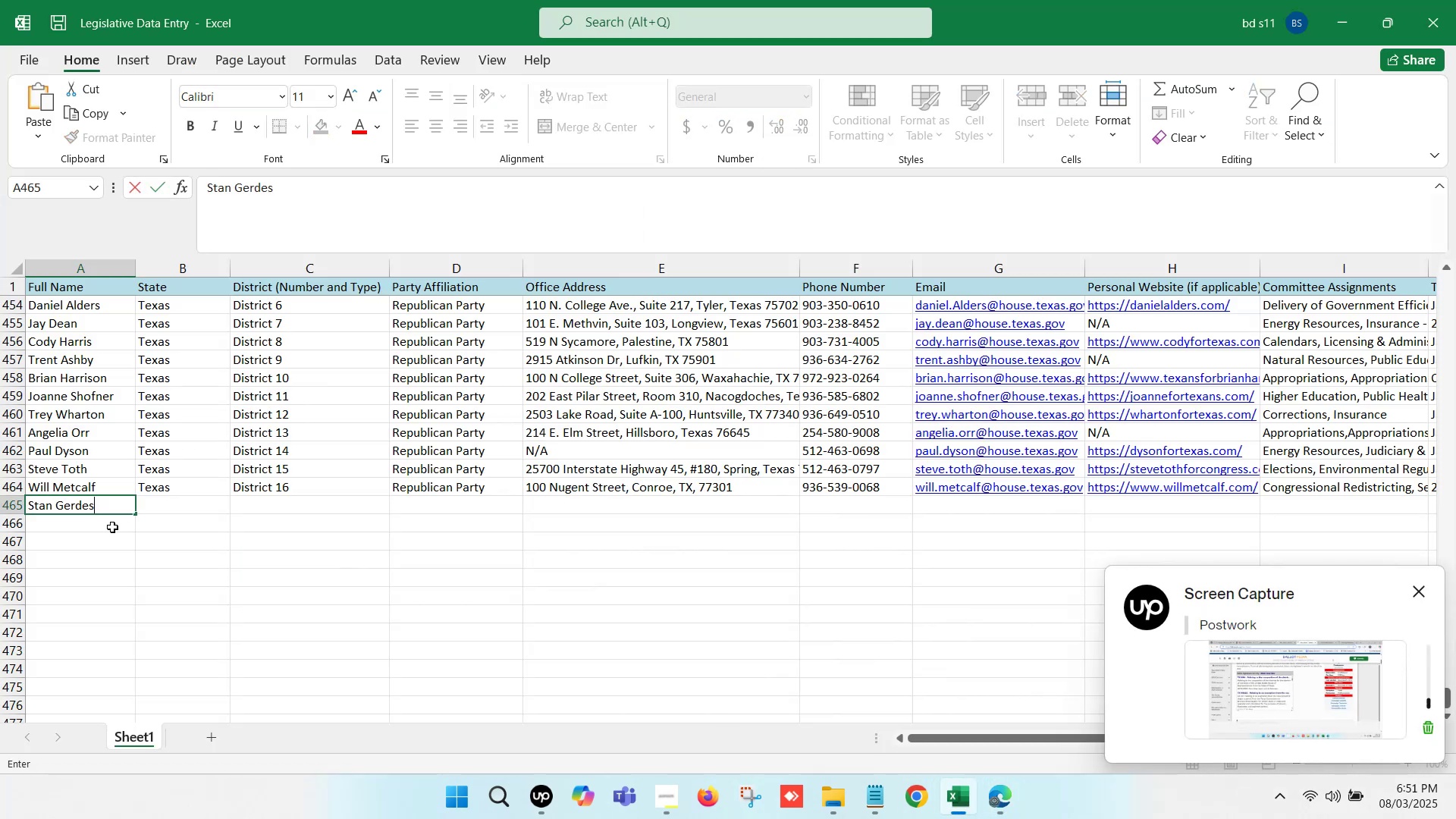 
left_click([112, 527])
 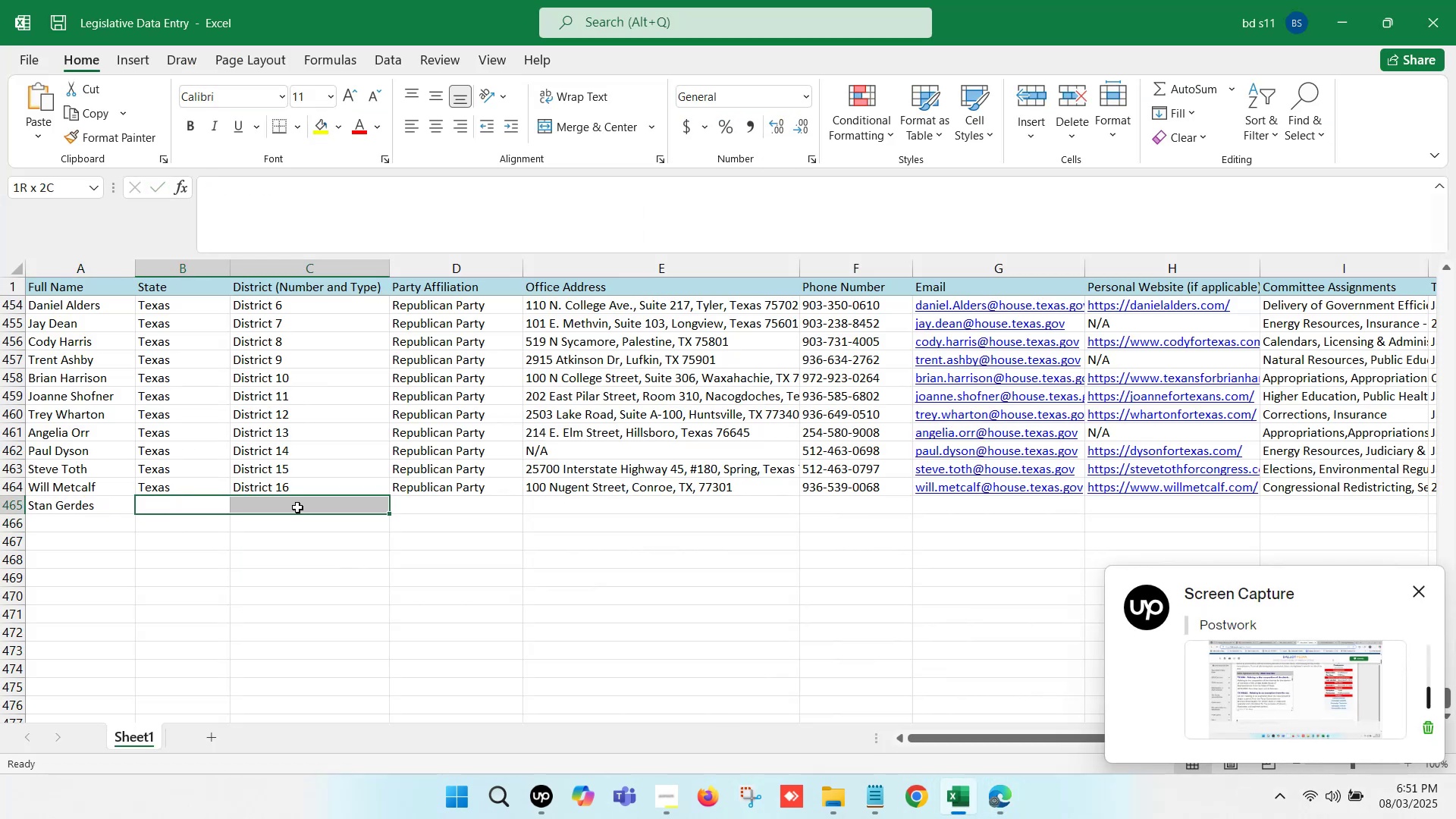 
key(Control+D)
 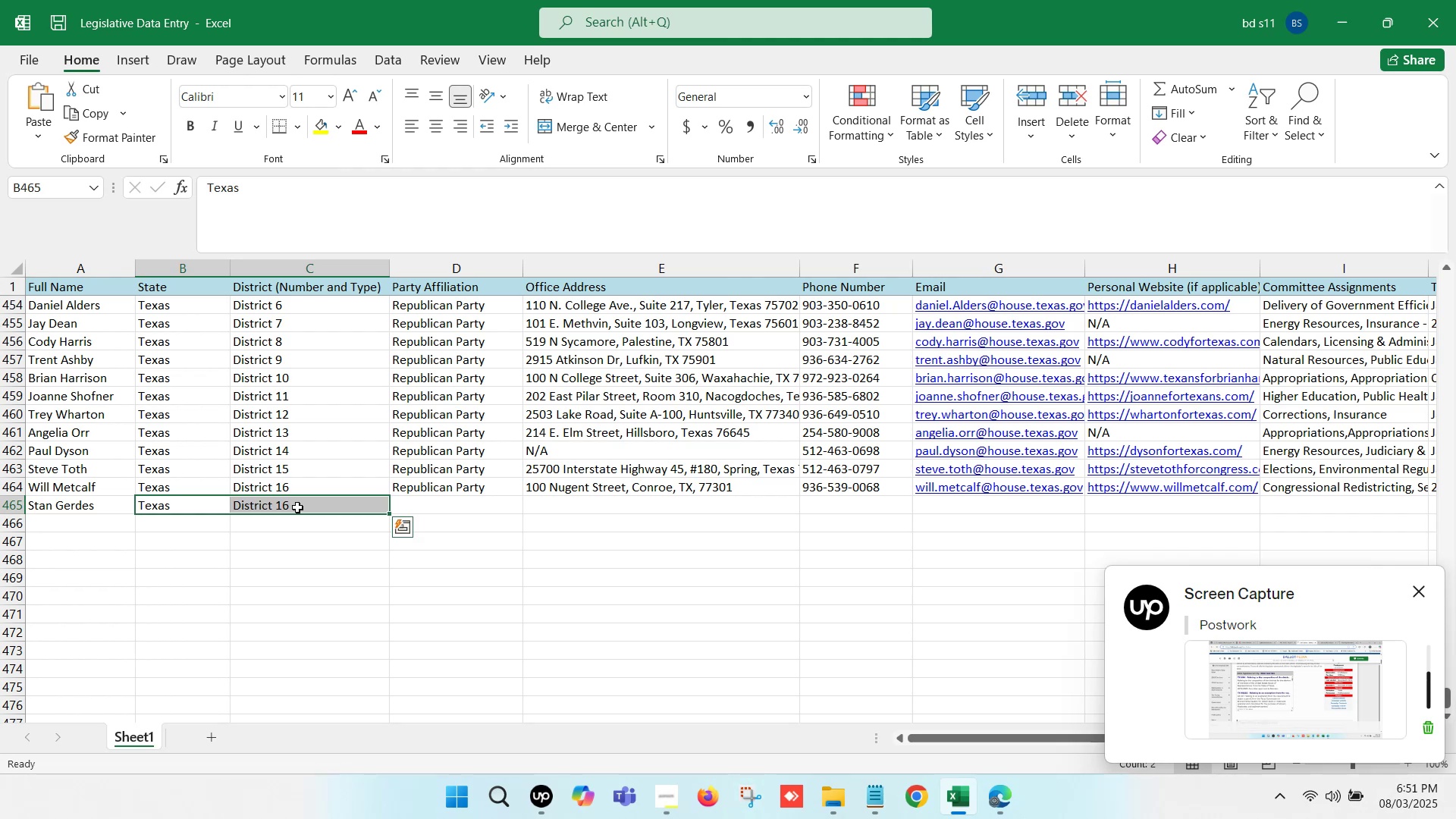 
double_click([298, 507])
 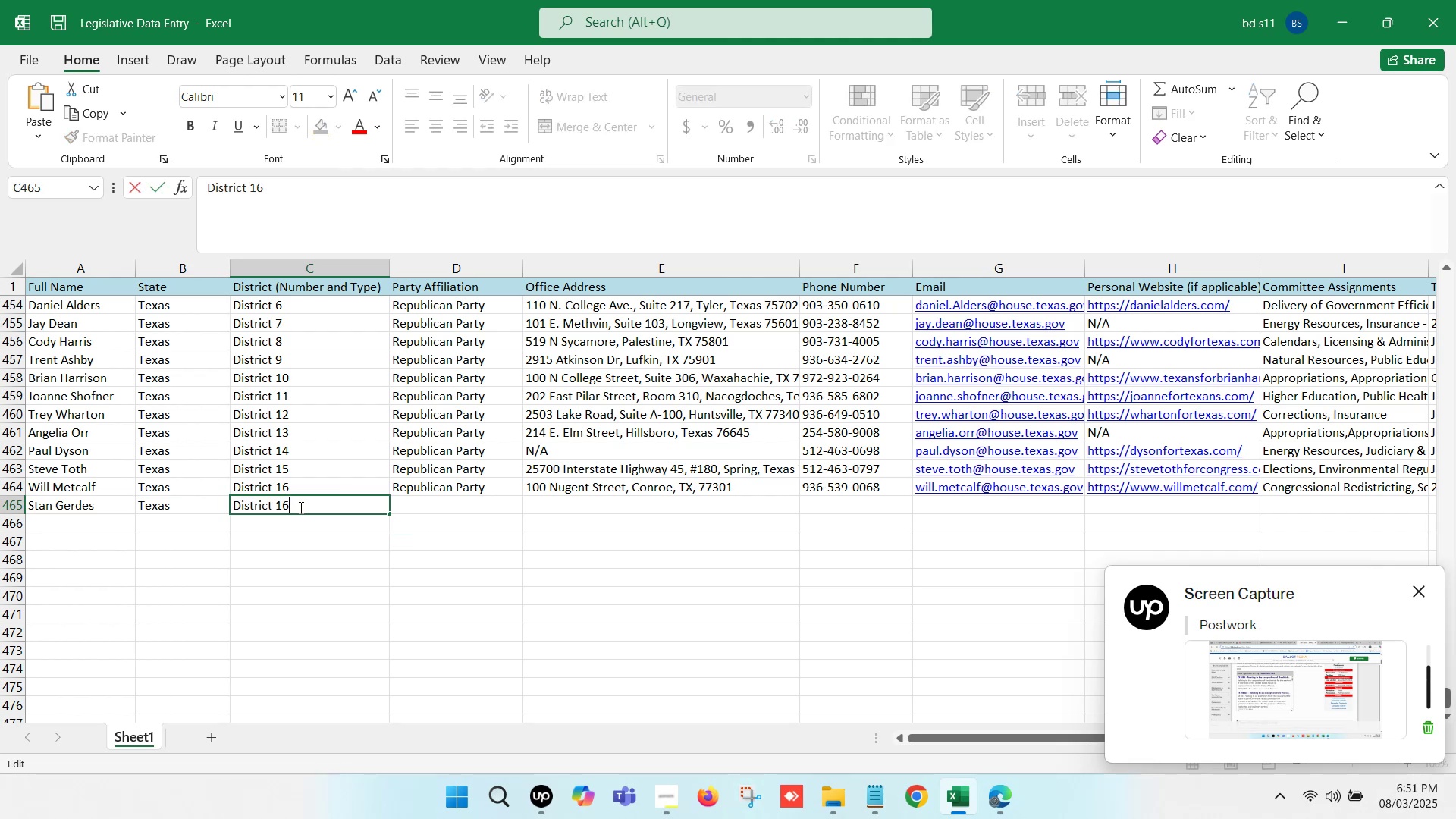 
key(Backspace)
 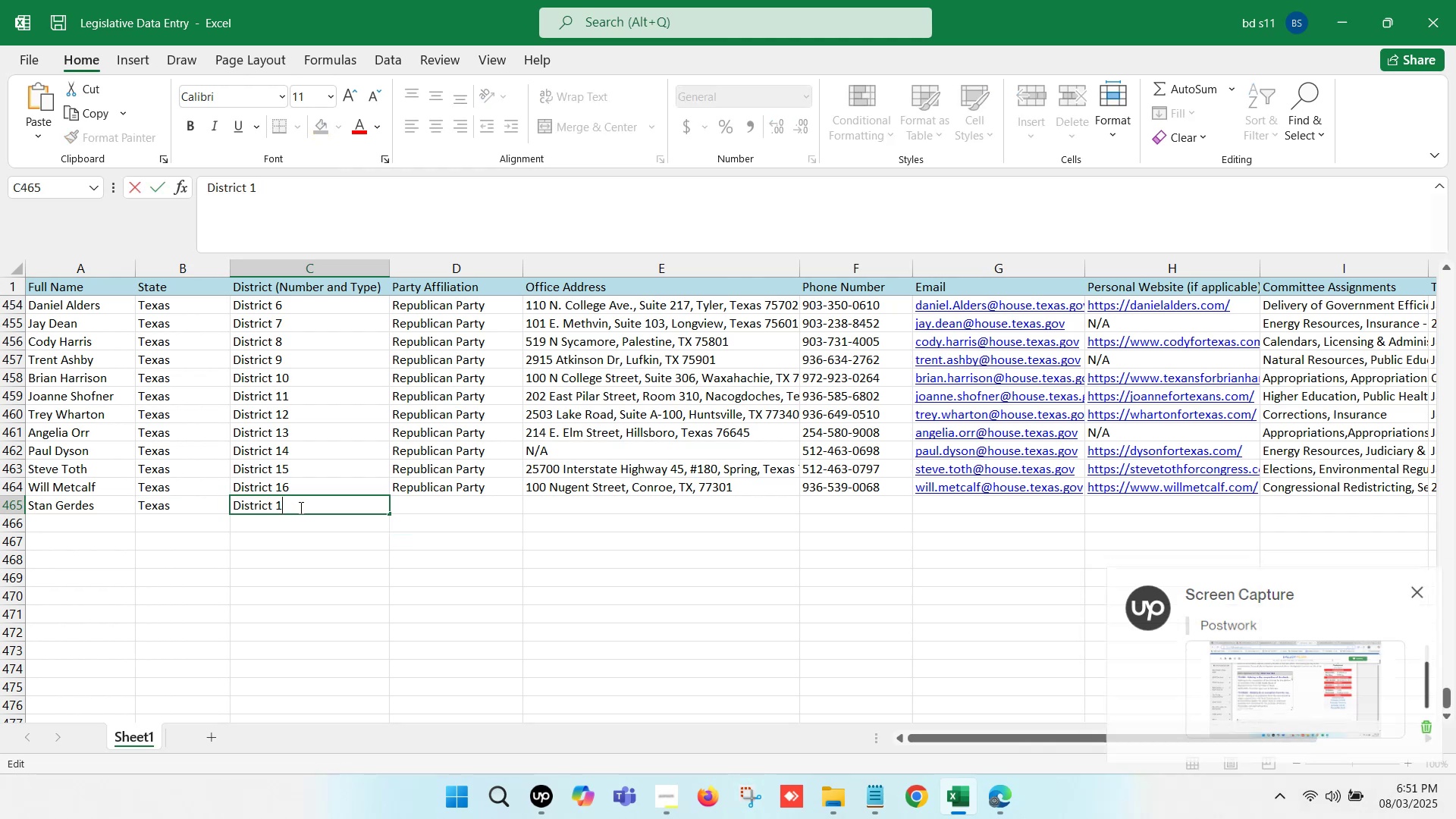 
key(7)
 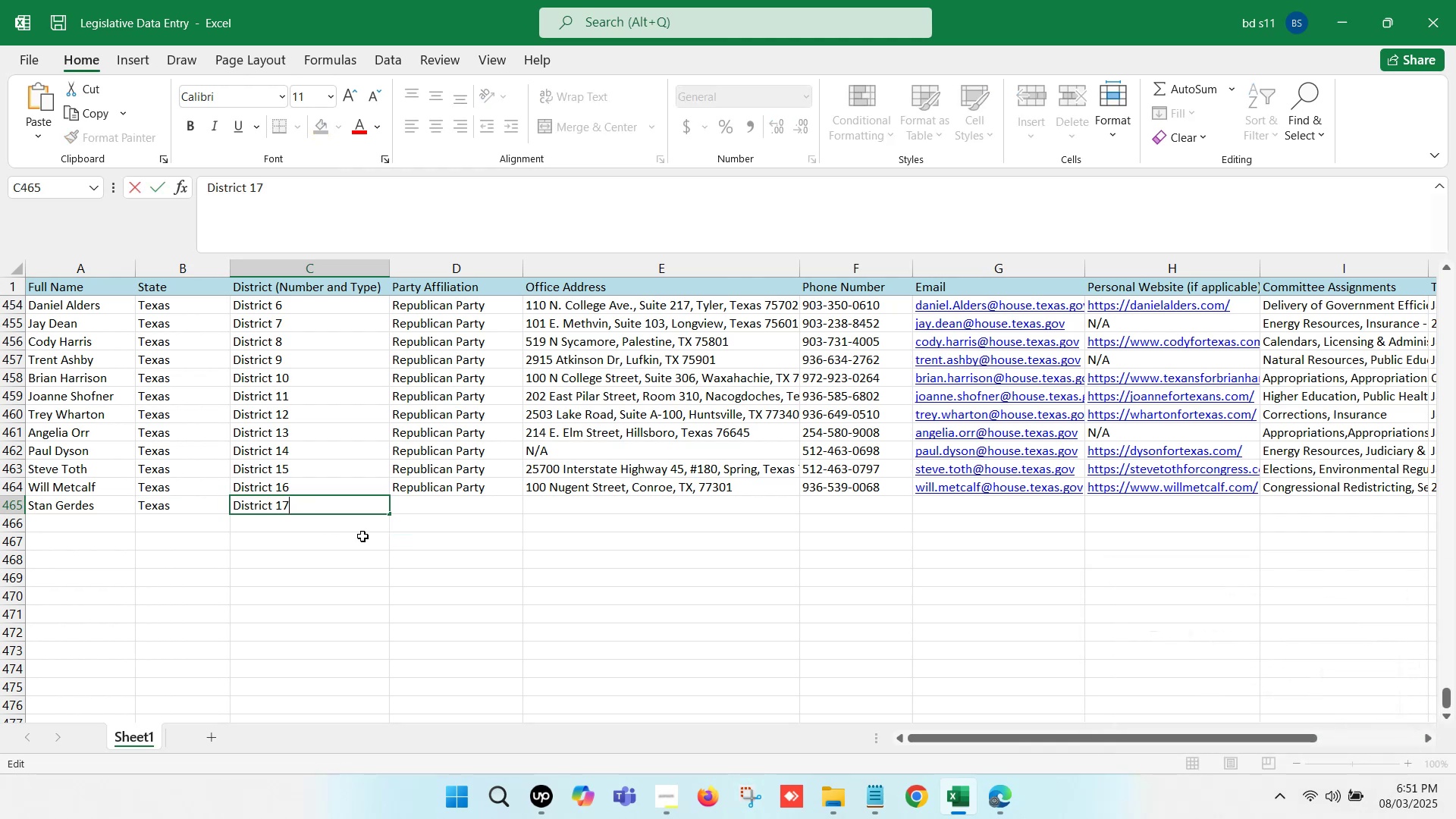 
left_click([379, 538])
 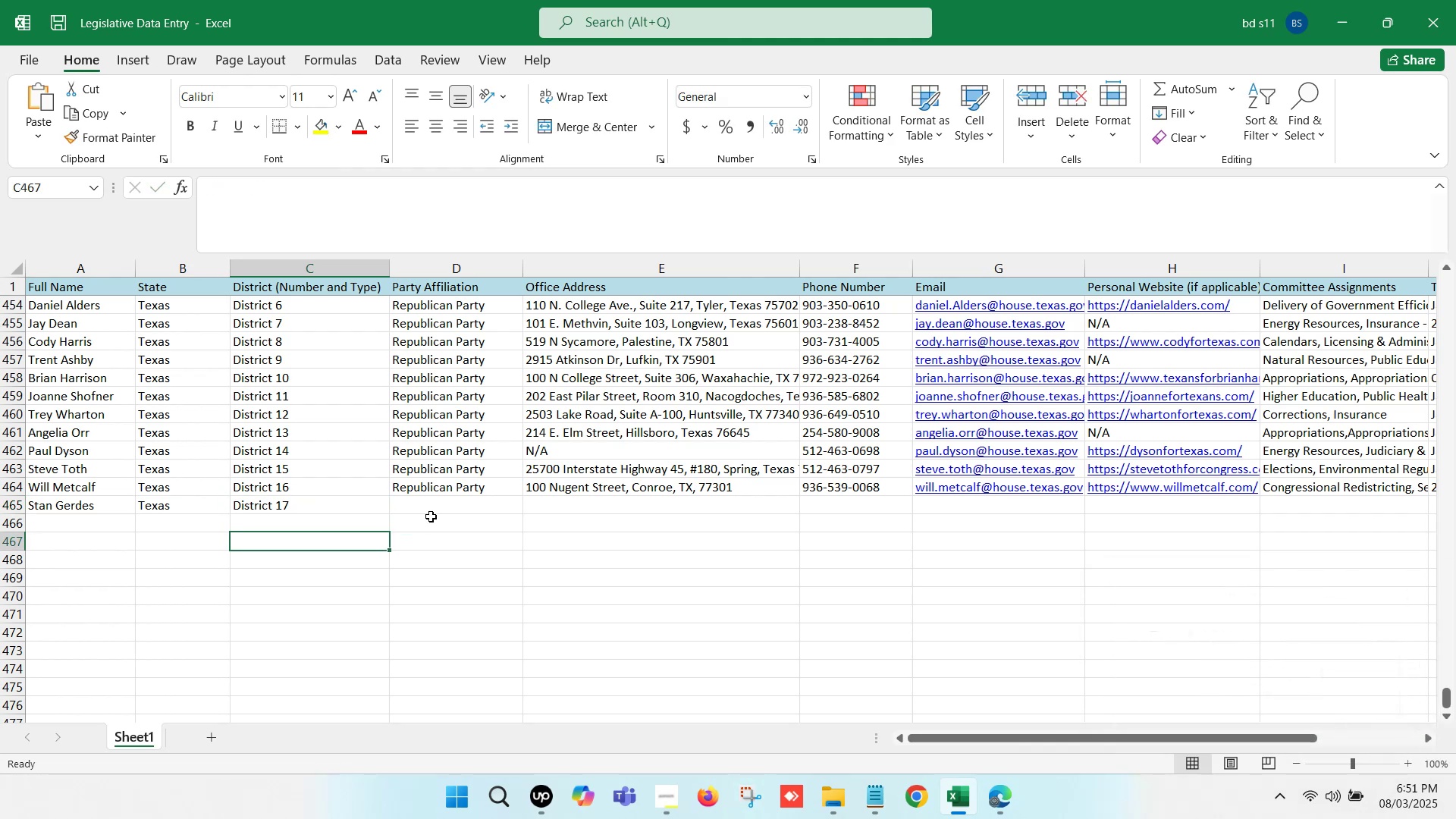 
left_click([431, 516])
 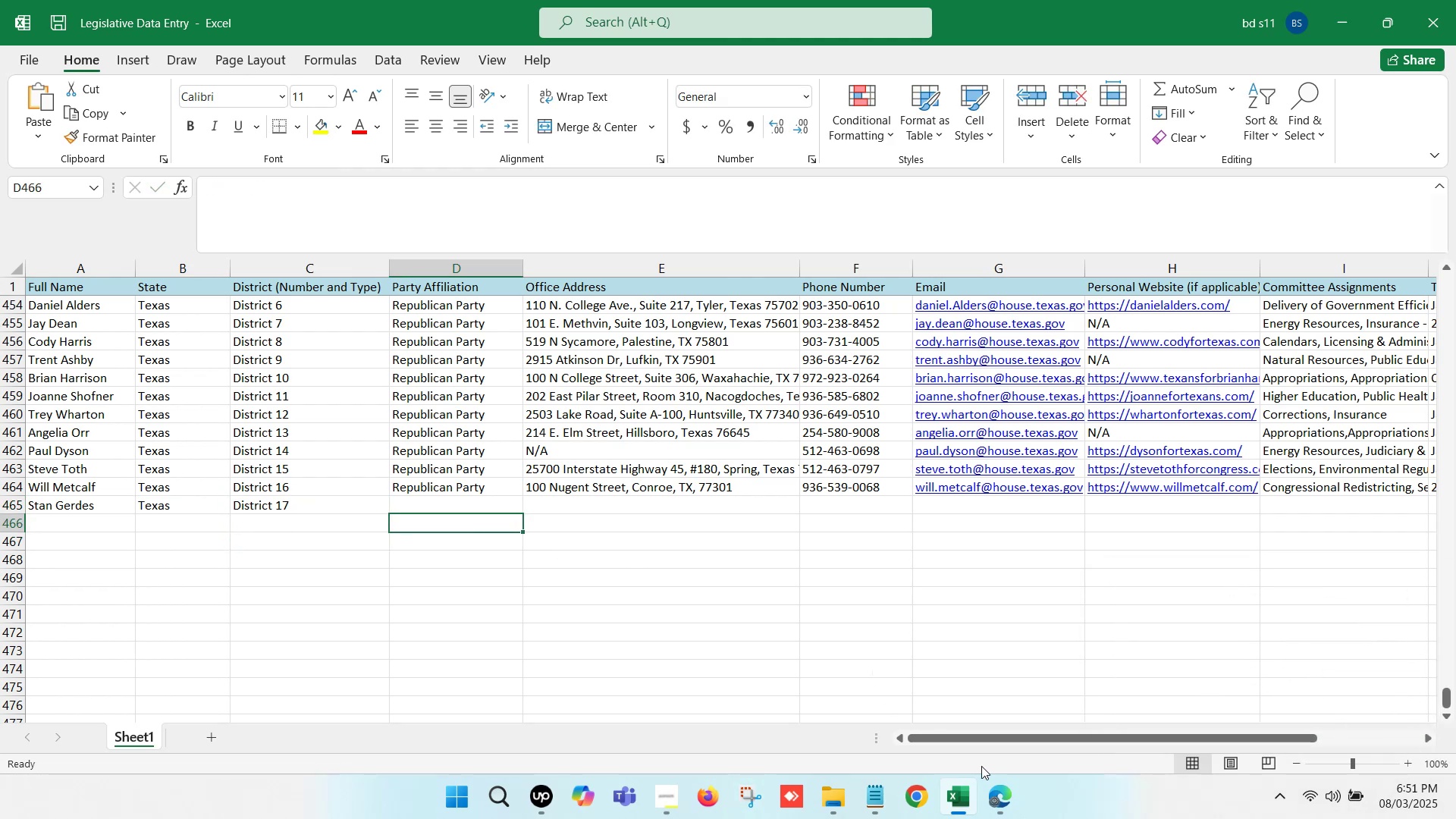 
left_click([995, 789])
 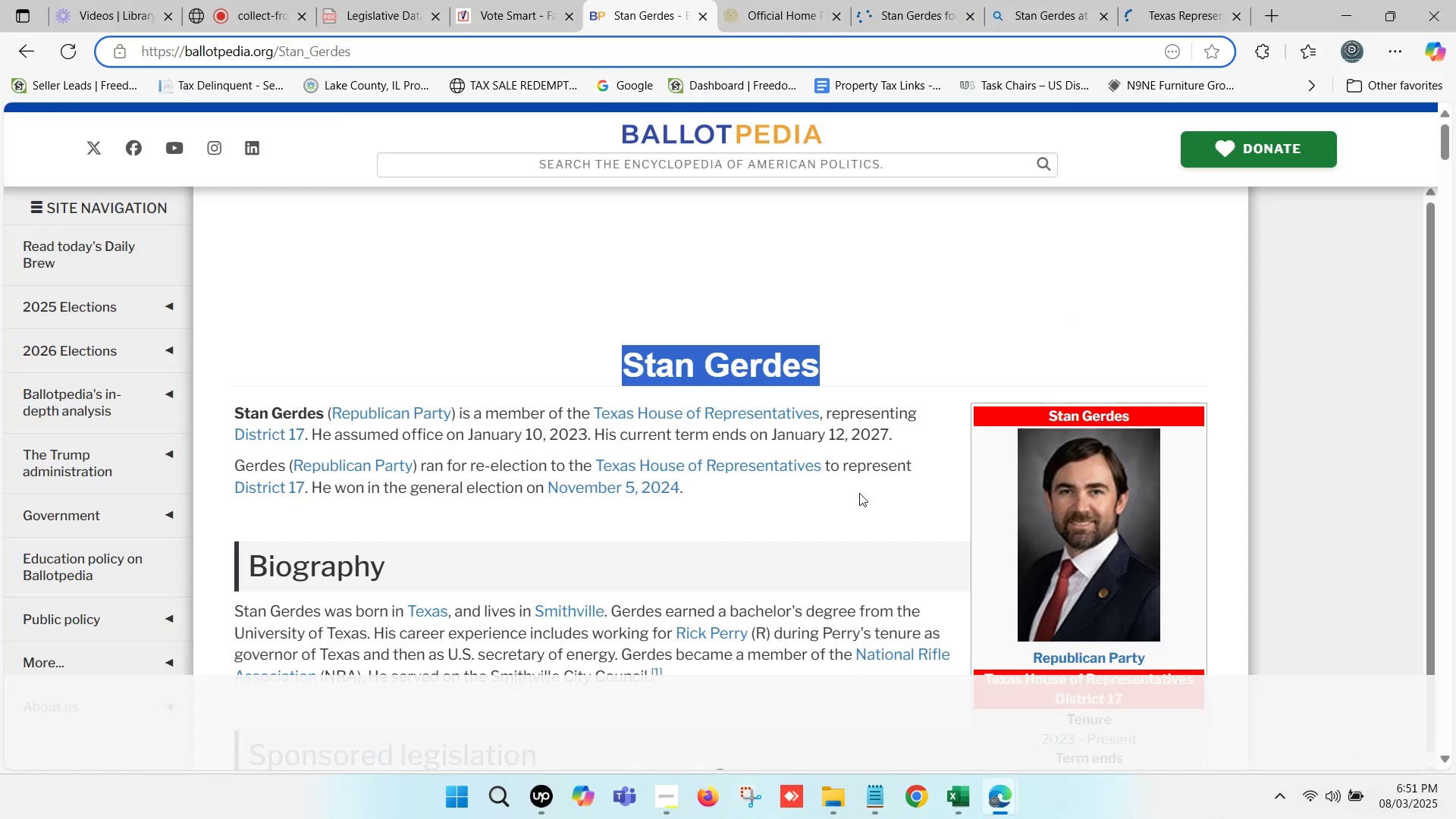 
left_click([956, 785])
 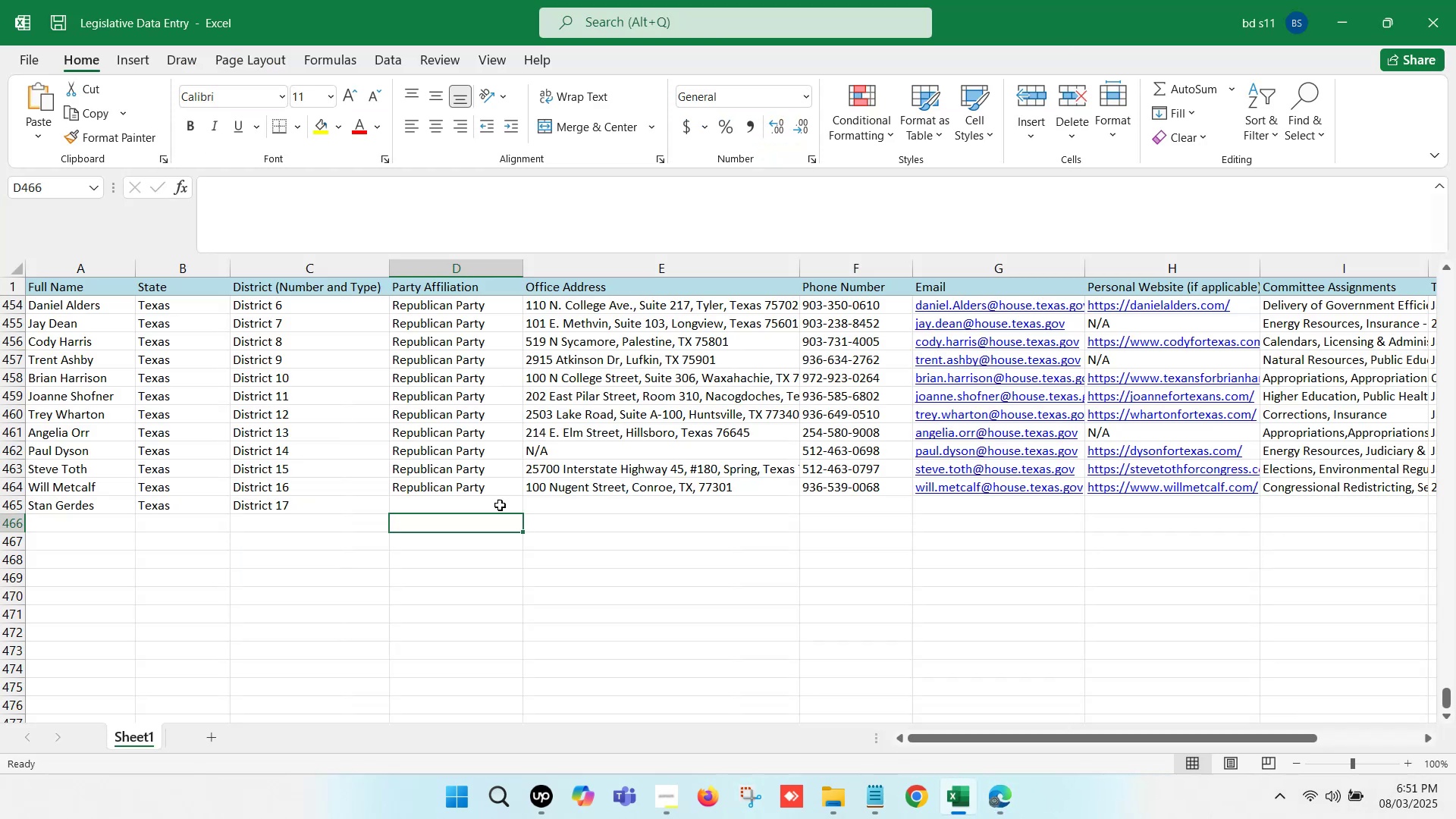 
left_click([472, 502])
 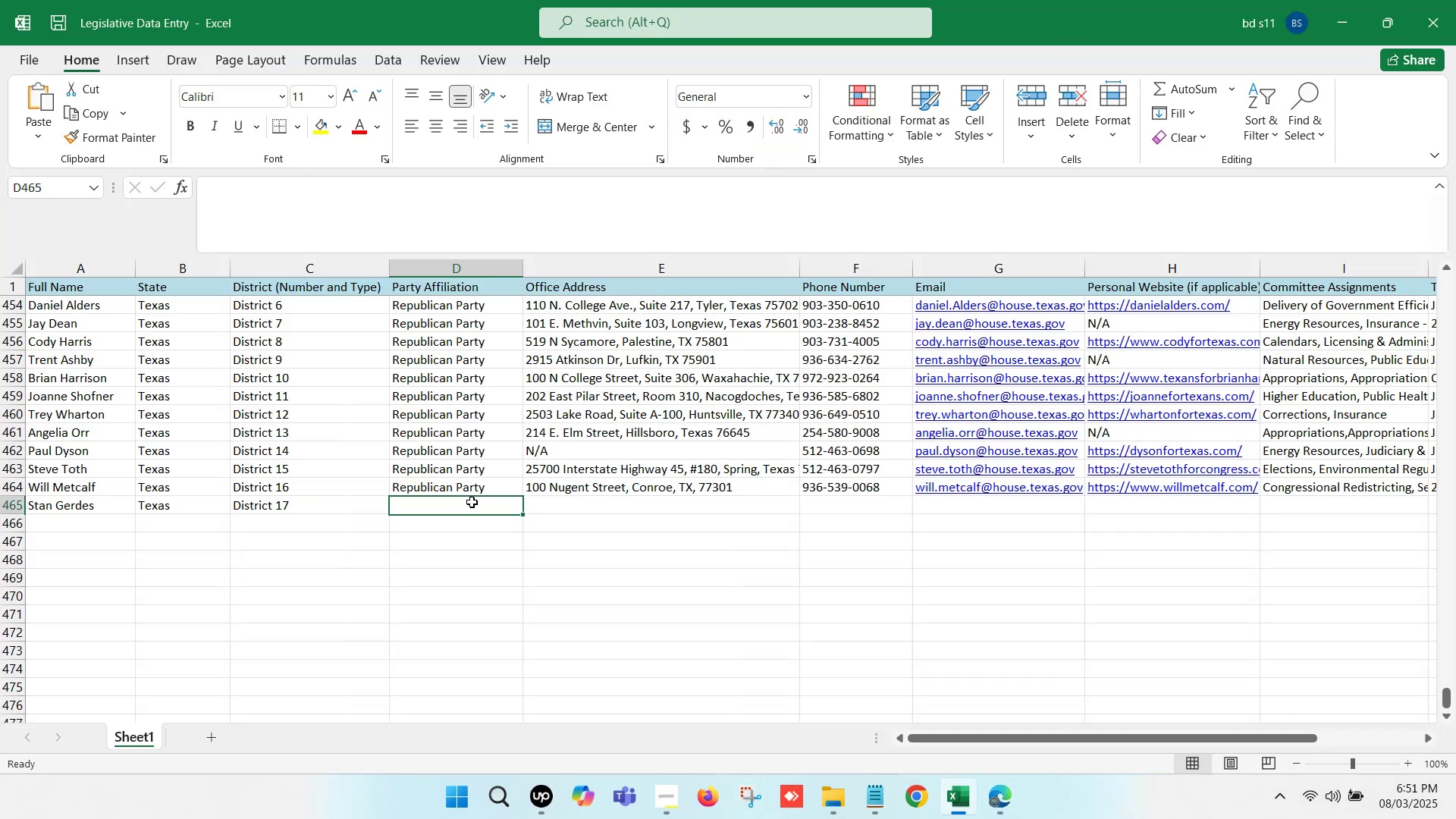 
key(Control+D)
 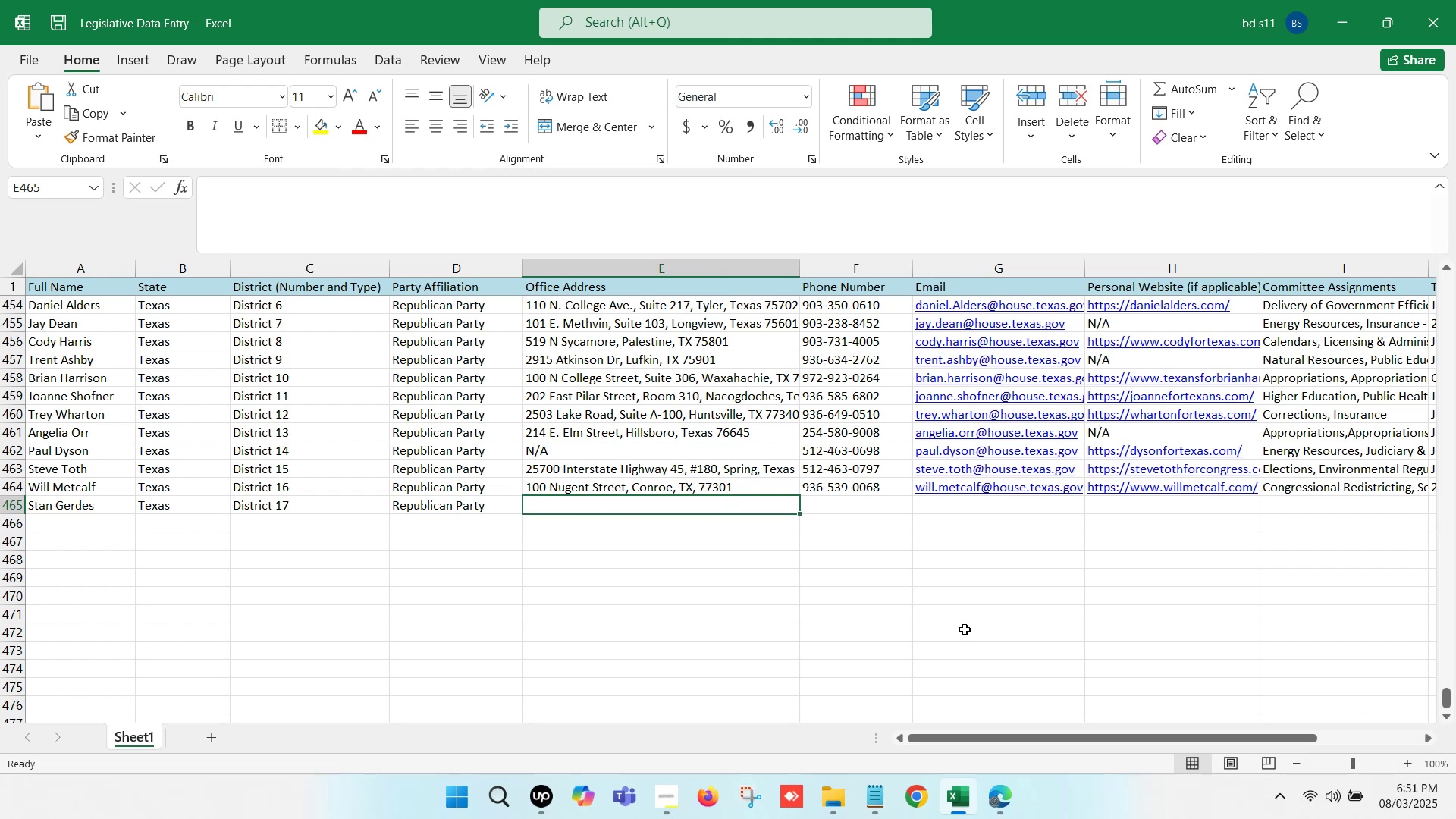 
left_click([1009, 802])
 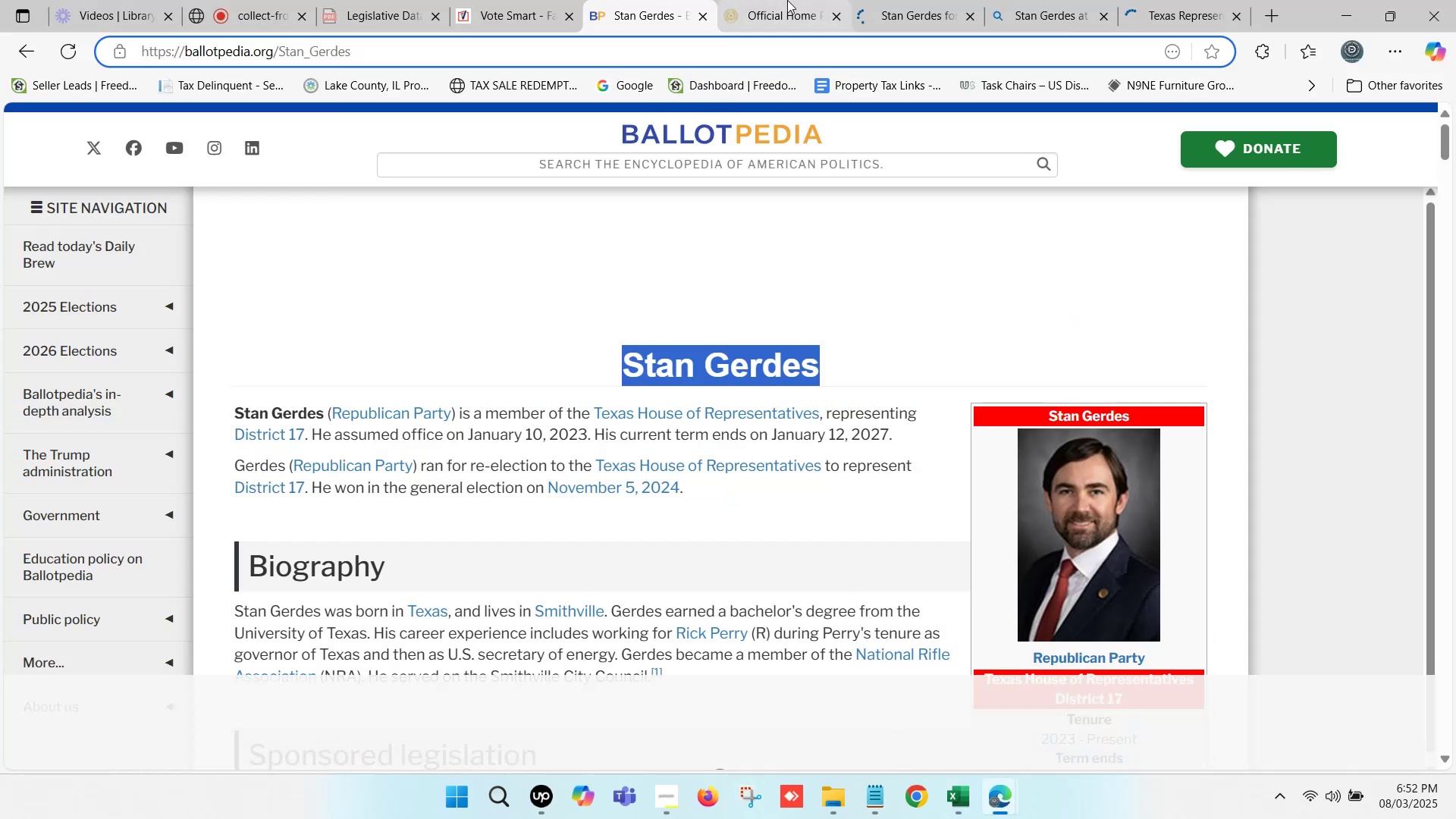 
left_click([776, 0])
 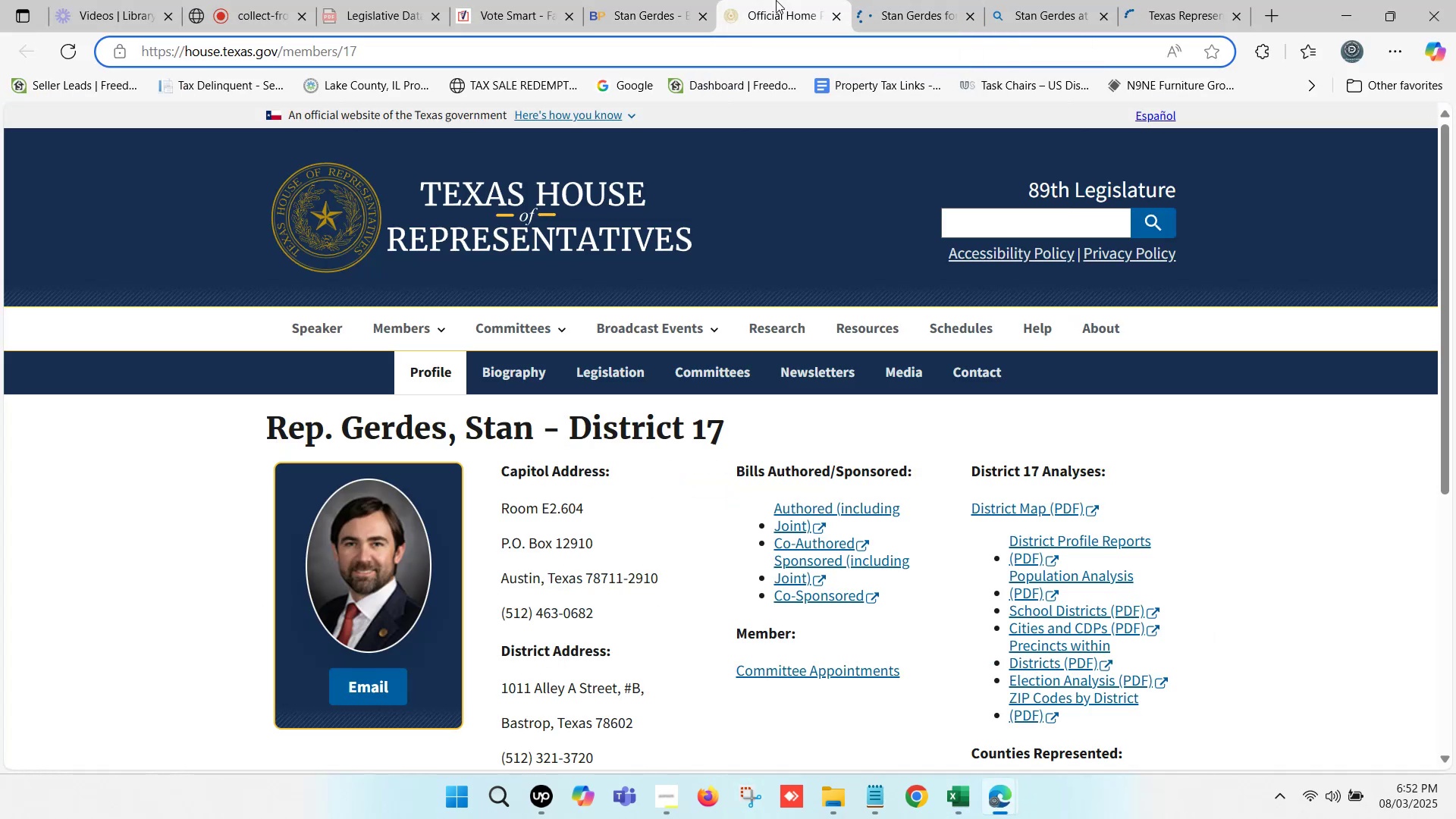 
scroll: coordinate [821, 393], scroll_direction: down, amount: 2.0
 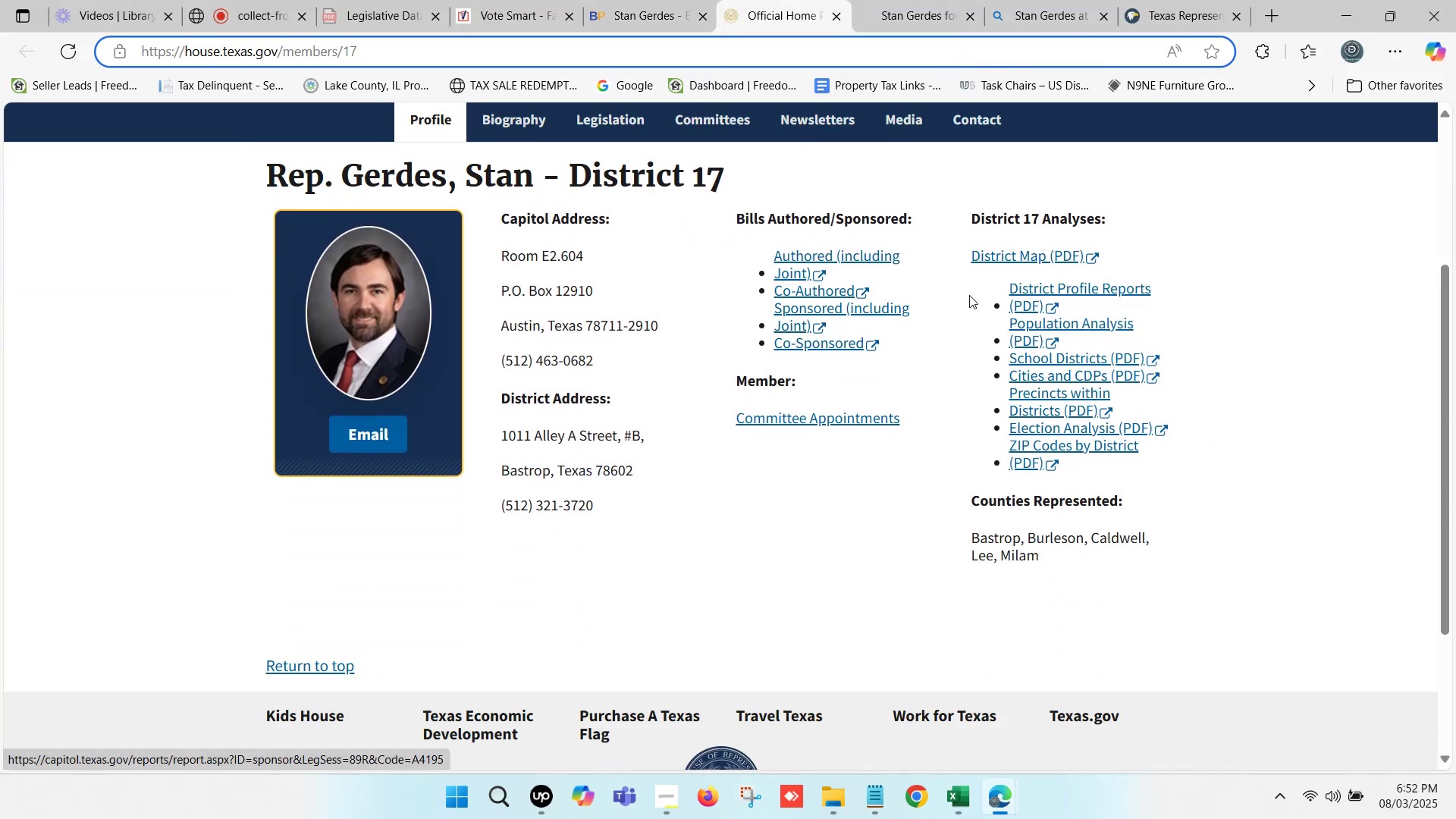 
left_click([1184, 0])
 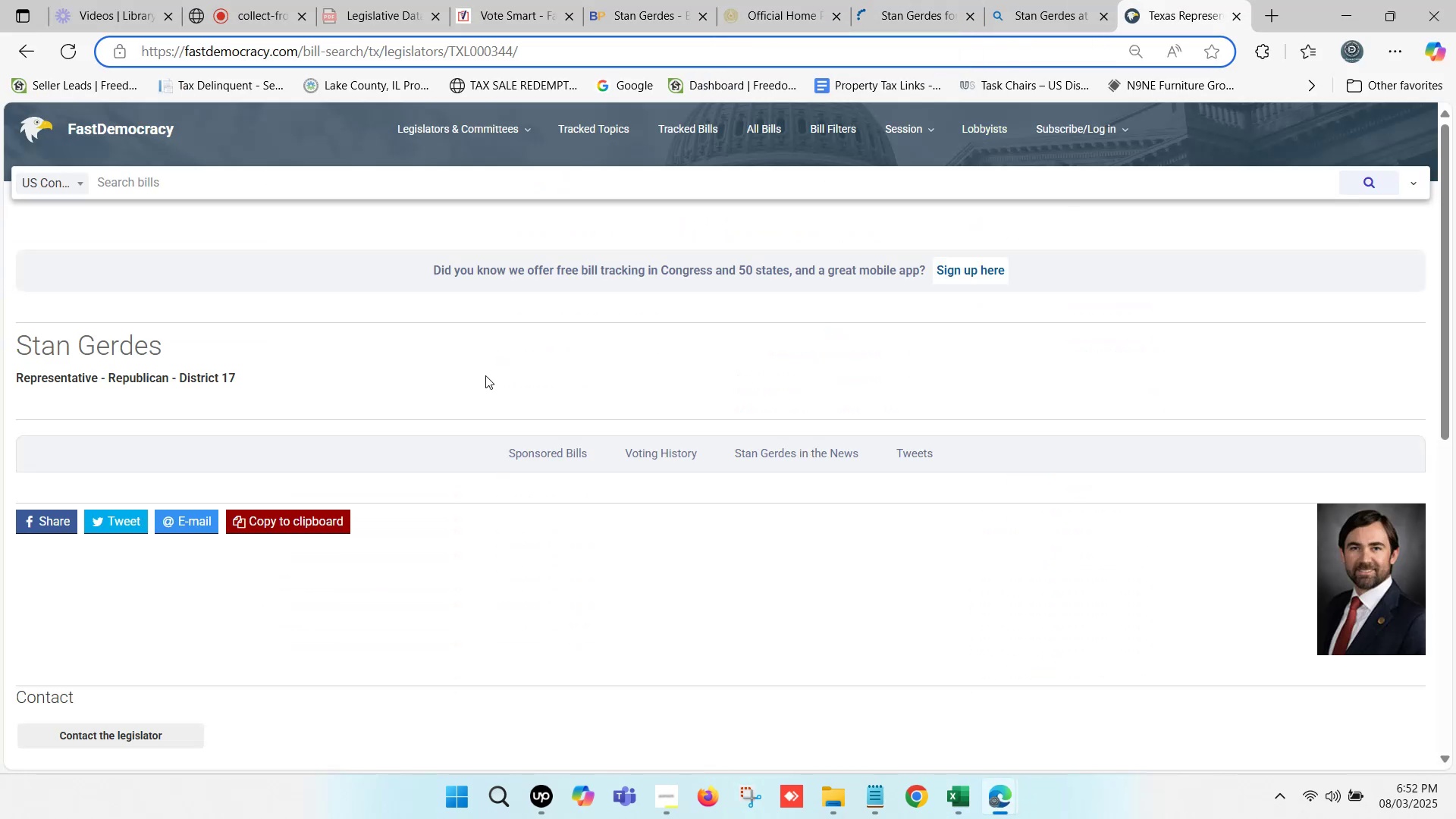 
scroll: coordinate [214, 513], scroll_direction: down, amount: 4.0
 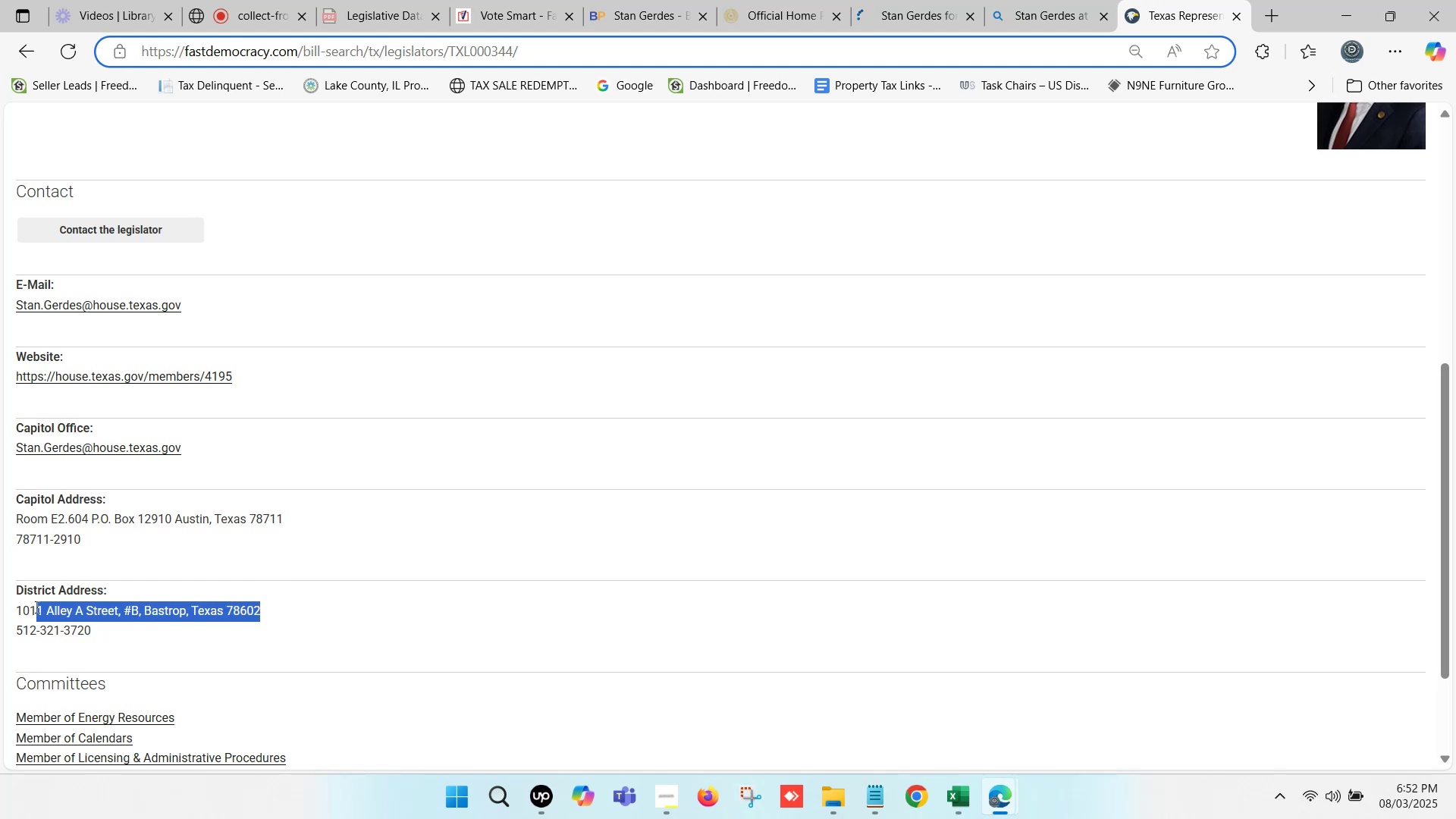 
key(Control+ControlLeft)
 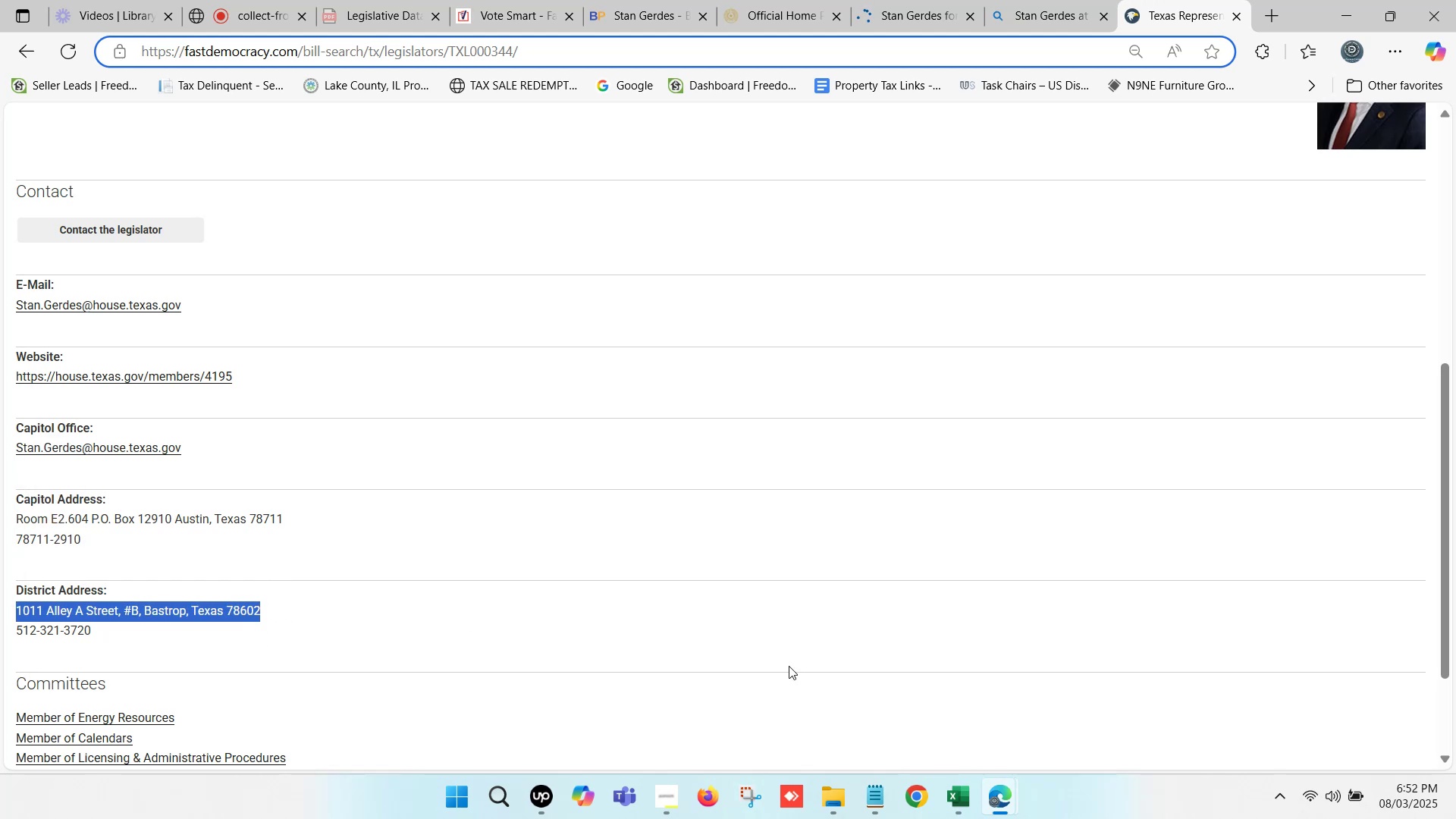 
key(Control+C)
 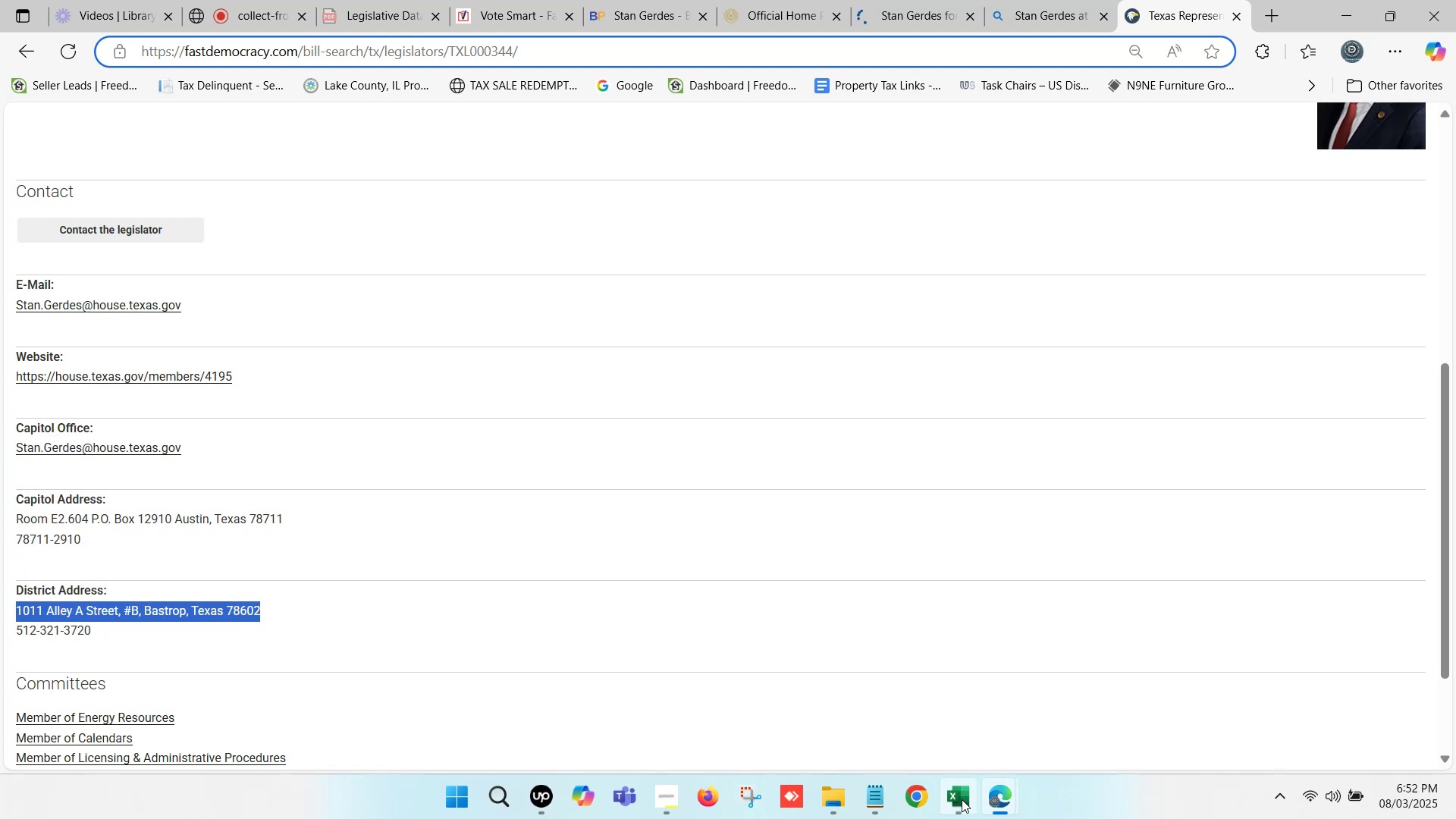 
left_click([962, 801])
 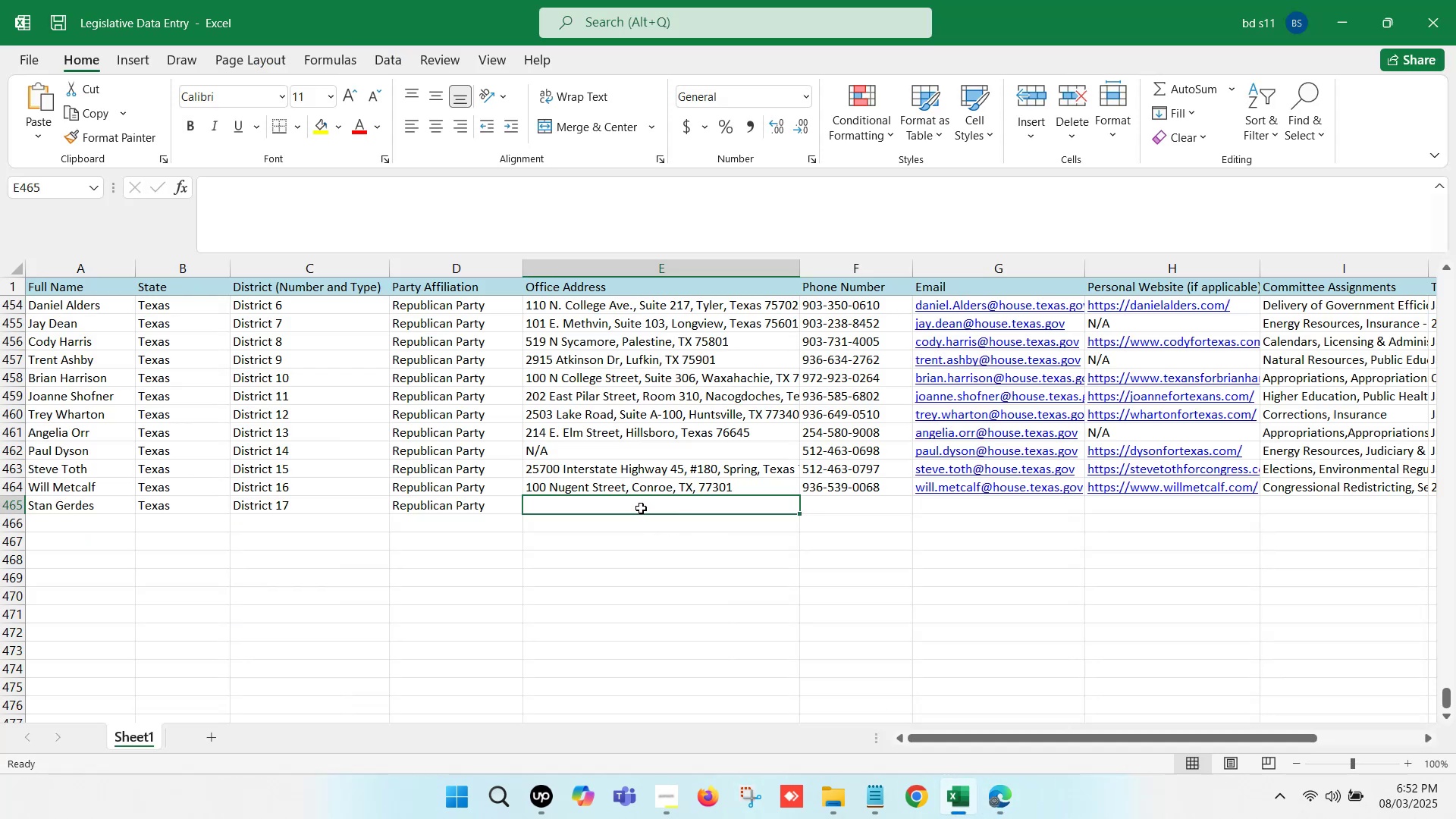 
left_click([641, 508])
 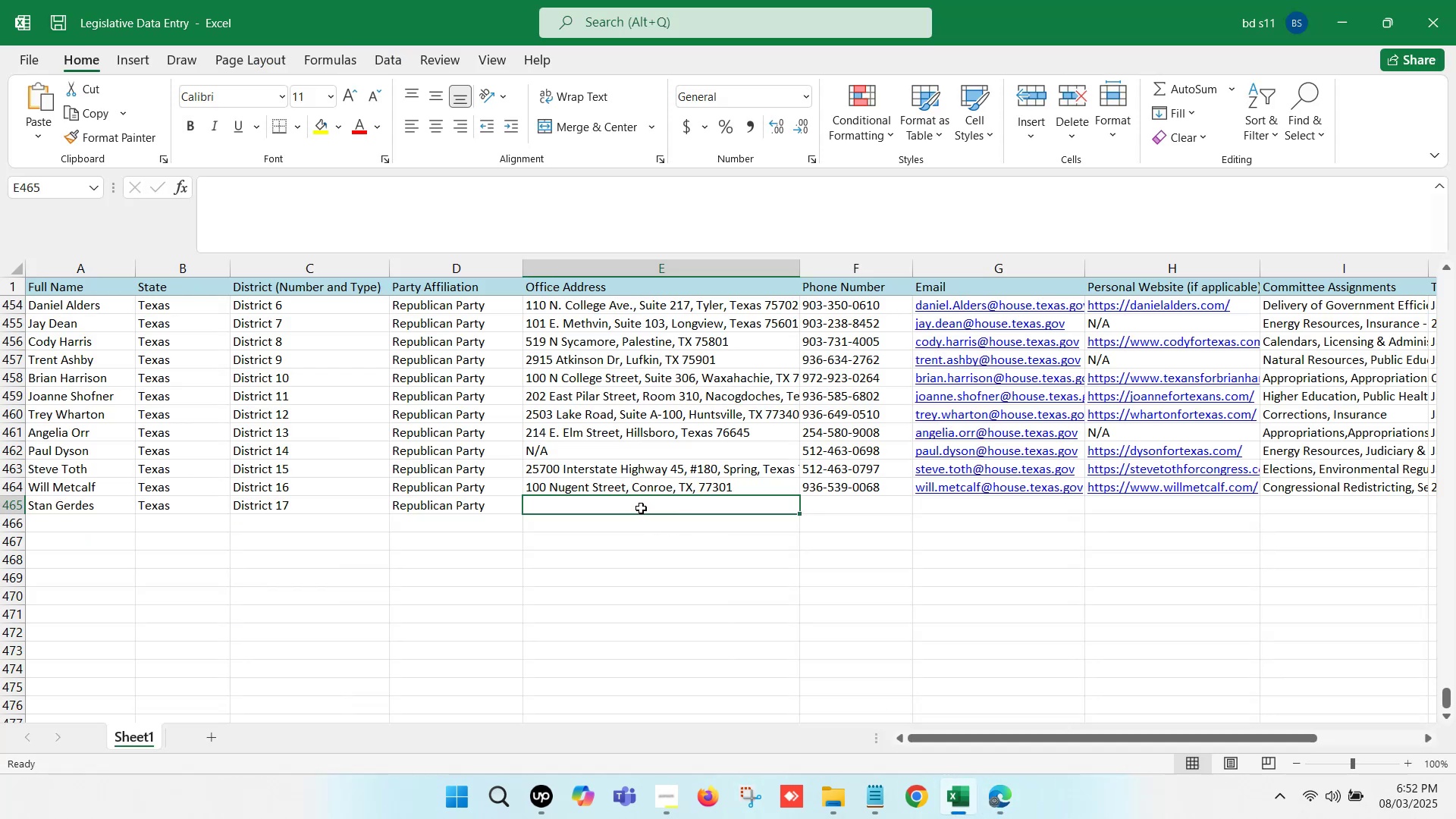 
left_click([641, 508])
 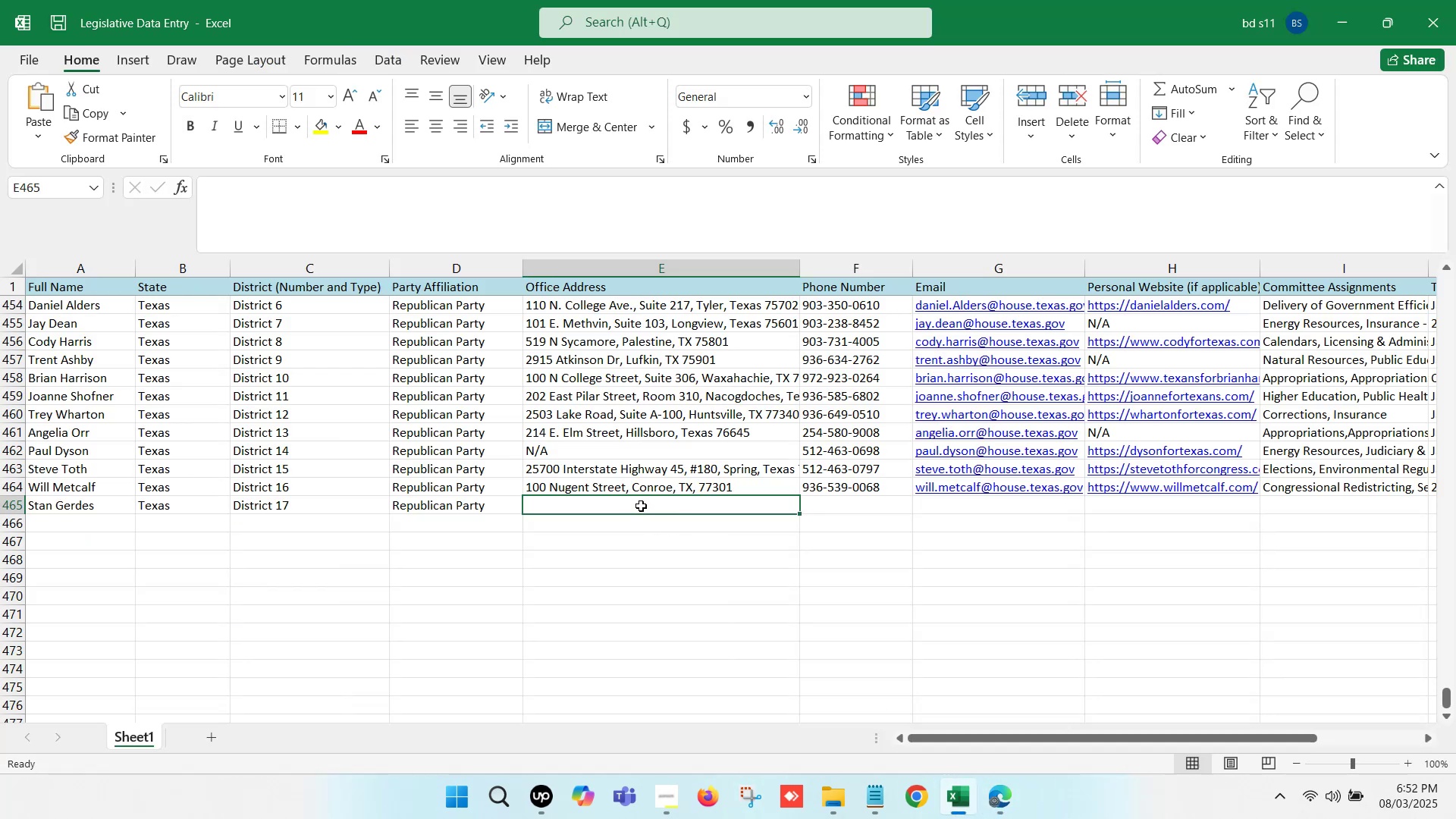 
double_click([641, 506])
 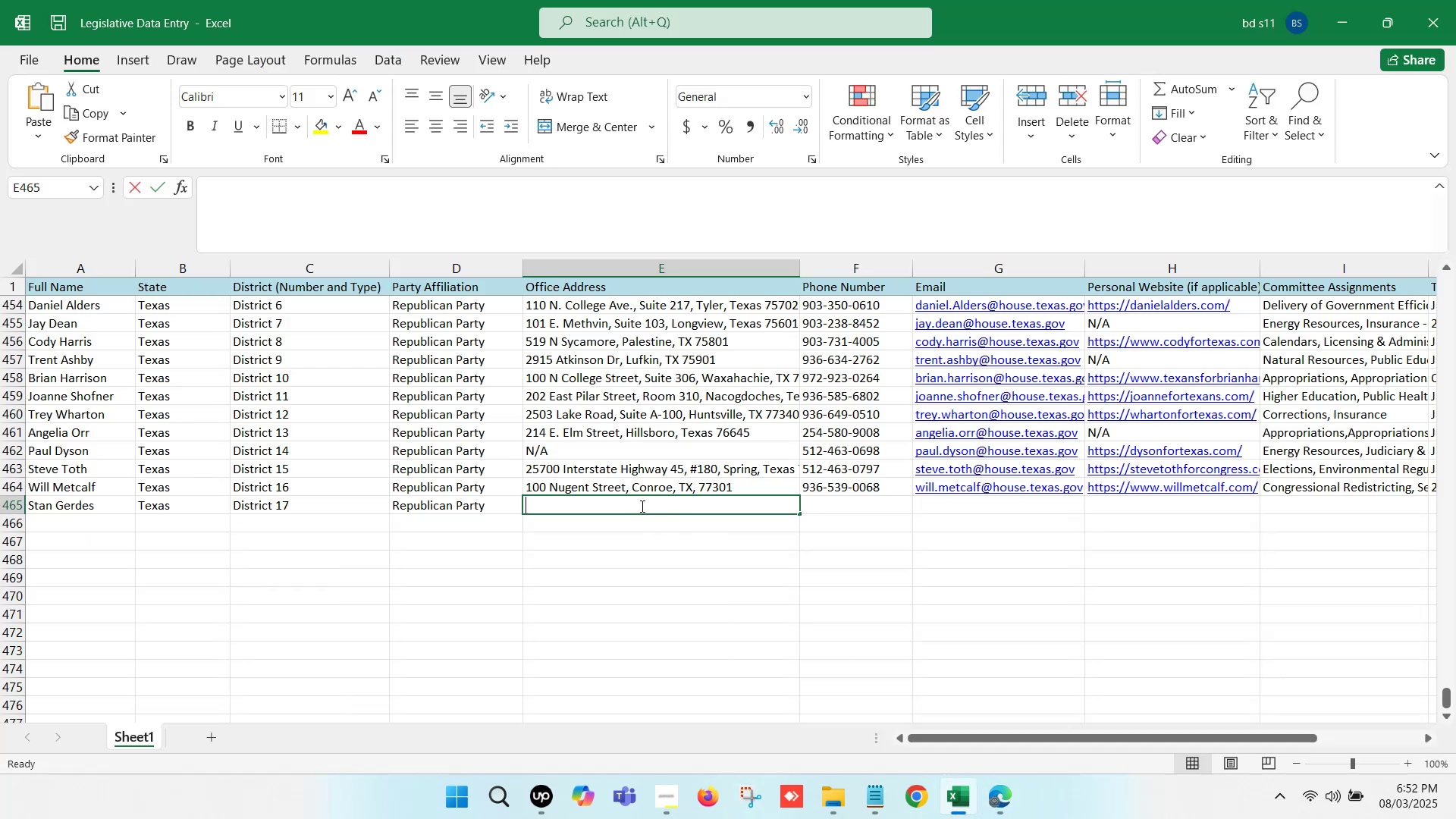 
key(Control+ControlLeft)
 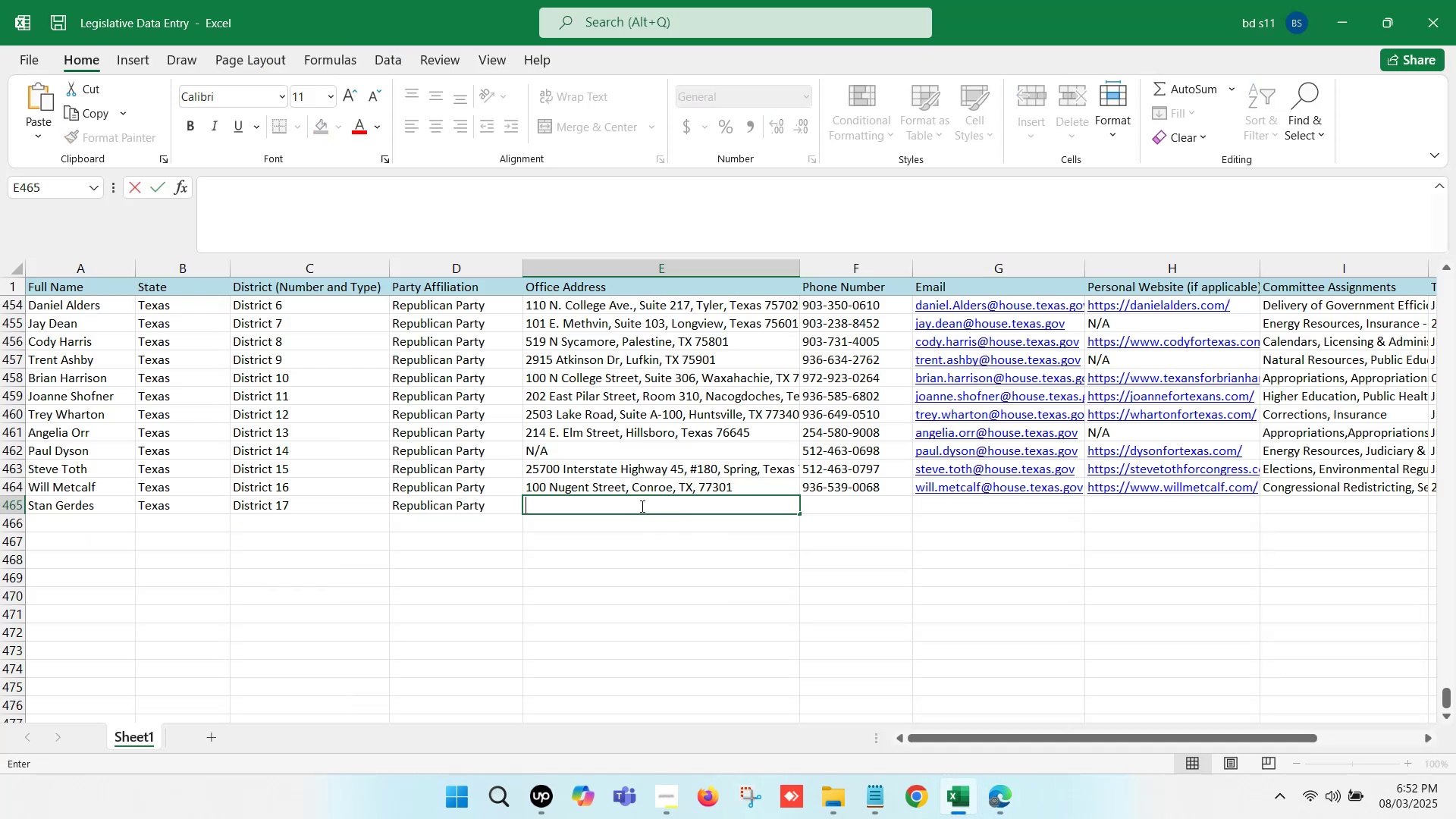 
key(Control+V)
 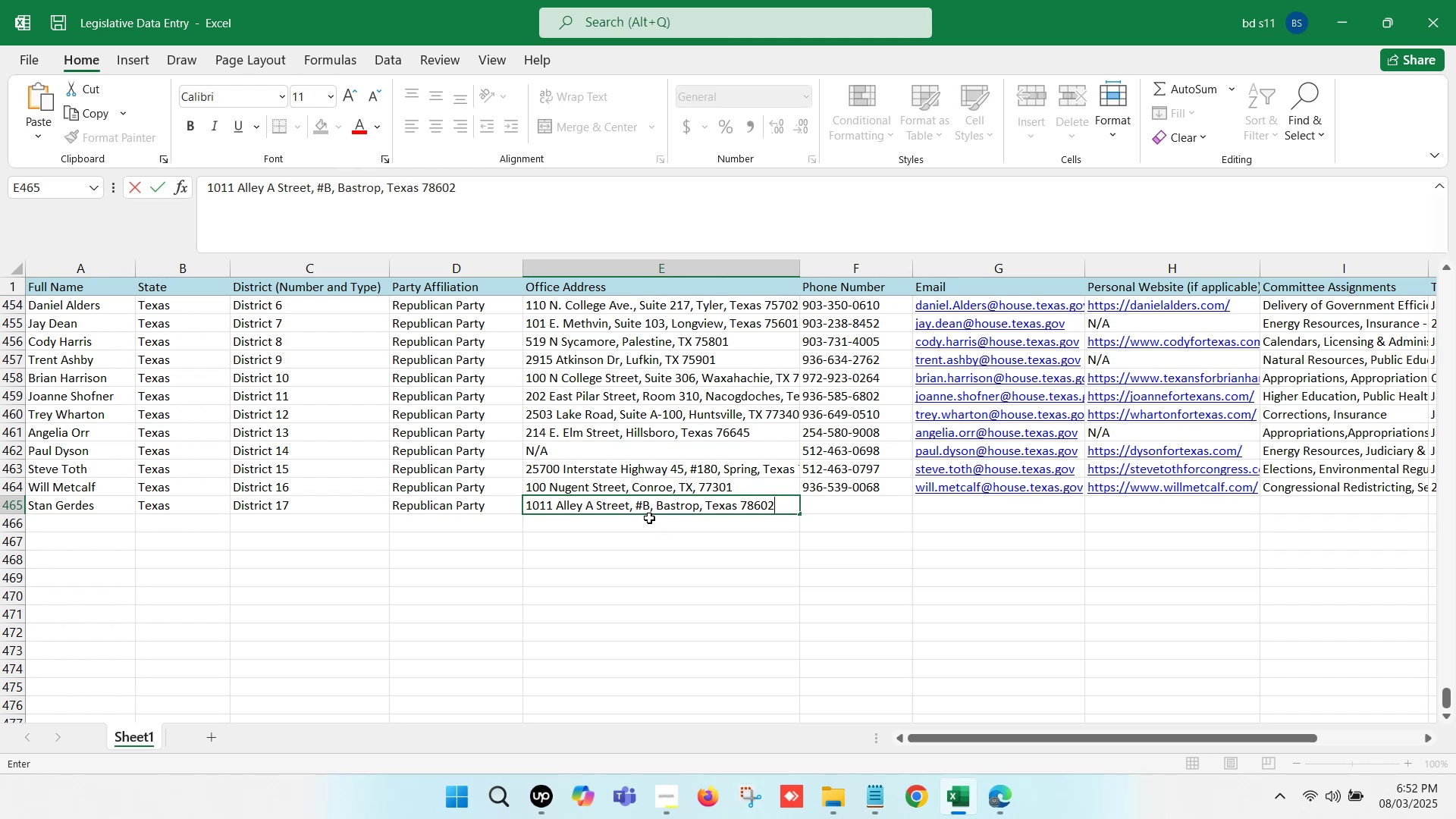 
left_click([755, 554])
 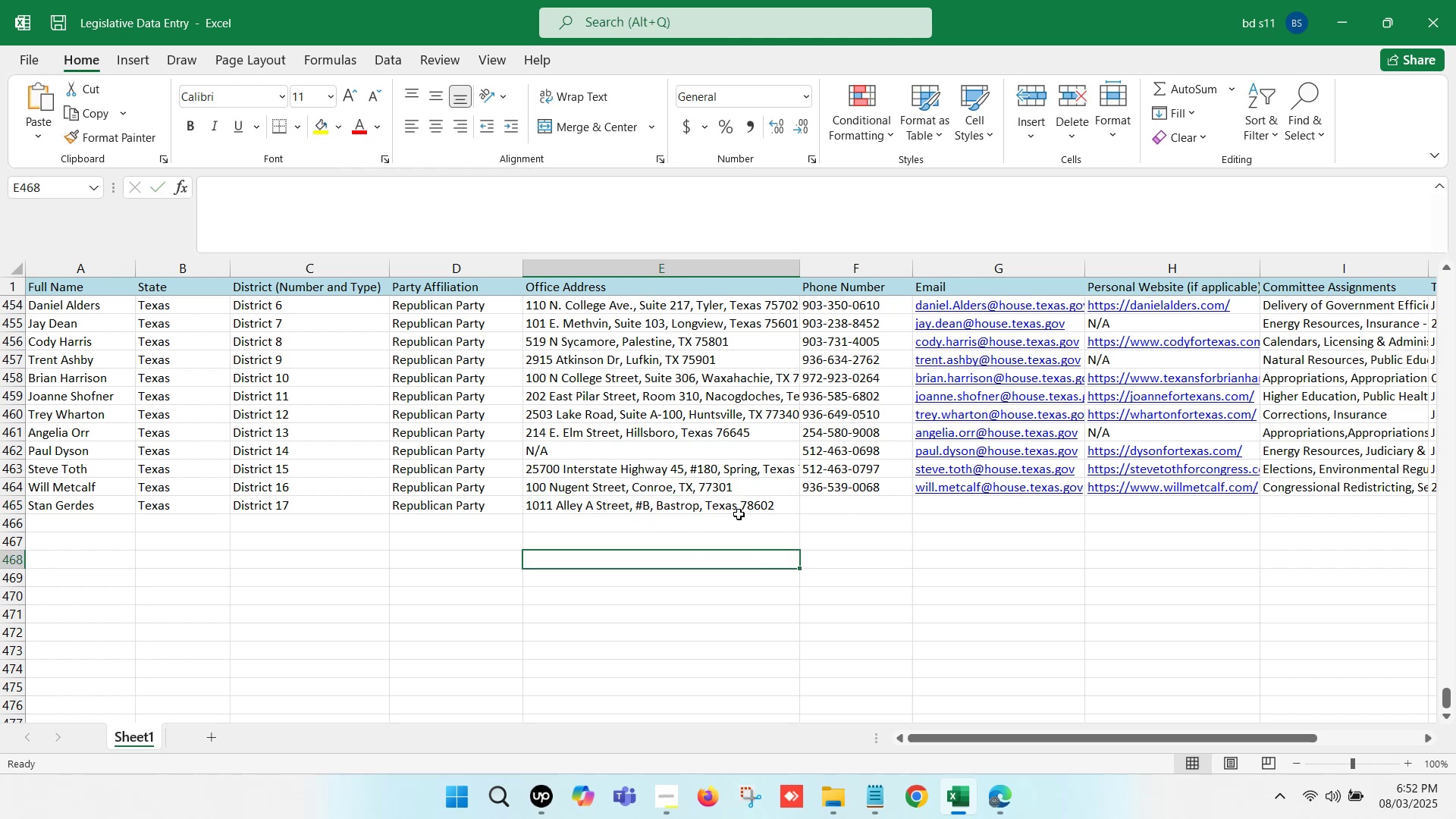 
left_click([682, 508])
 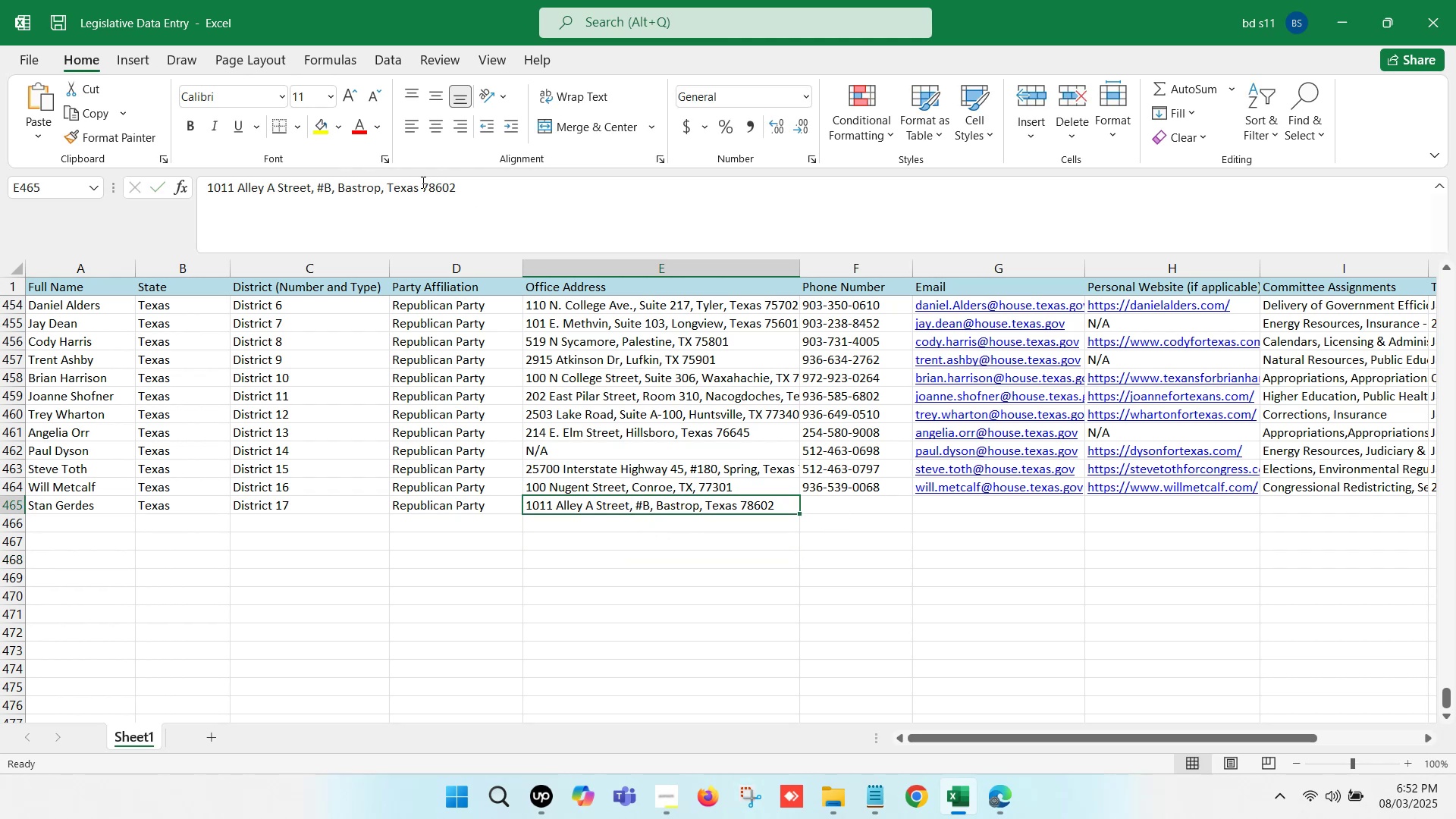 
left_click([419, 187])
 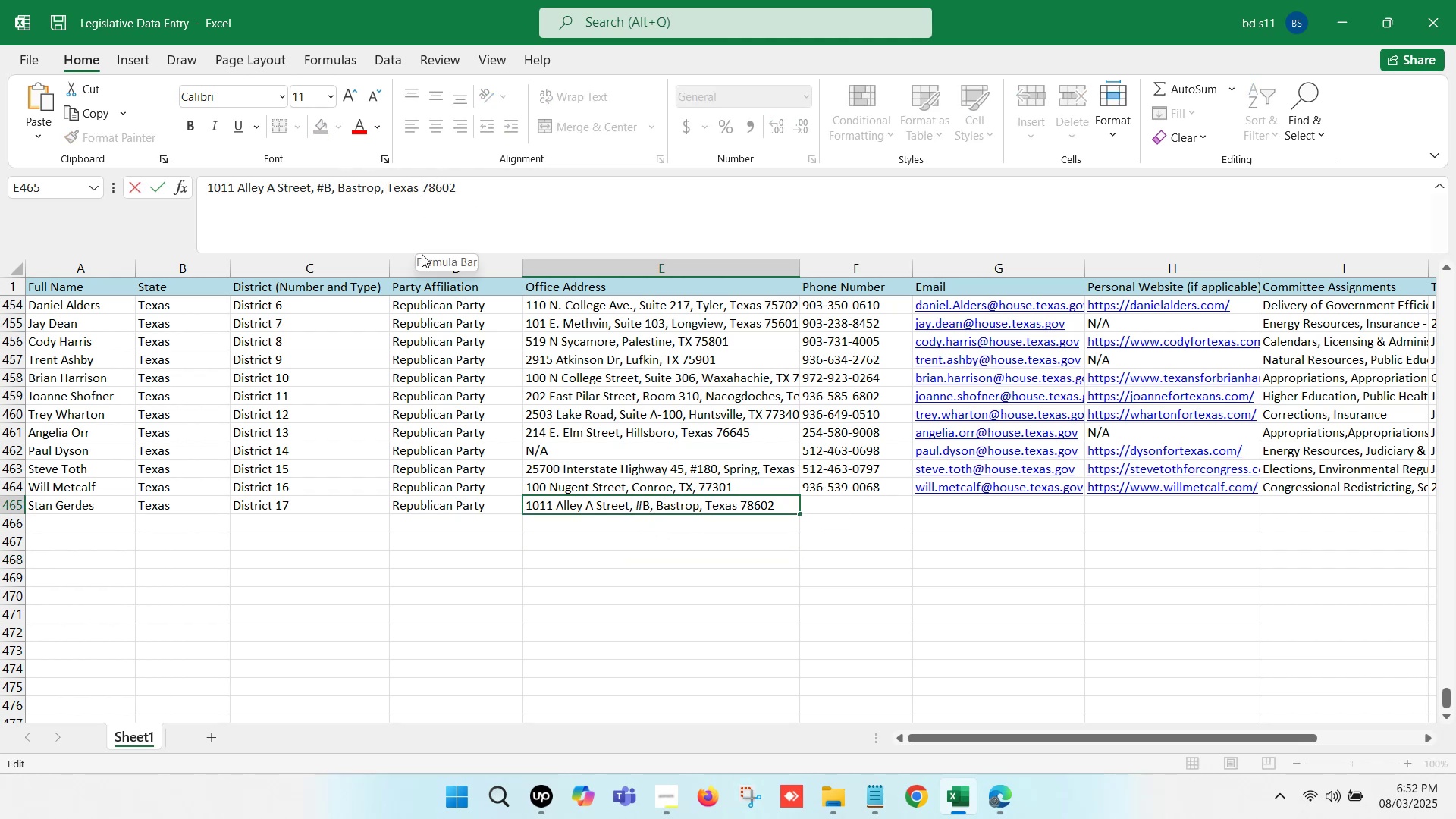 
key(Backspace)
 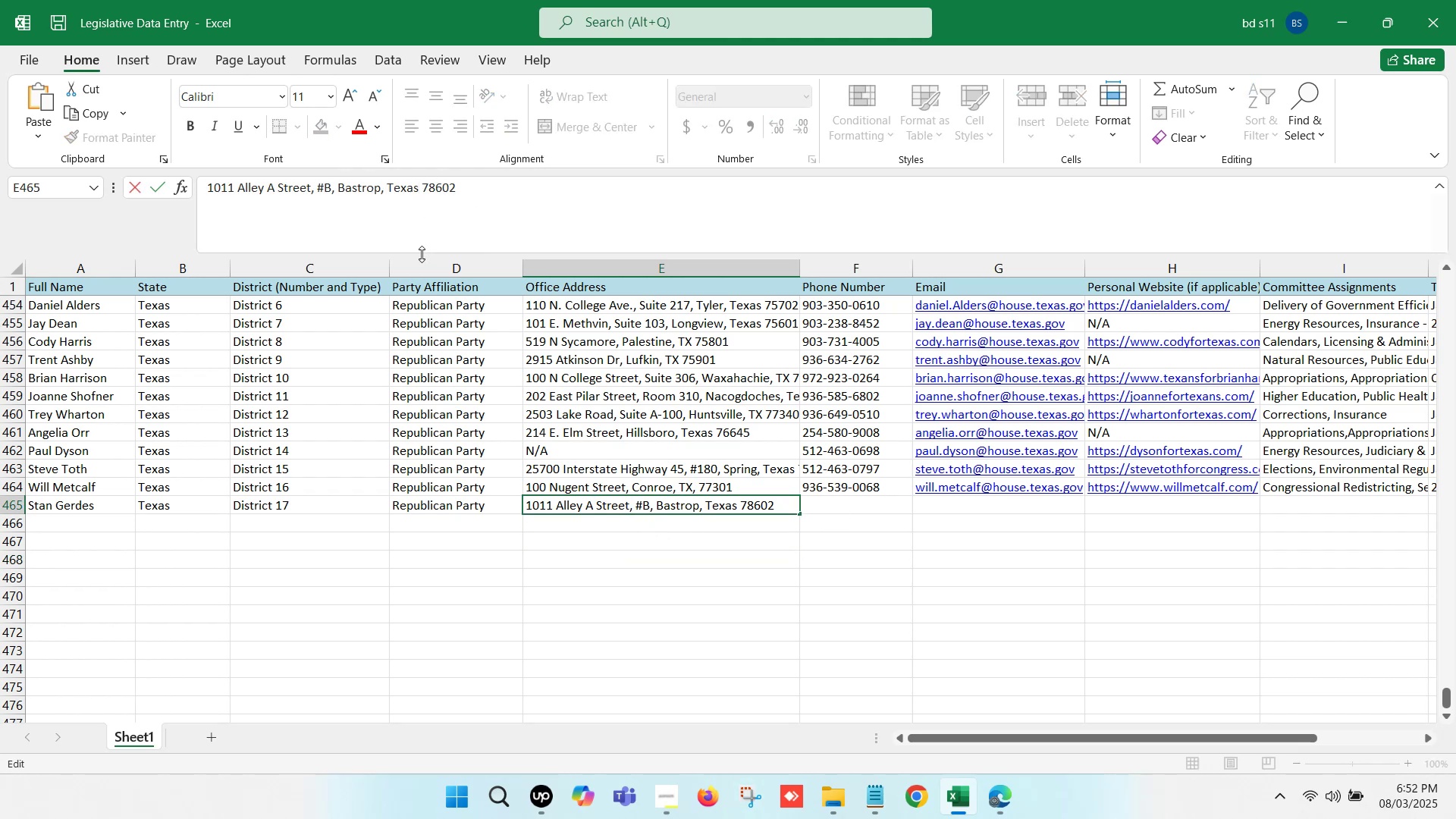 
key(Backspace)
 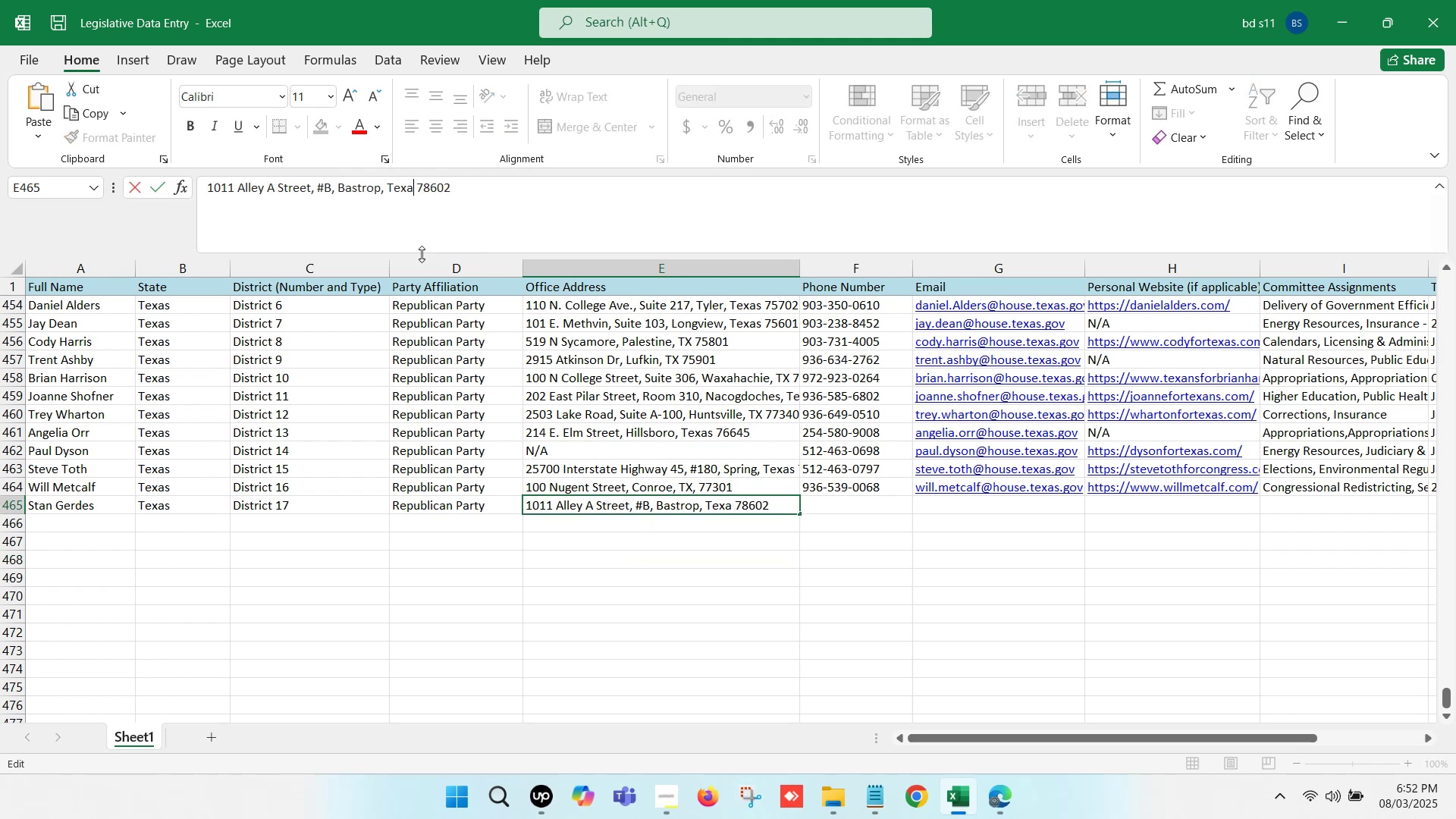 
key(Backspace)
 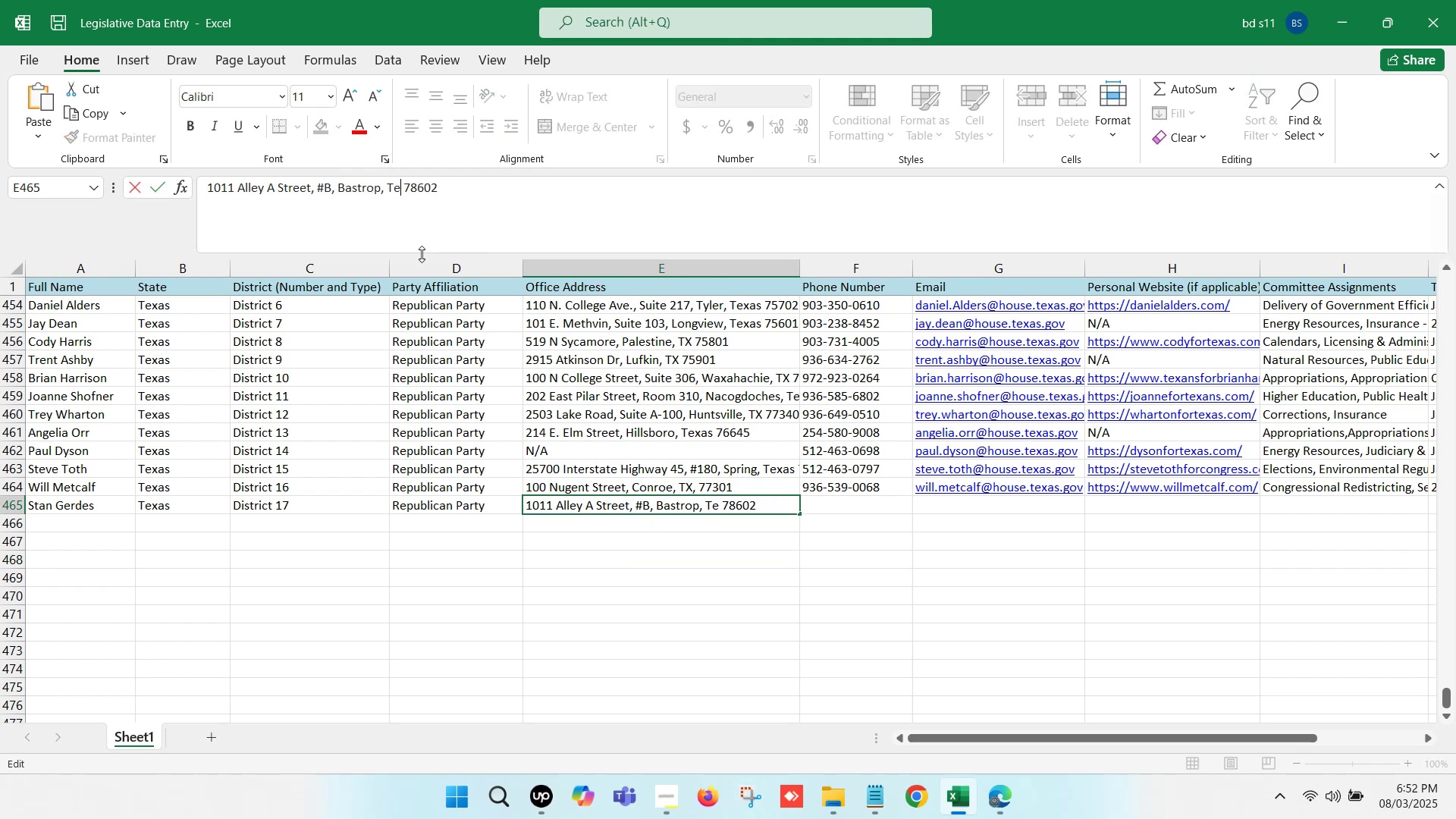 
key(Backspace)
 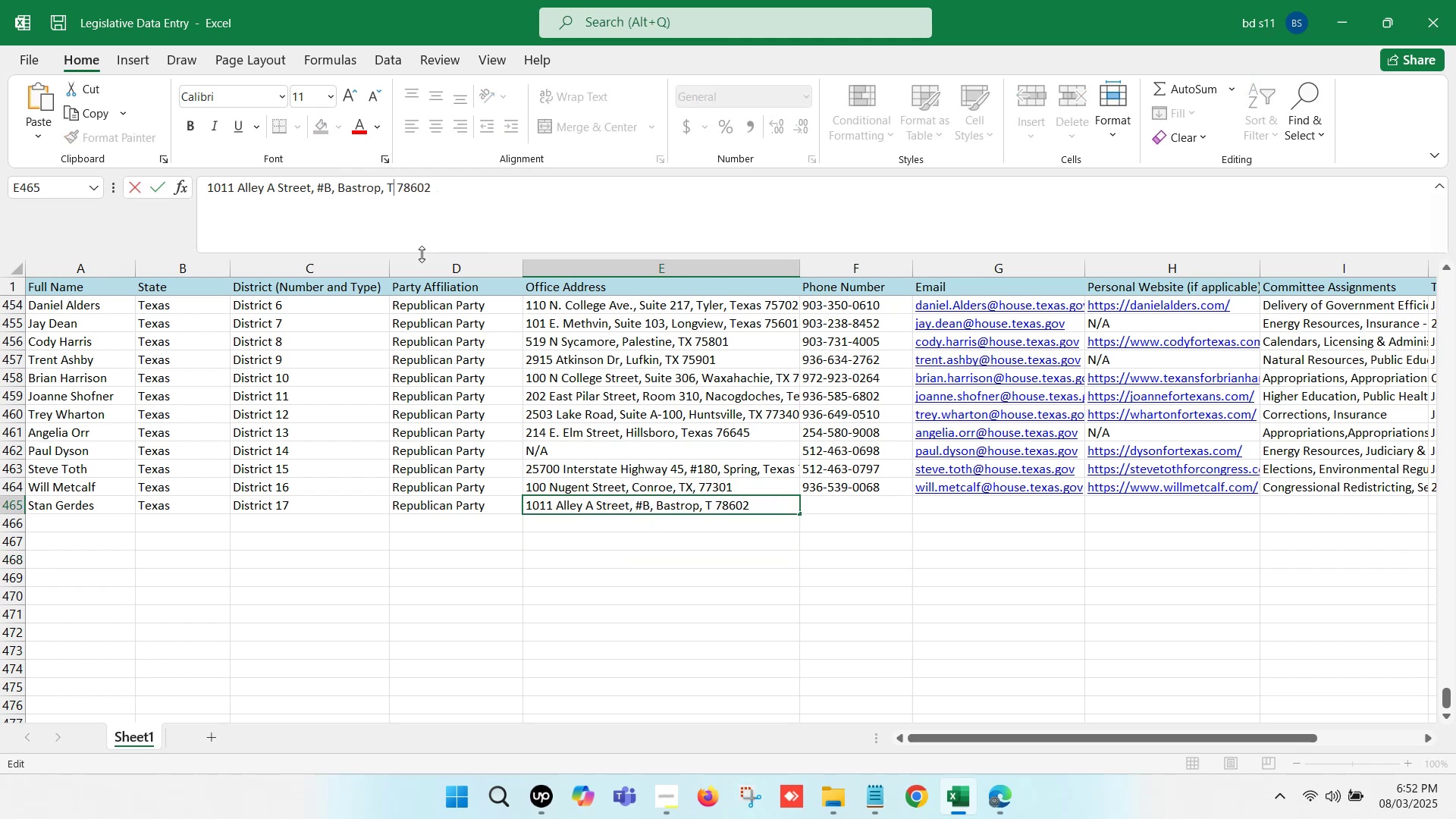 
key(Shift+X)
 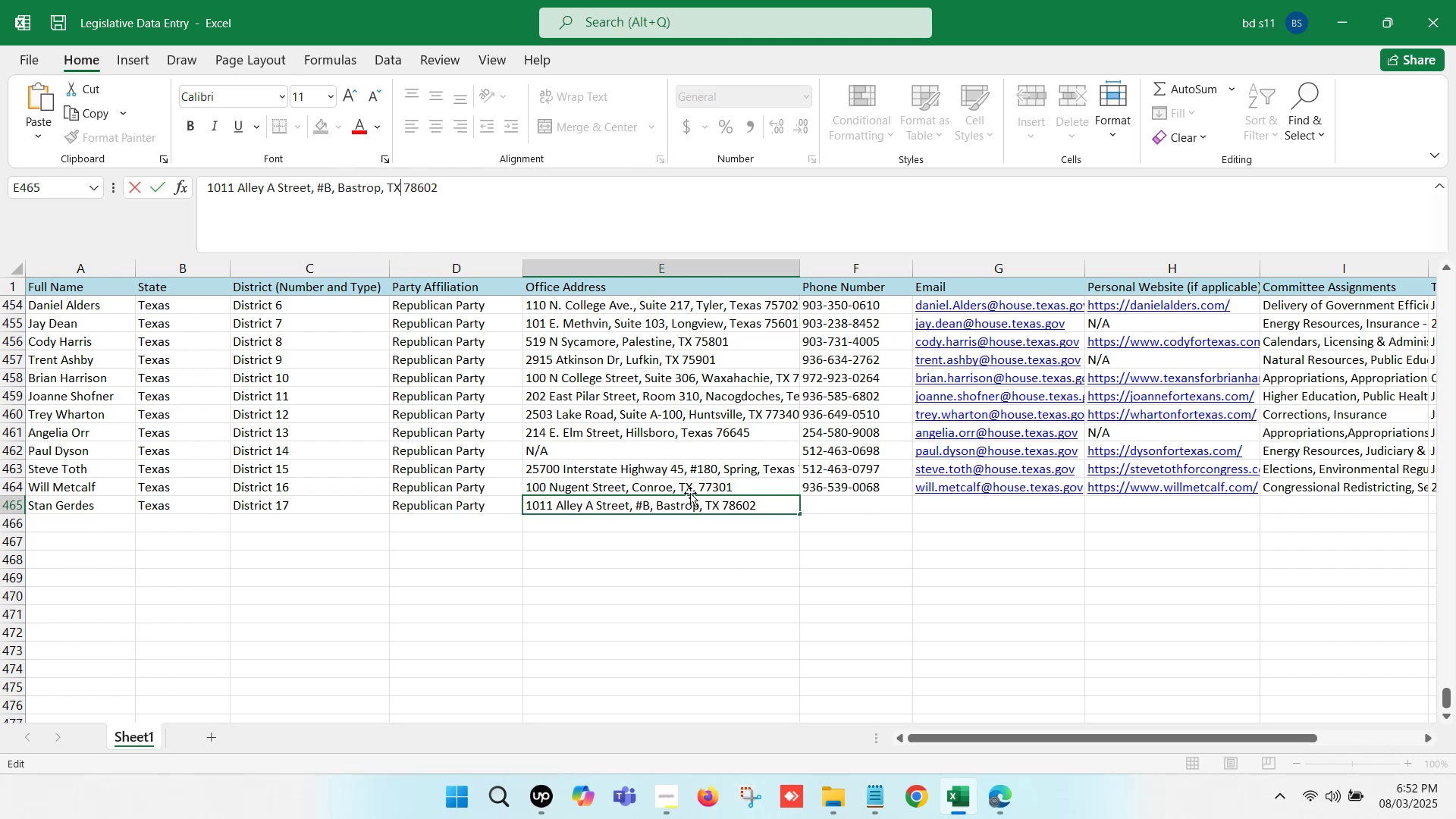 
left_click([711, 436])
 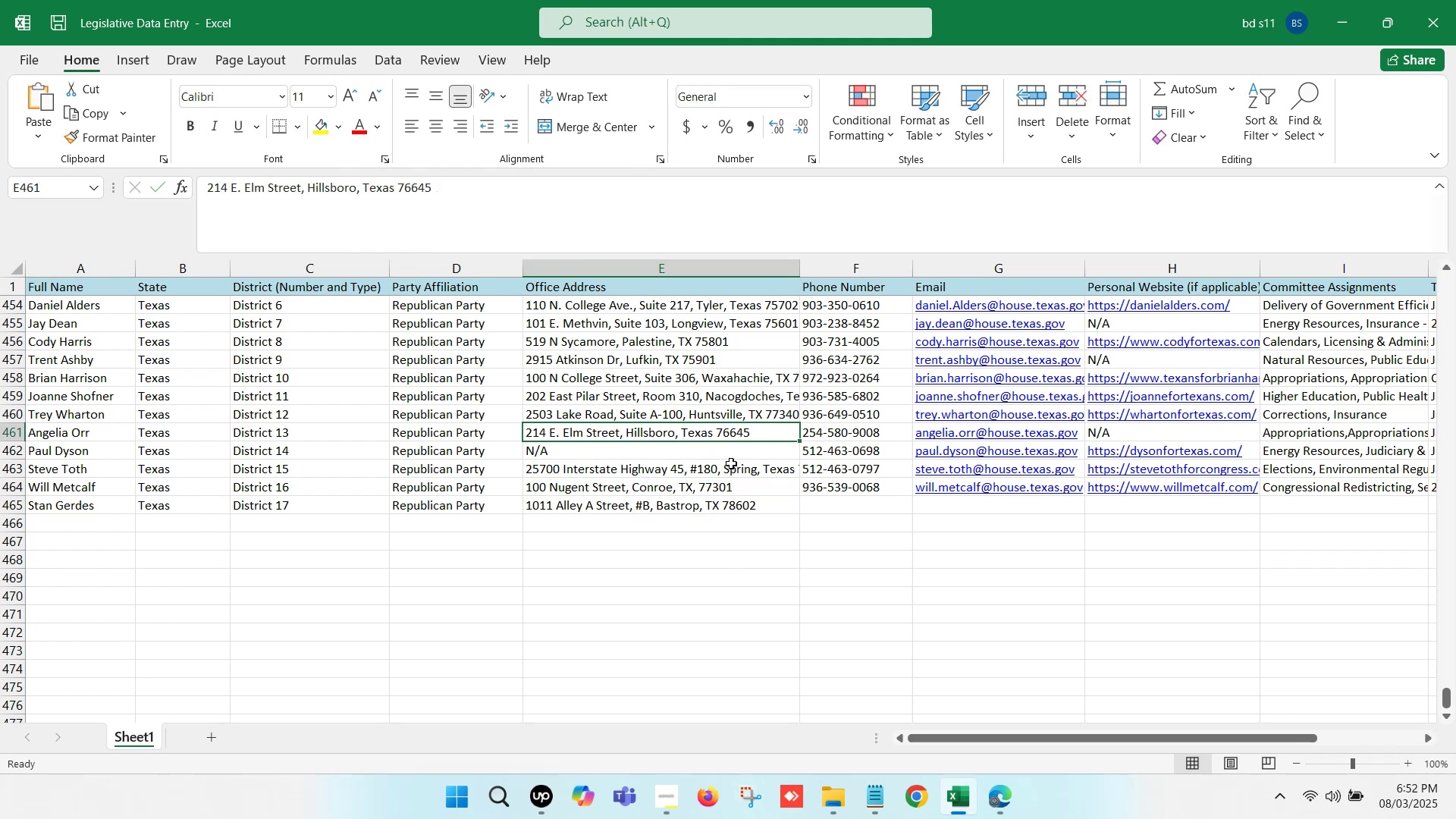 
left_click([729, 468])
 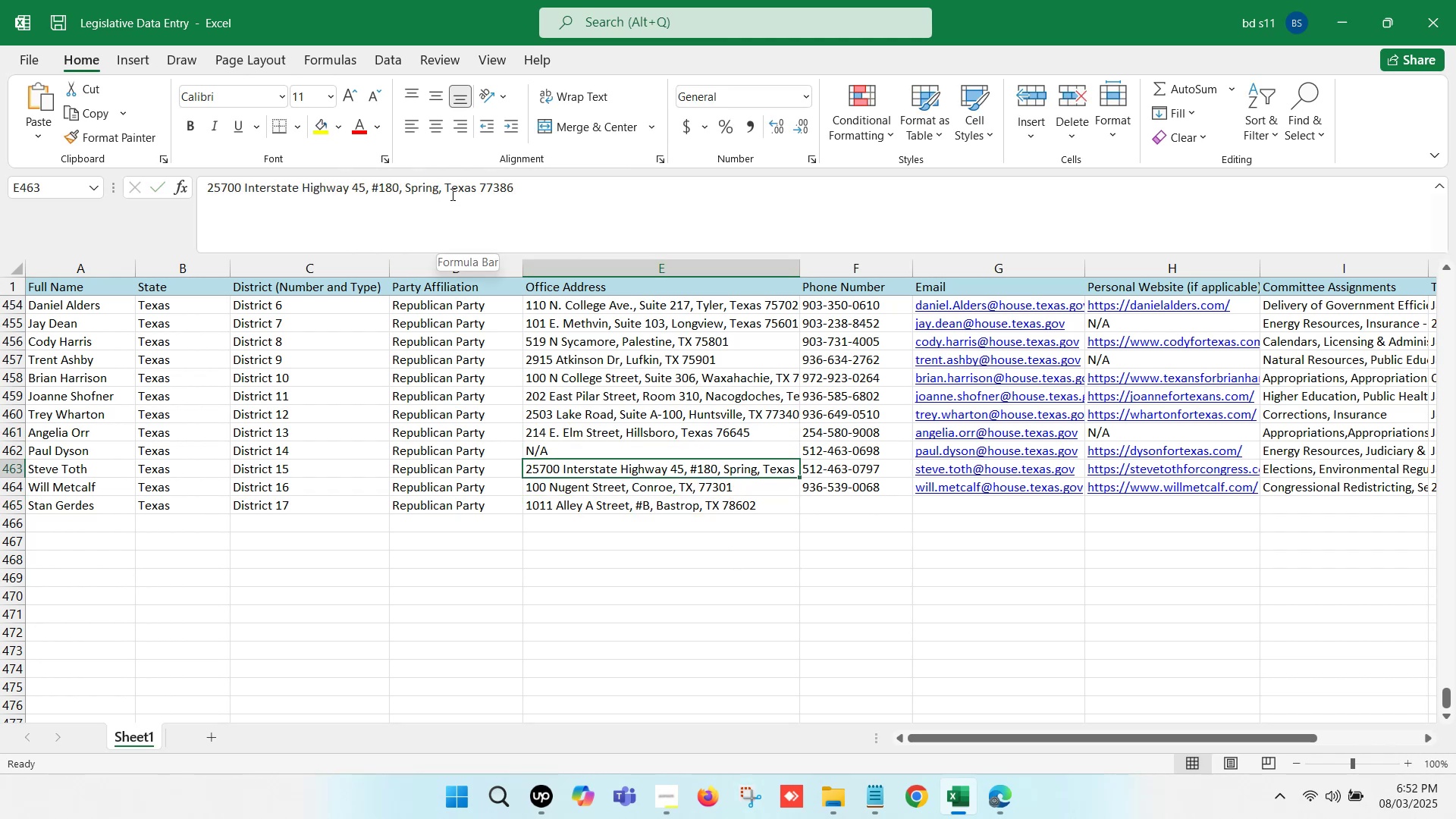 
left_click([474, 186])
 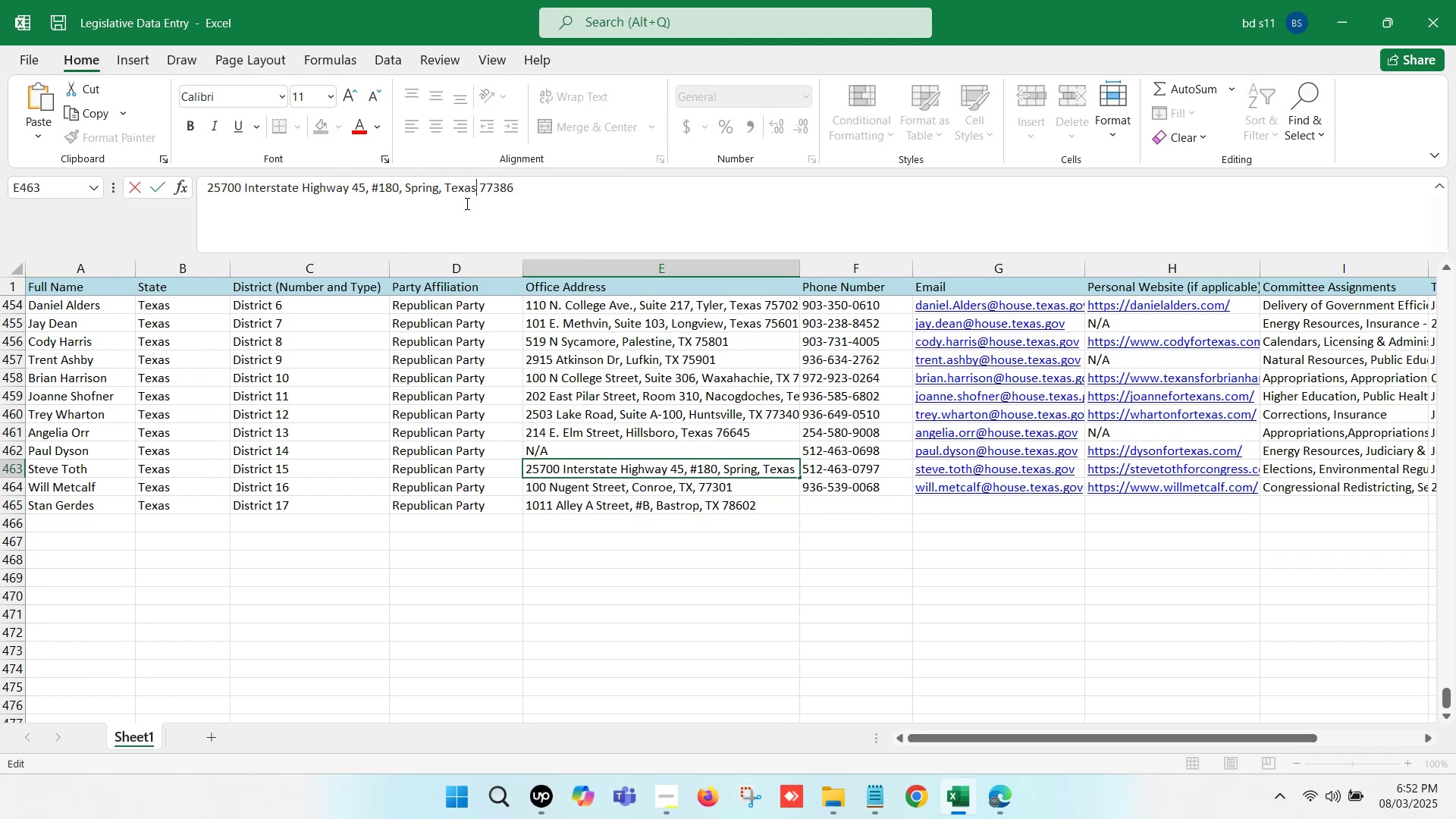 
key(Backspace)
 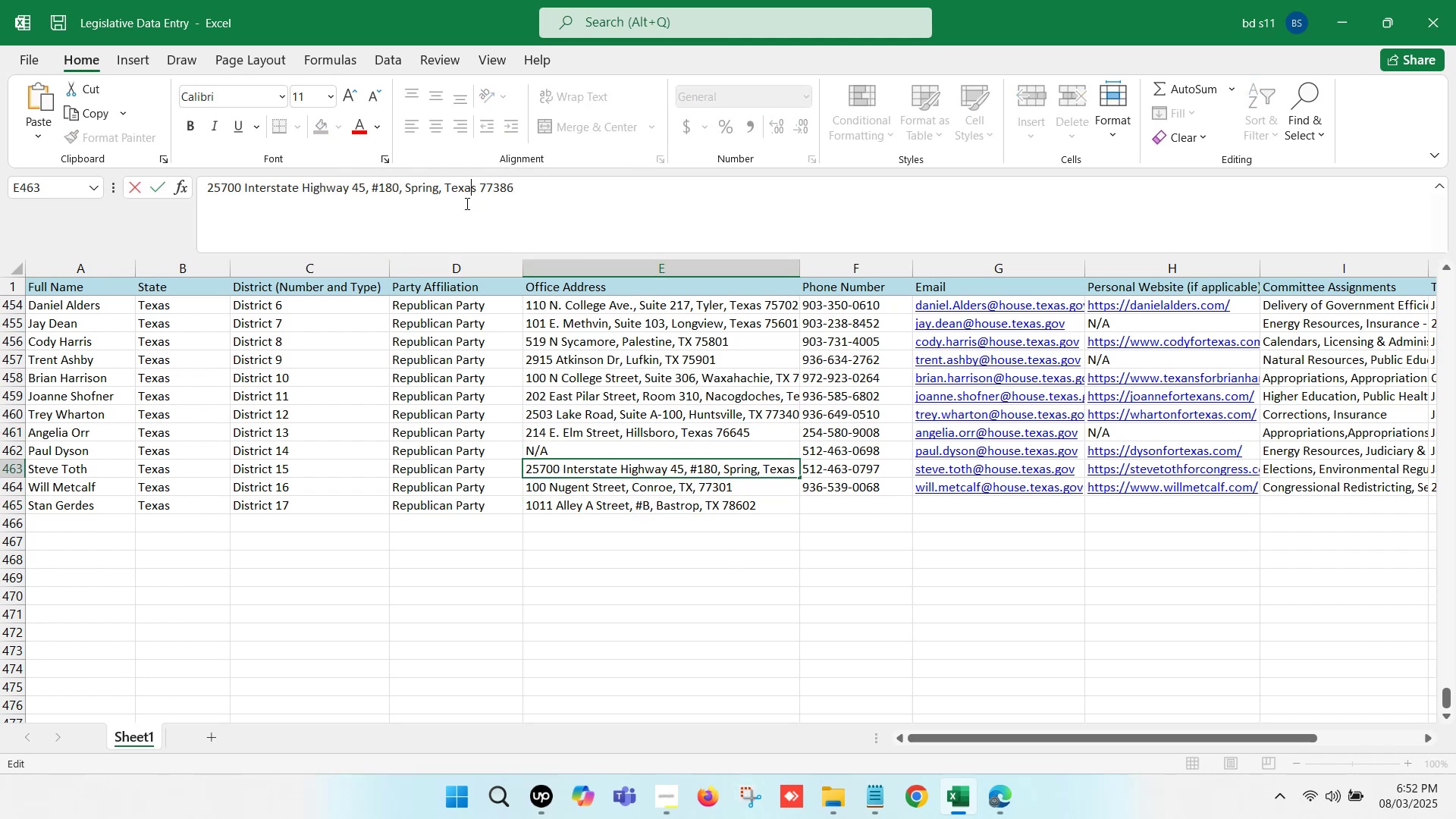 
key(Backspace)
 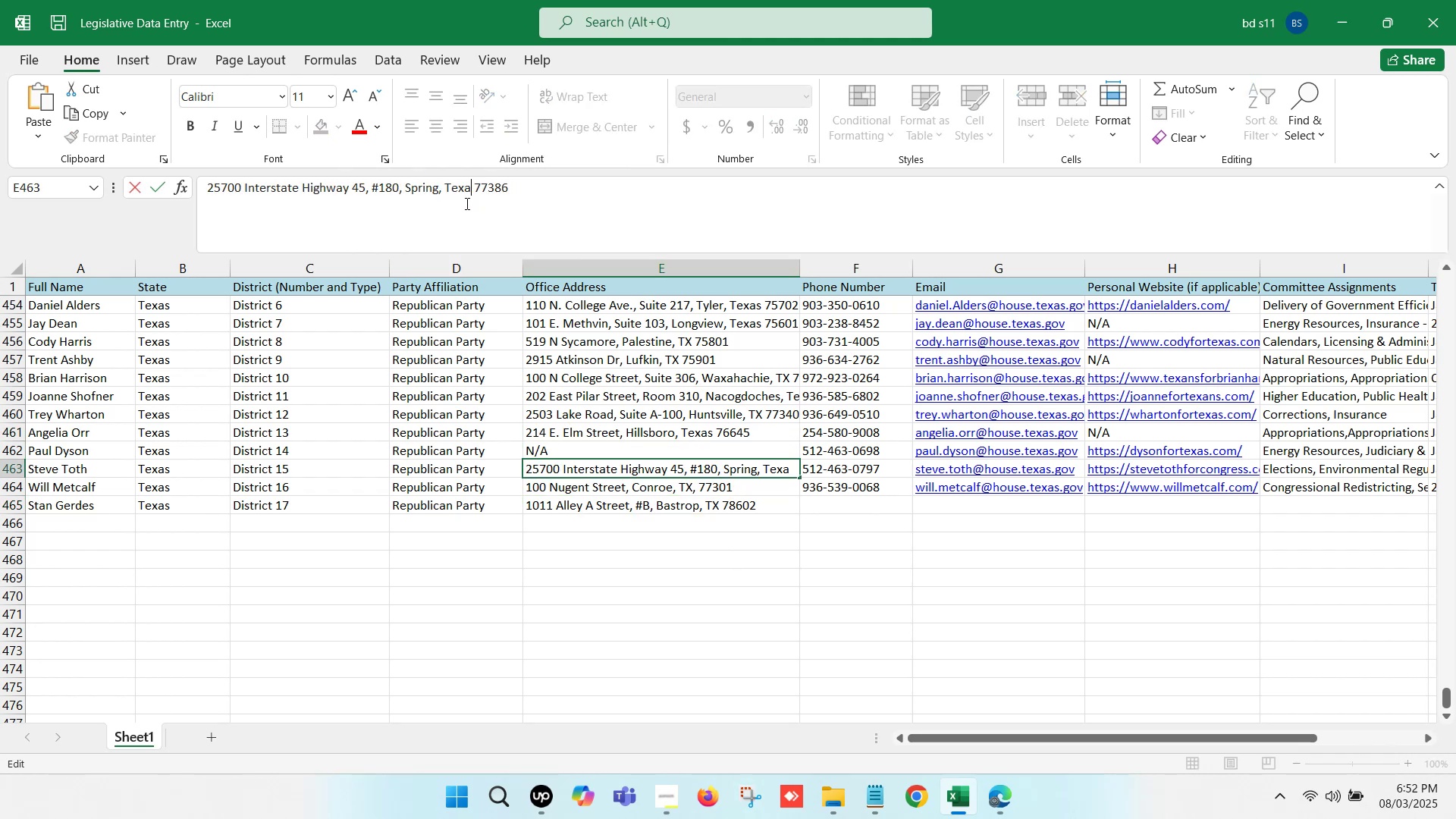 
key(Backspace)
 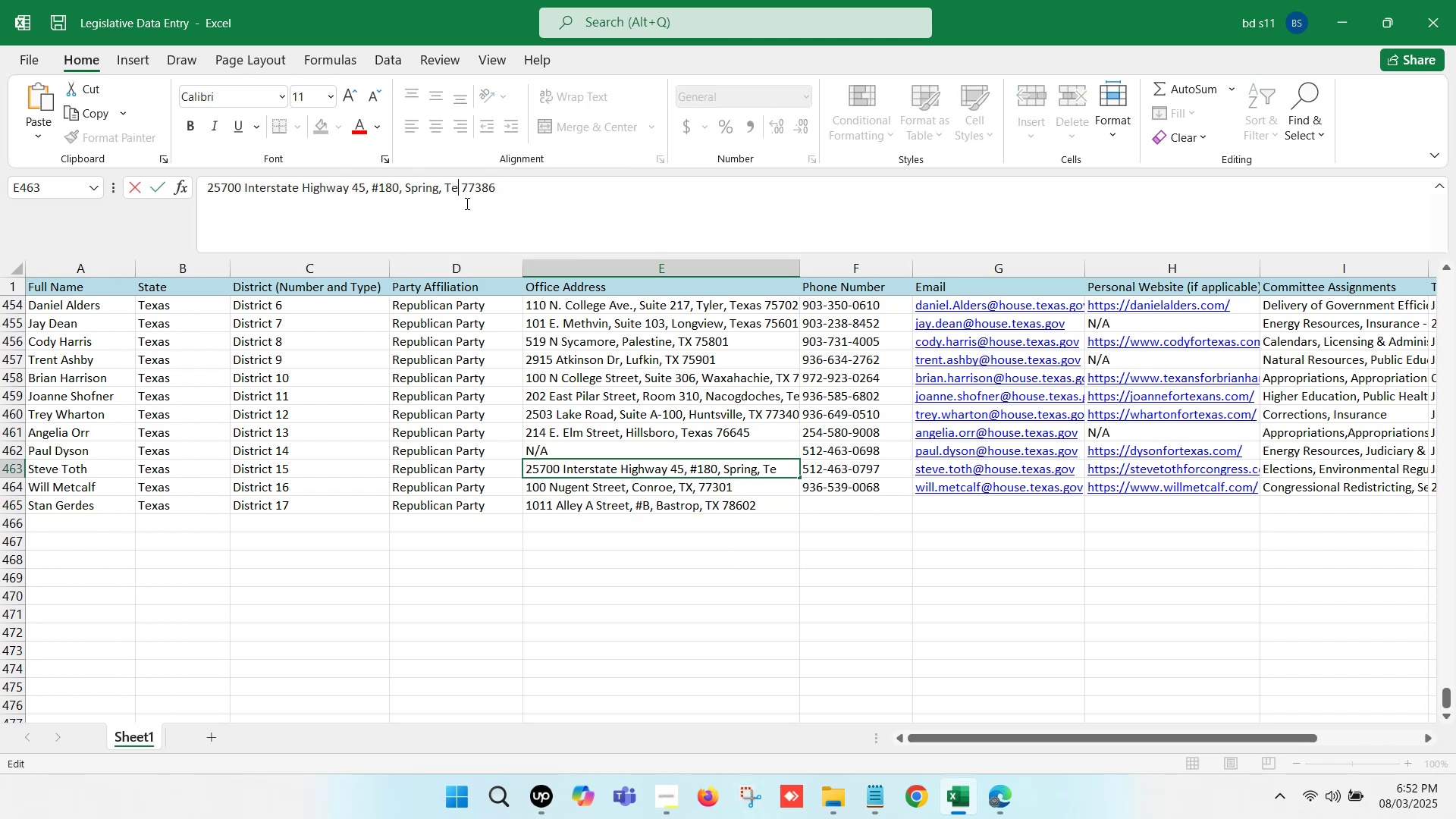 
key(Backspace)
 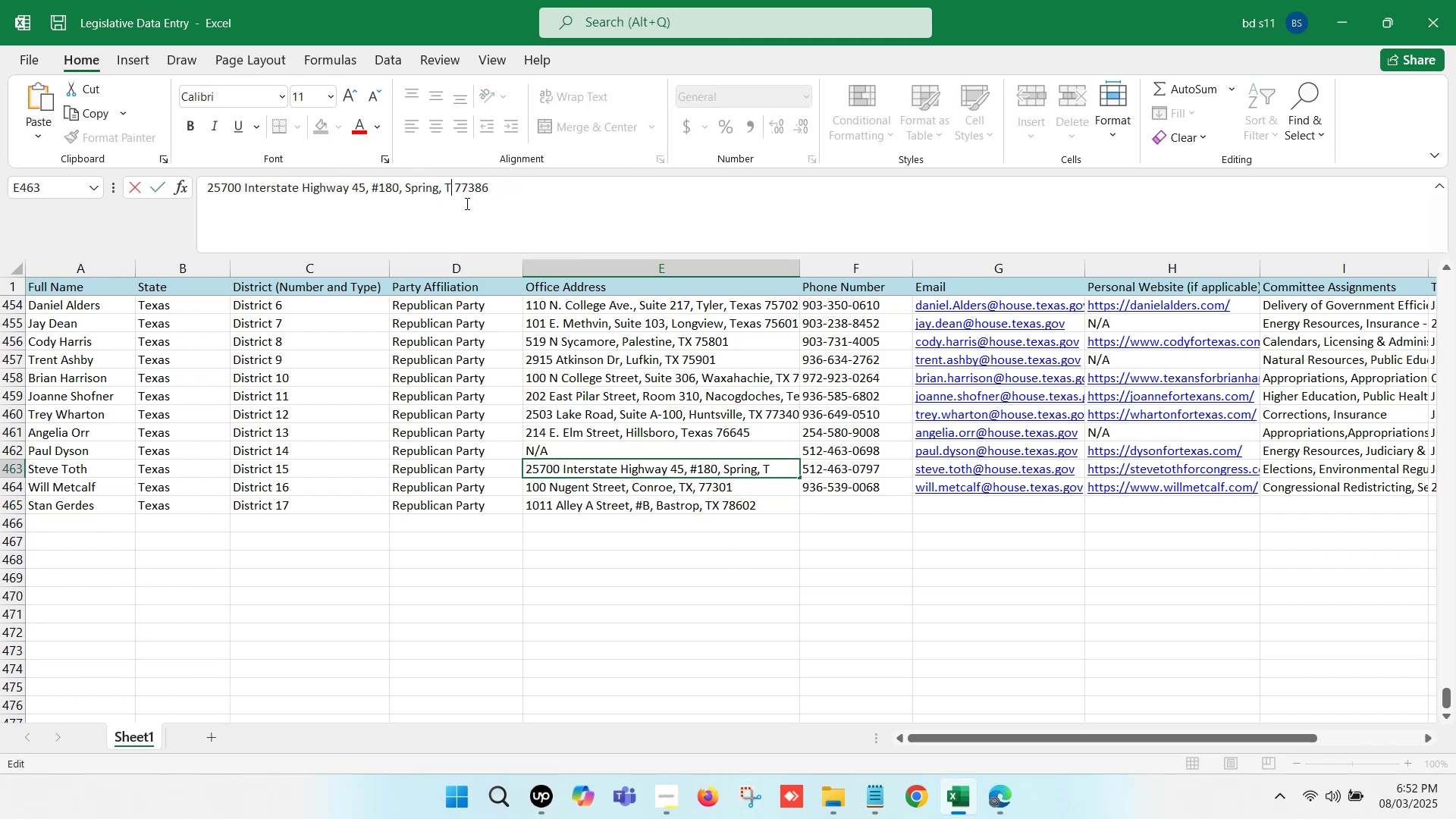 
key(Shift+X)
 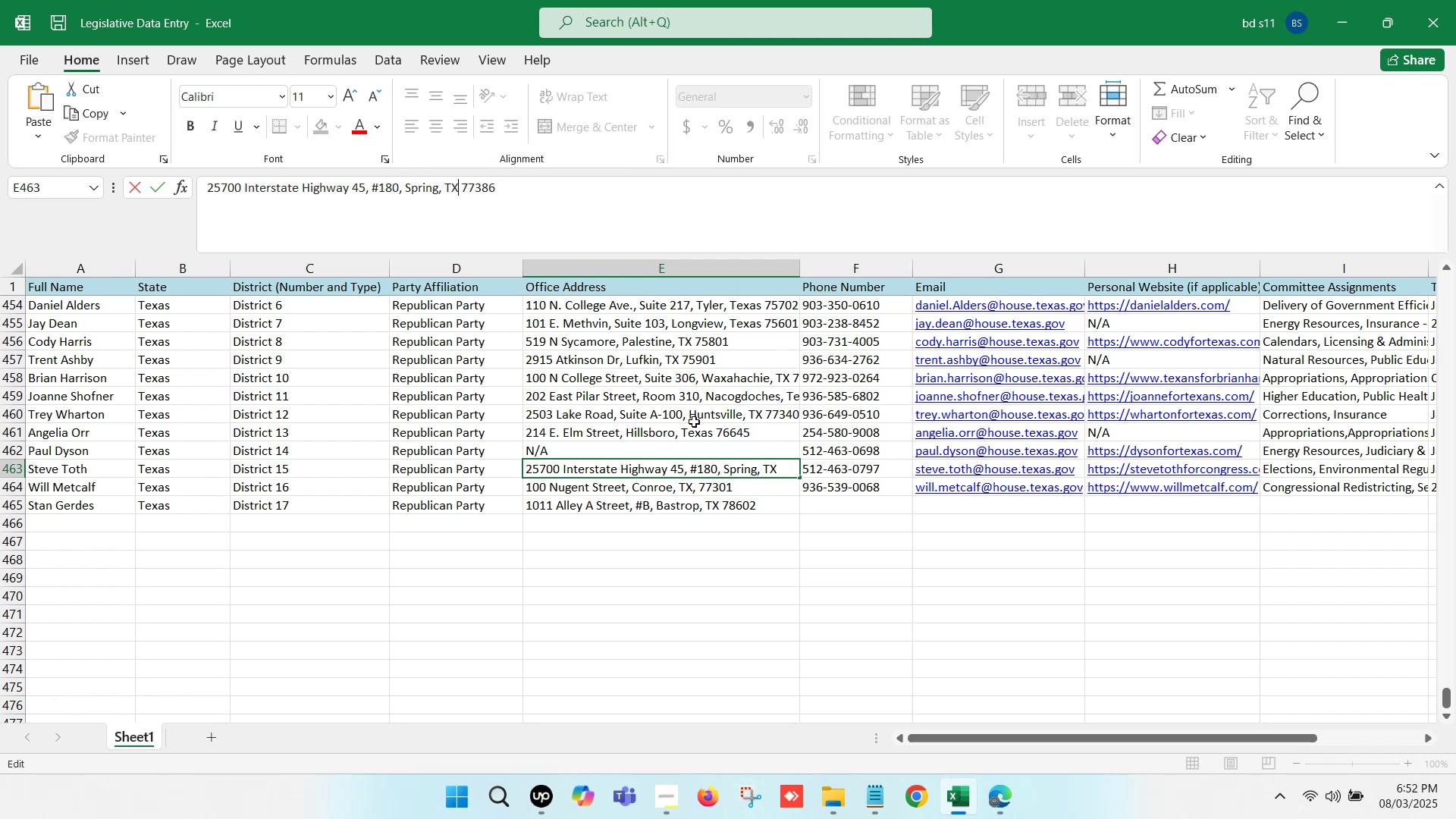 
left_click([686, 431])
 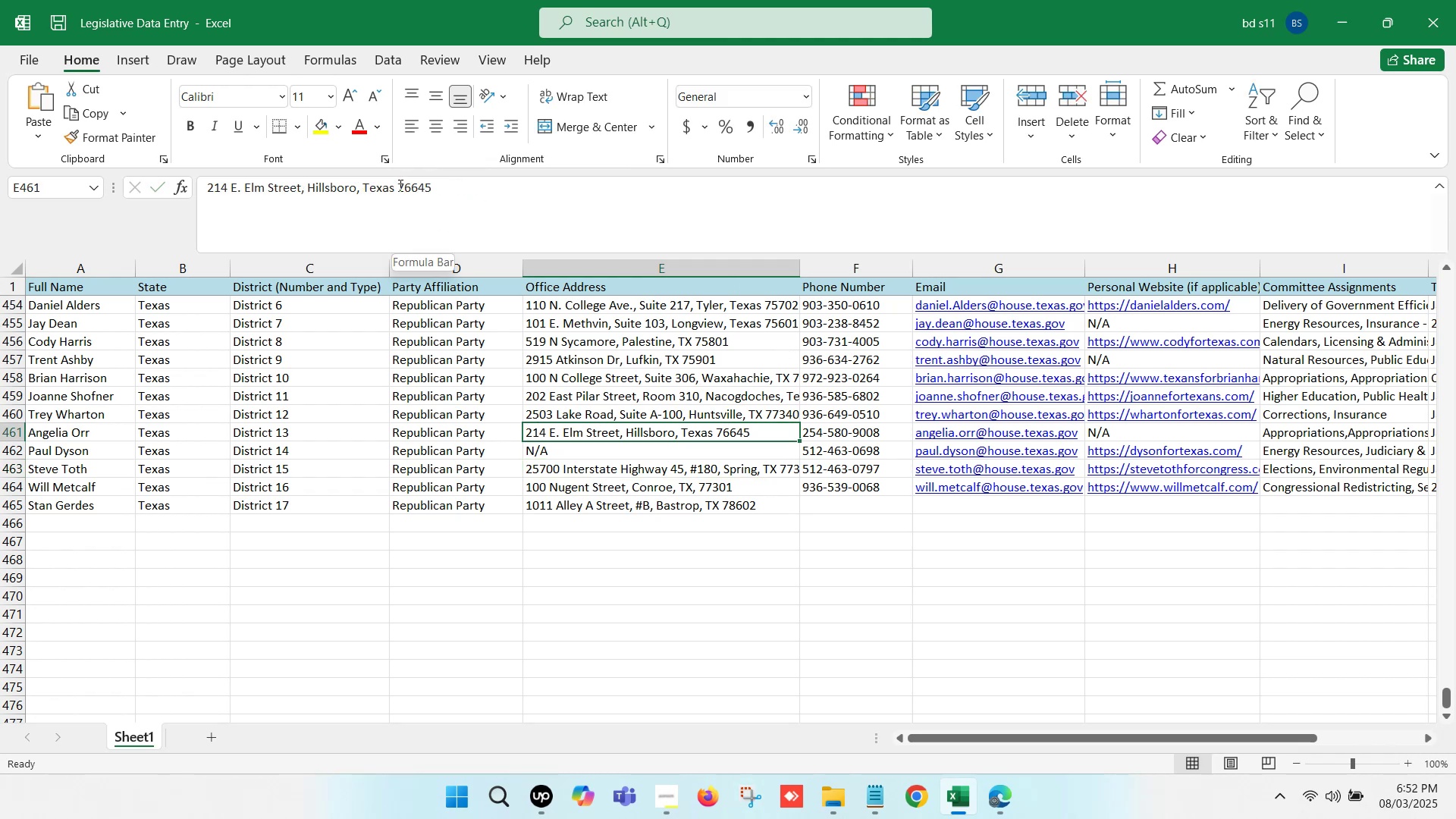 
left_click([395, 184])
 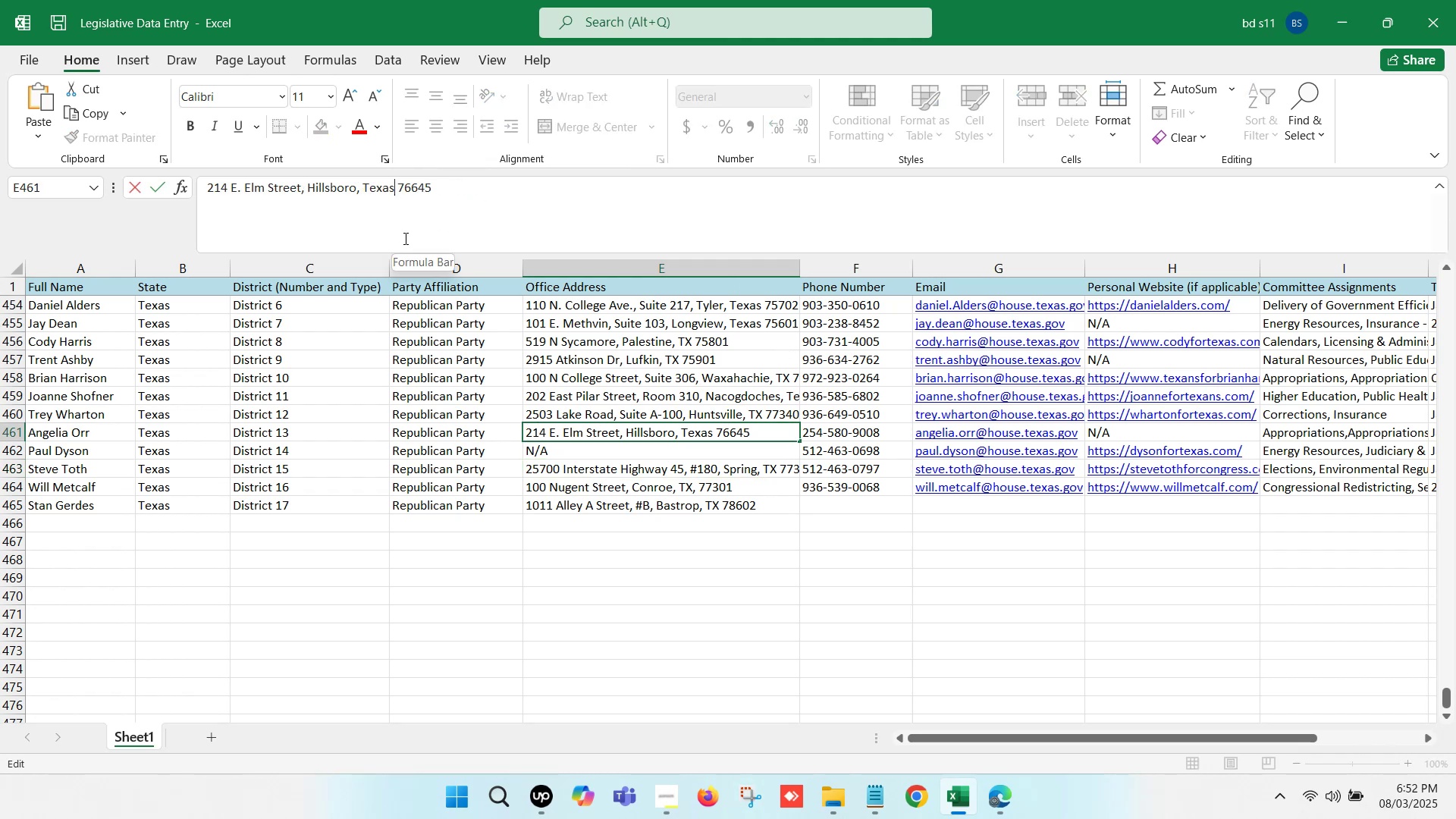 
key(Backspace)
 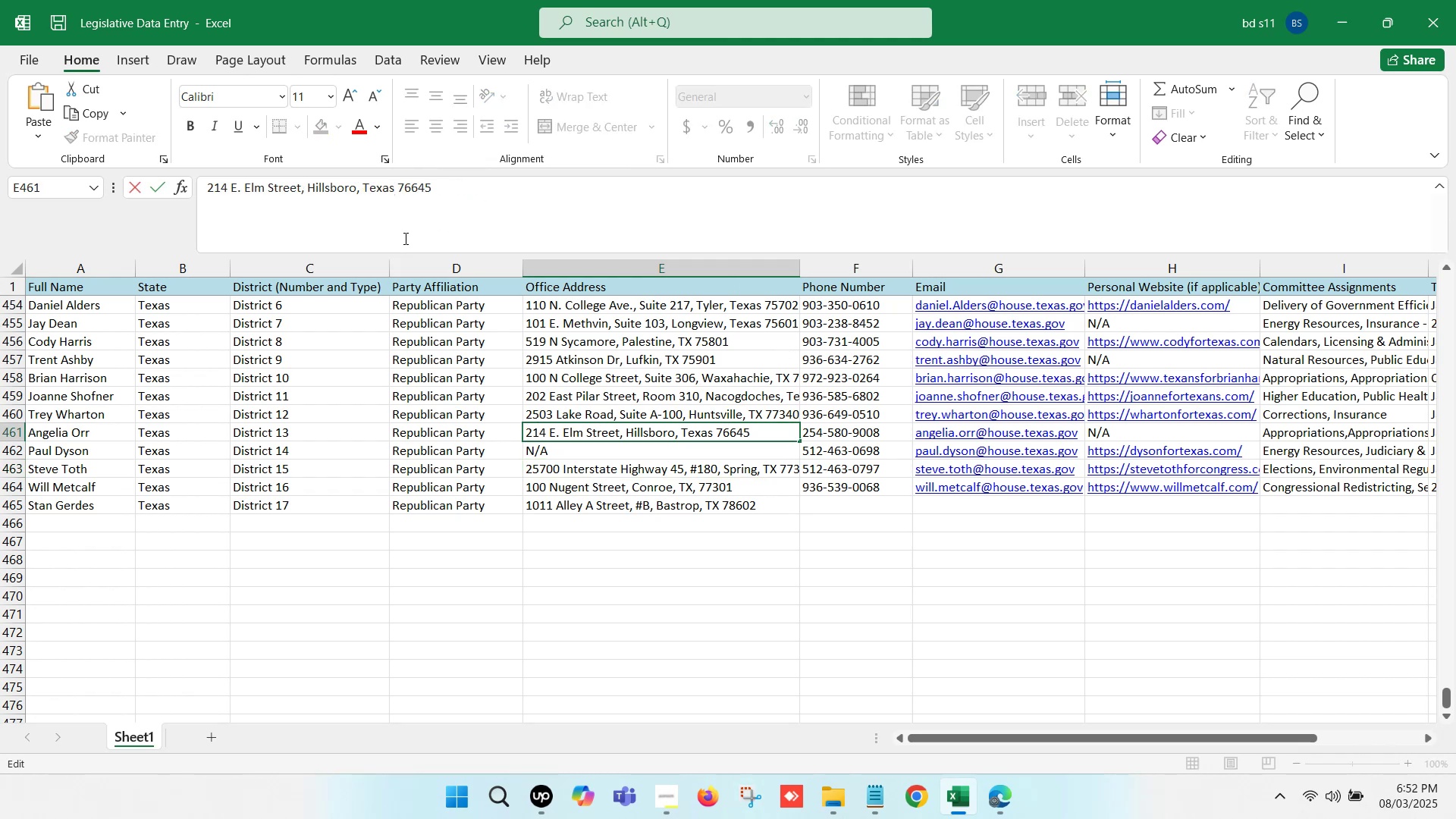 
key(Backspace)
 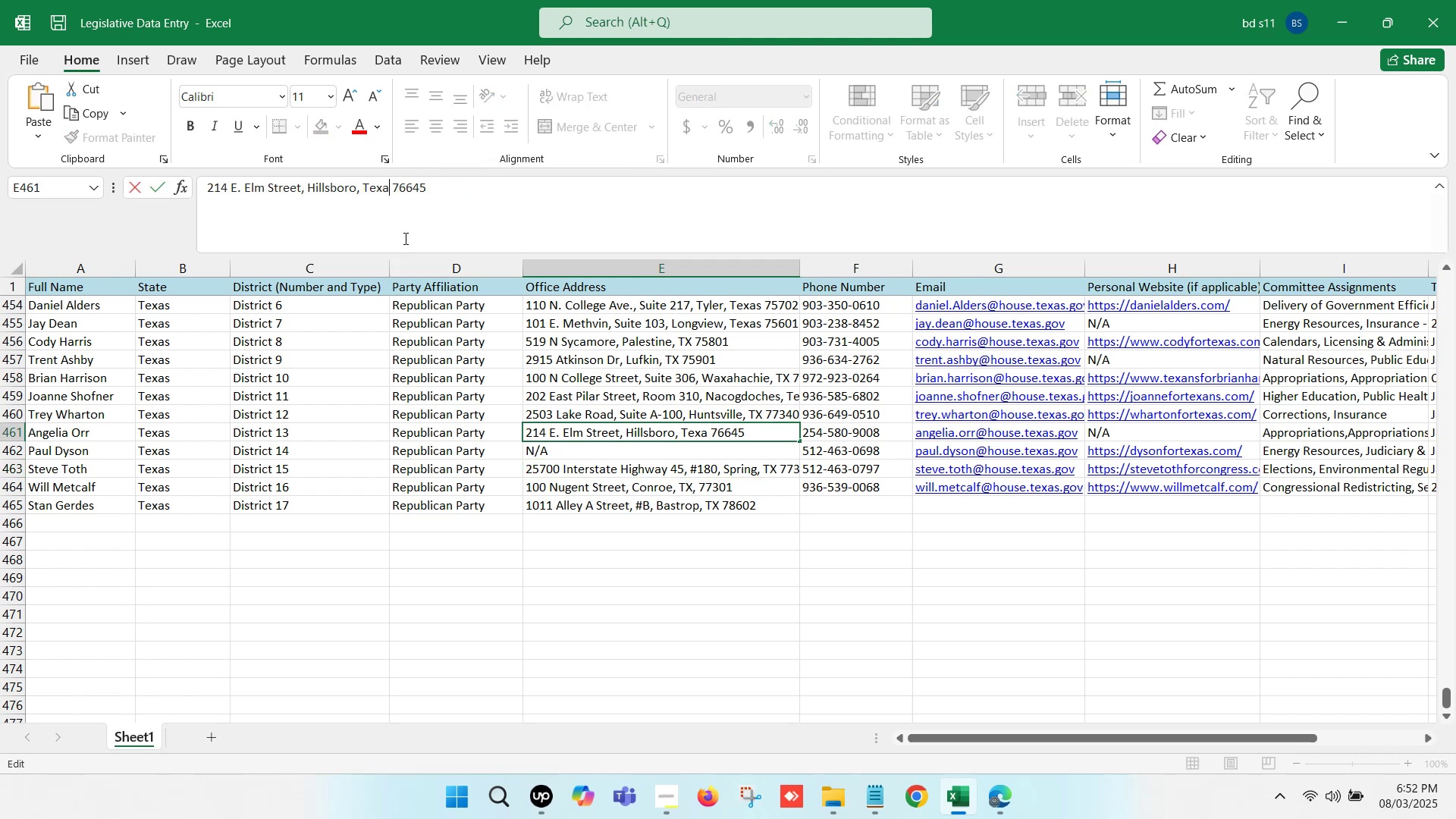 
key(Backspace)
 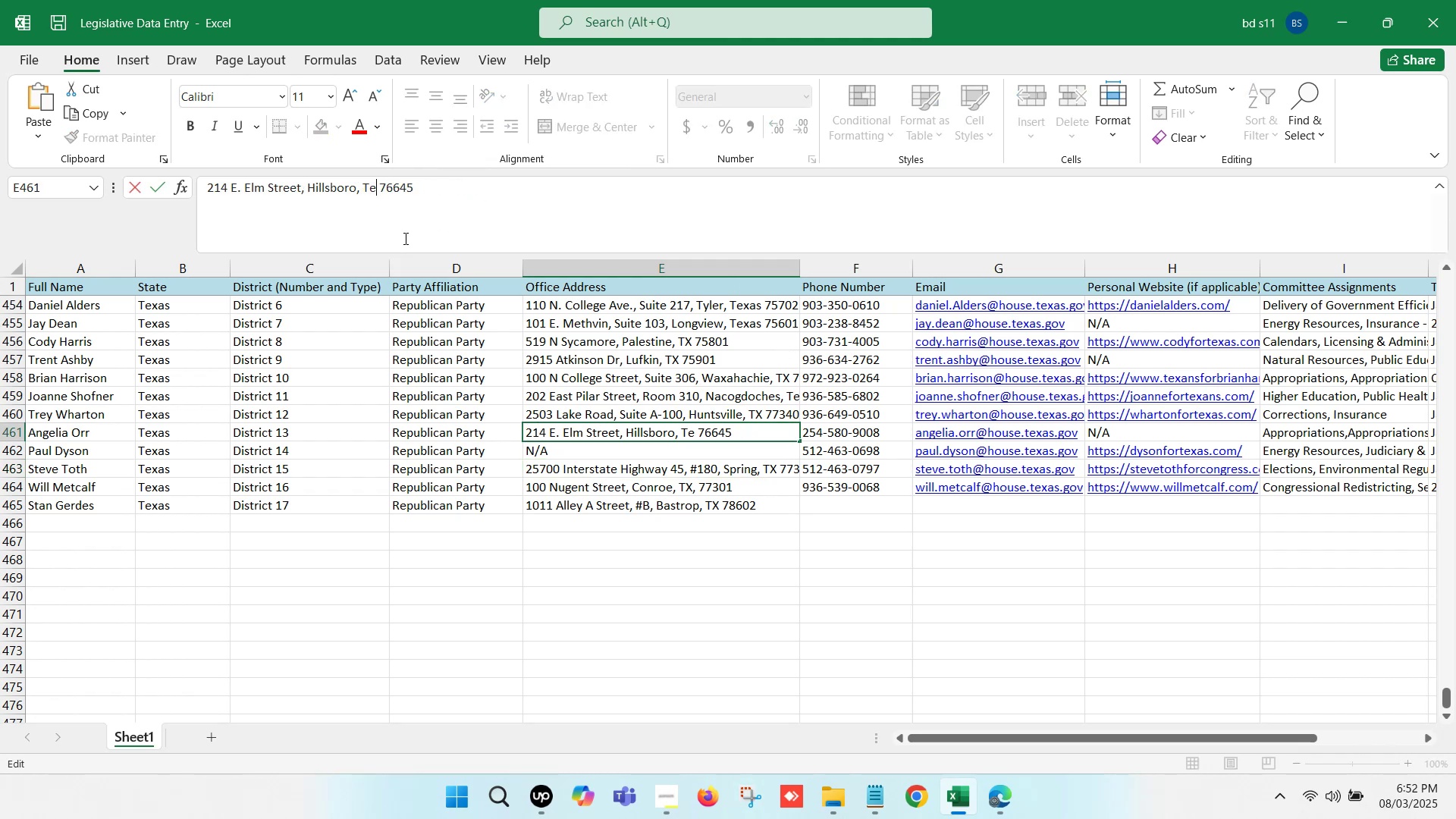 
key(Backspace)
 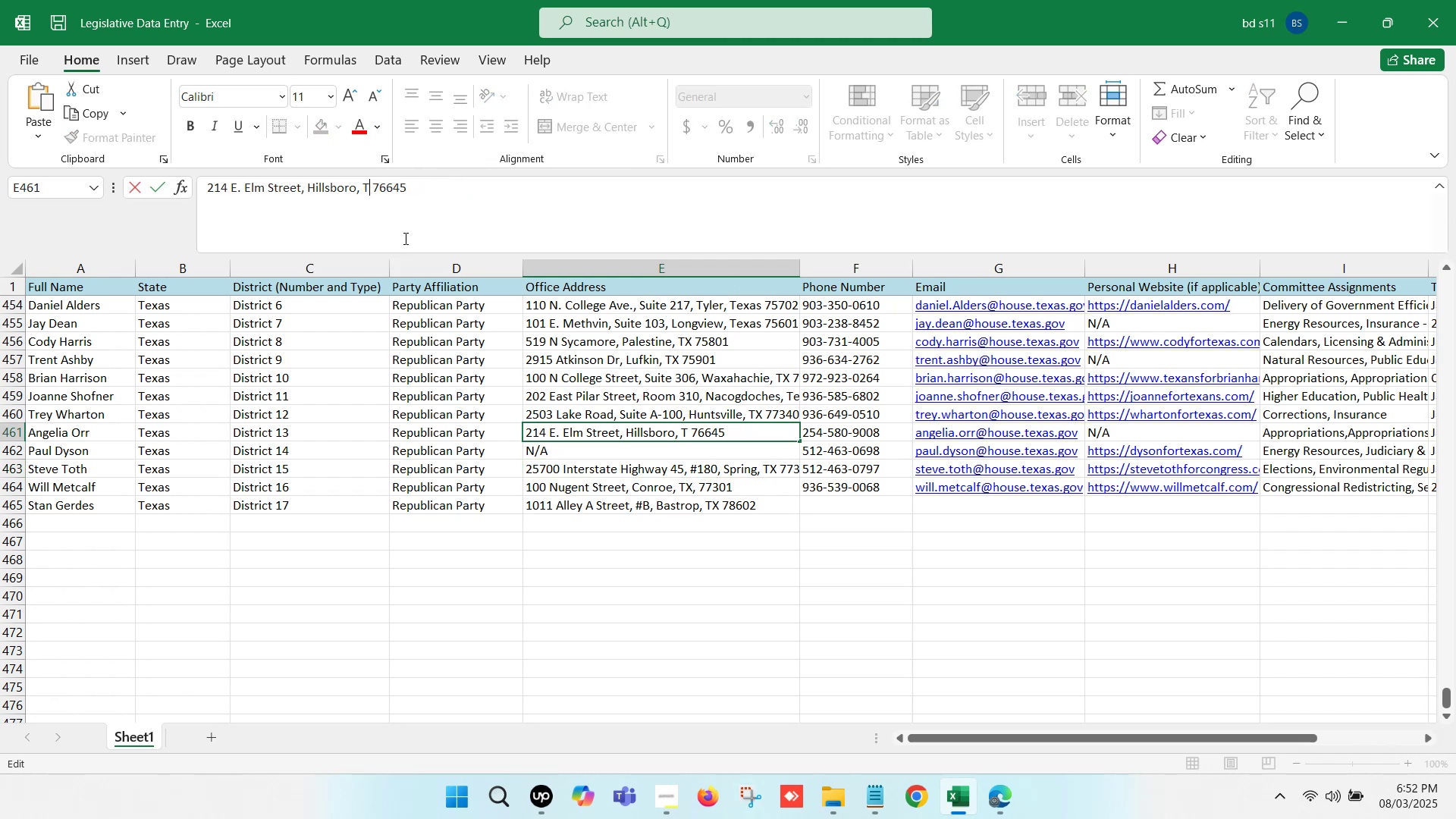 
key(Shift+X)
 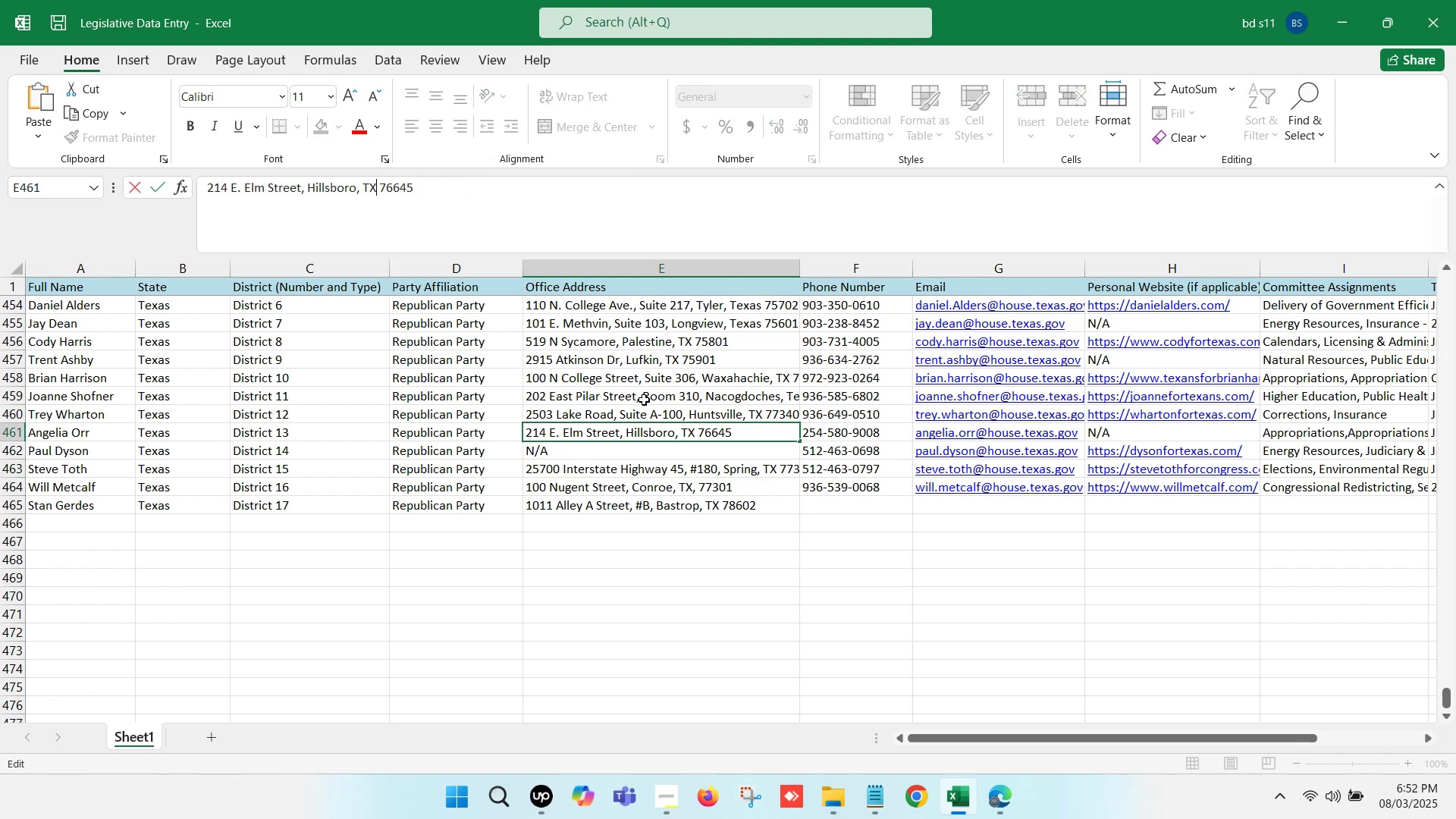 
left_click([670, 408])
 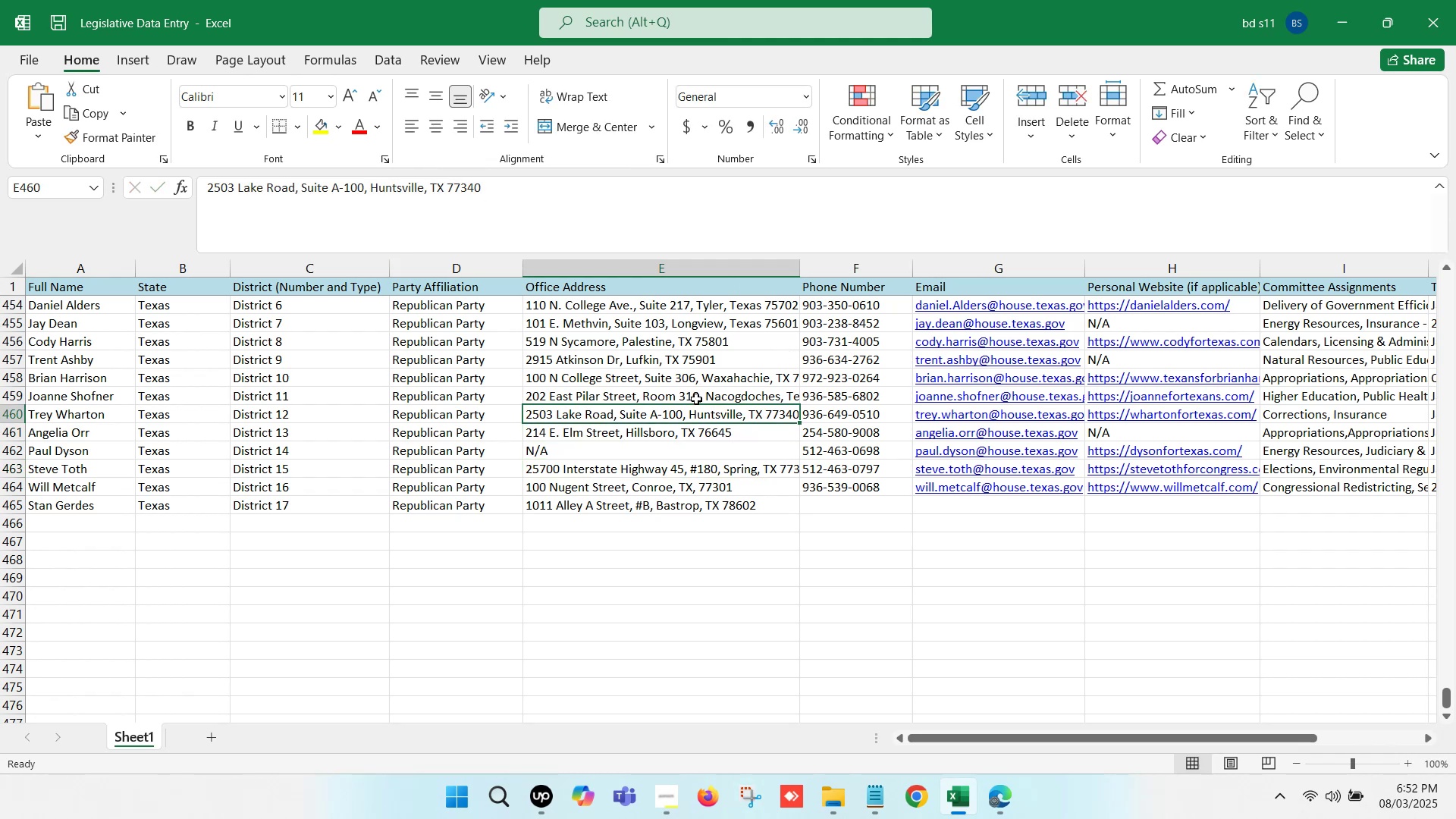 
left_click([697, 390])
 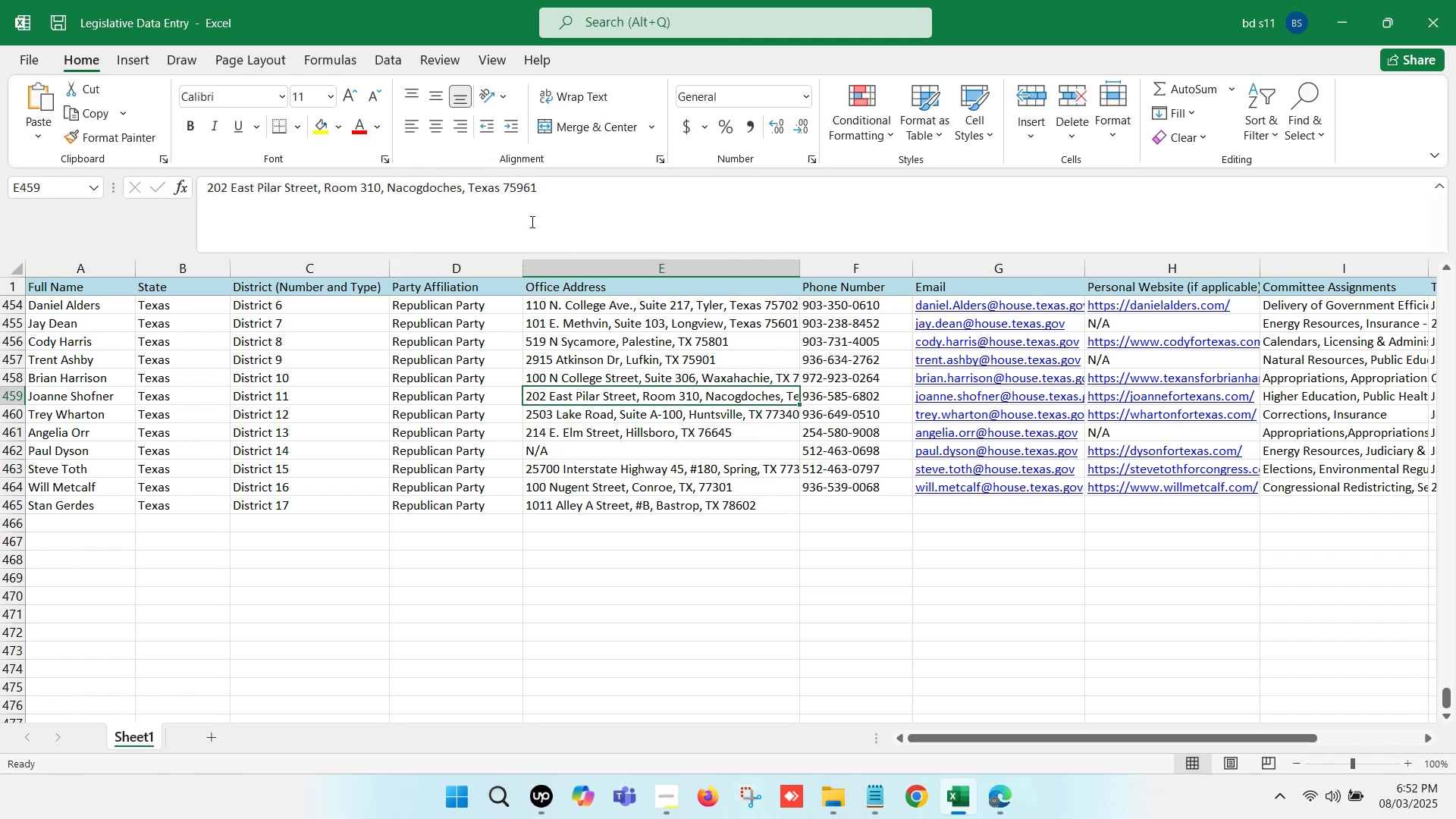 
left_click([501, 188])
 